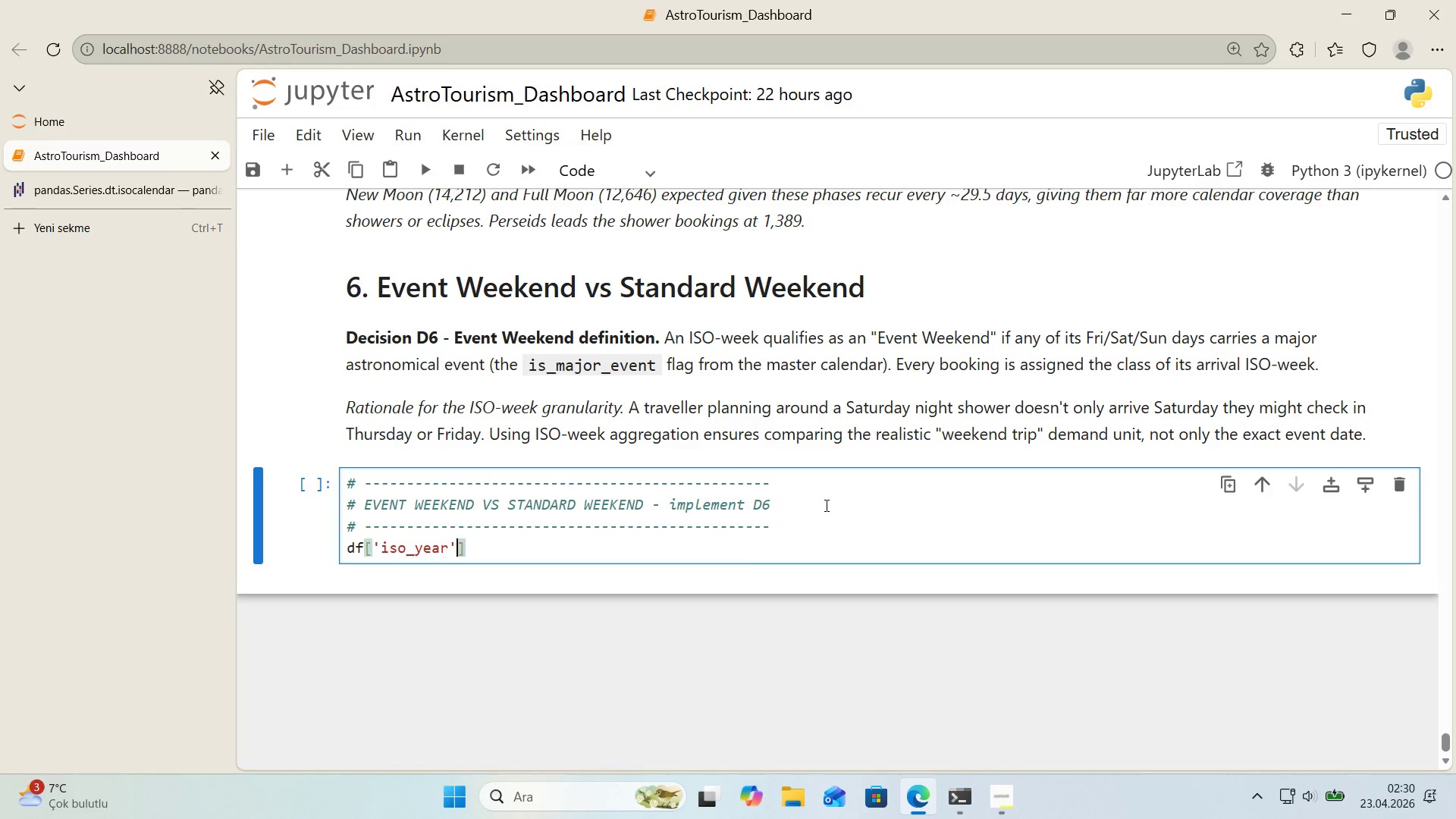 
key(ArrowRight)
 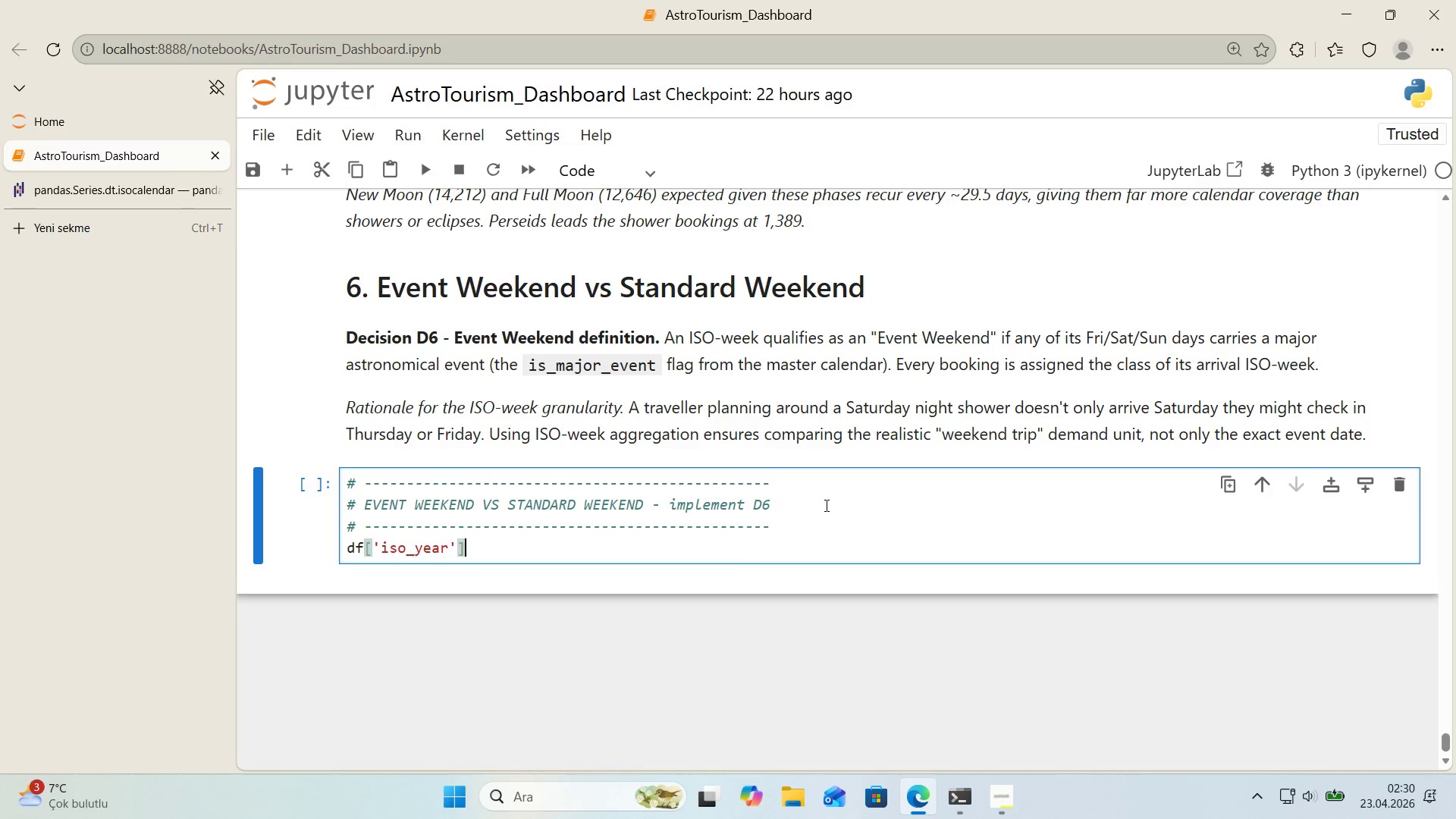 
key(ArrowRight)
 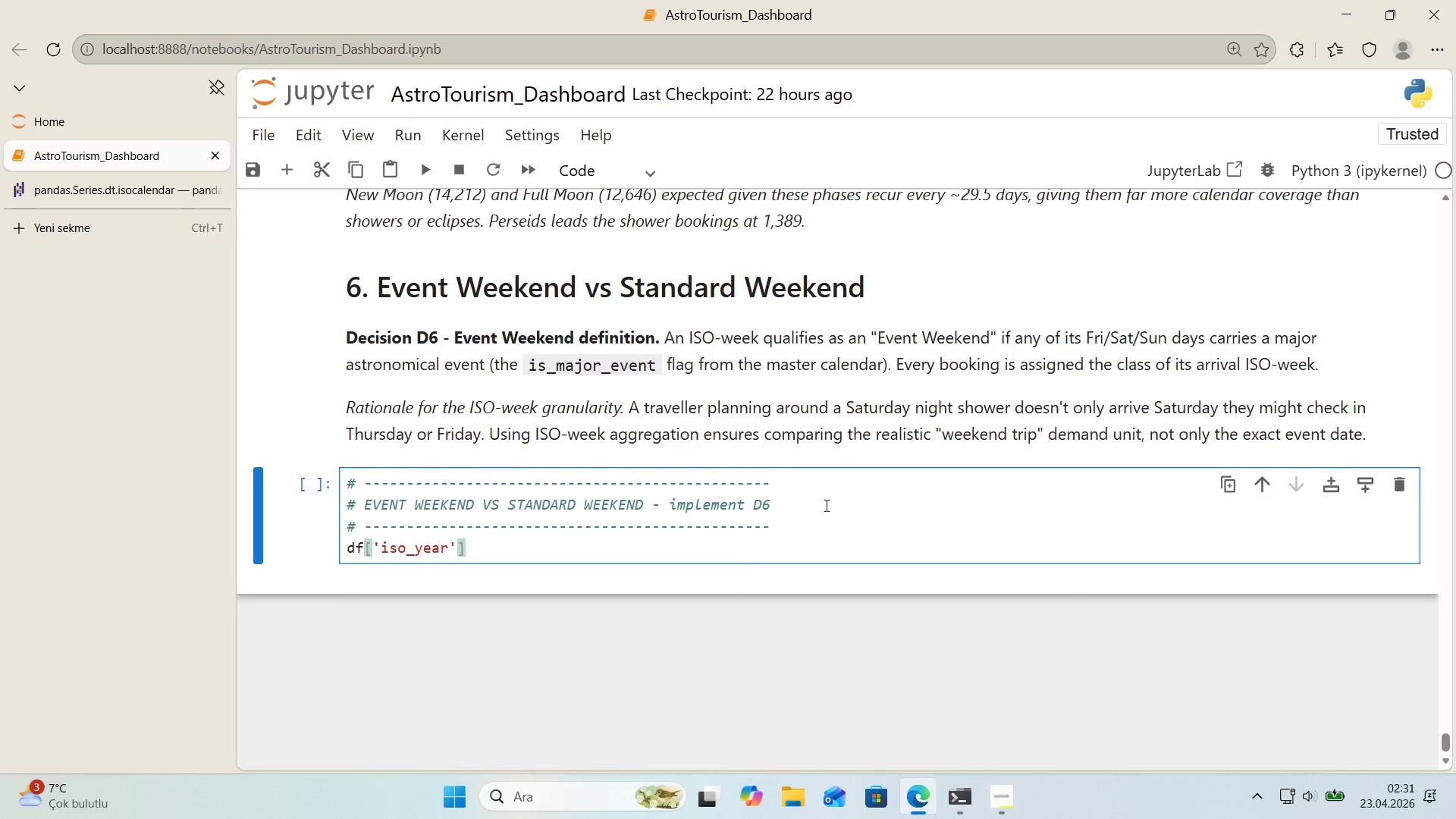 
type( ) df)
 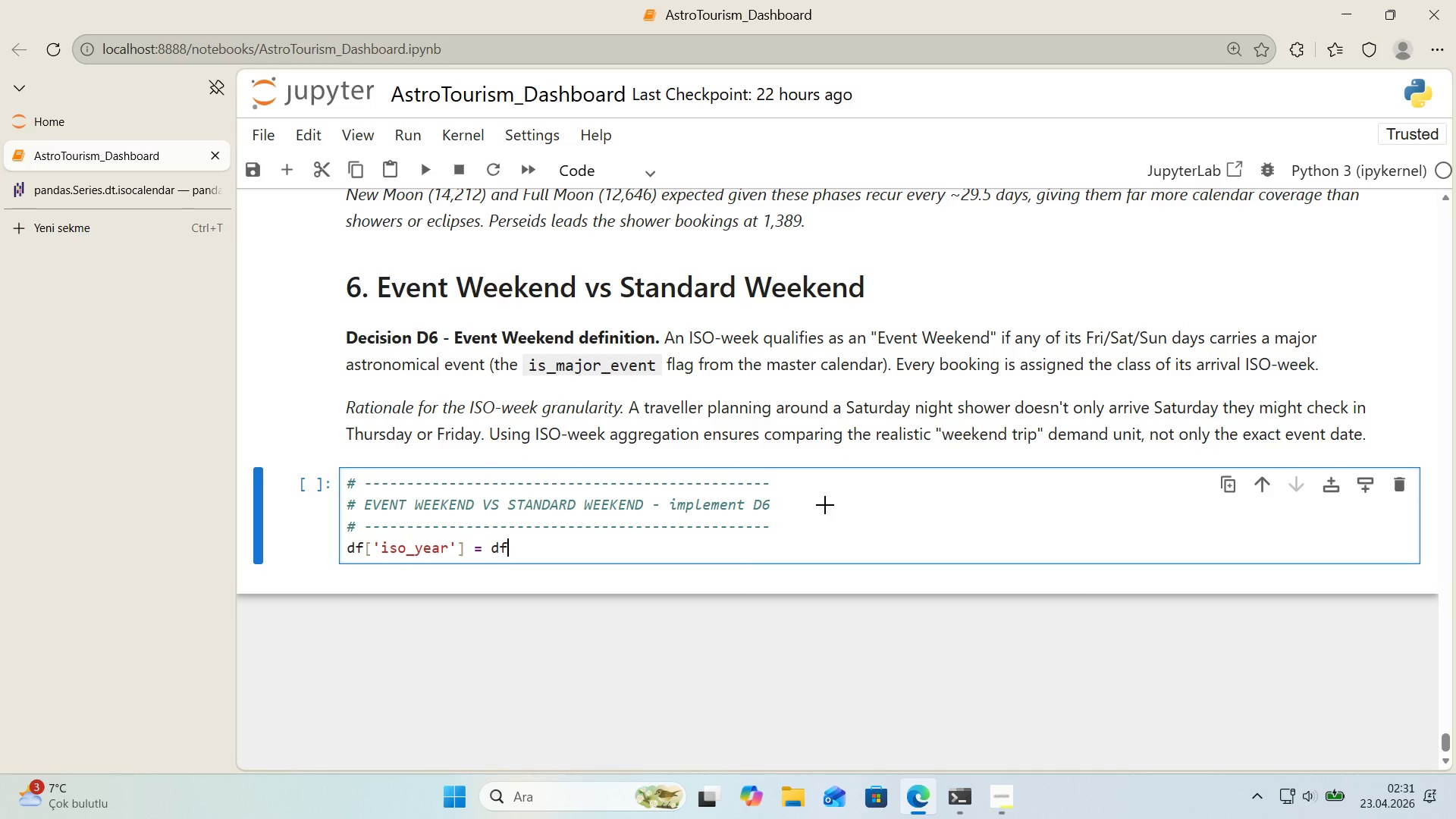 
key(Alt+Control+8)
 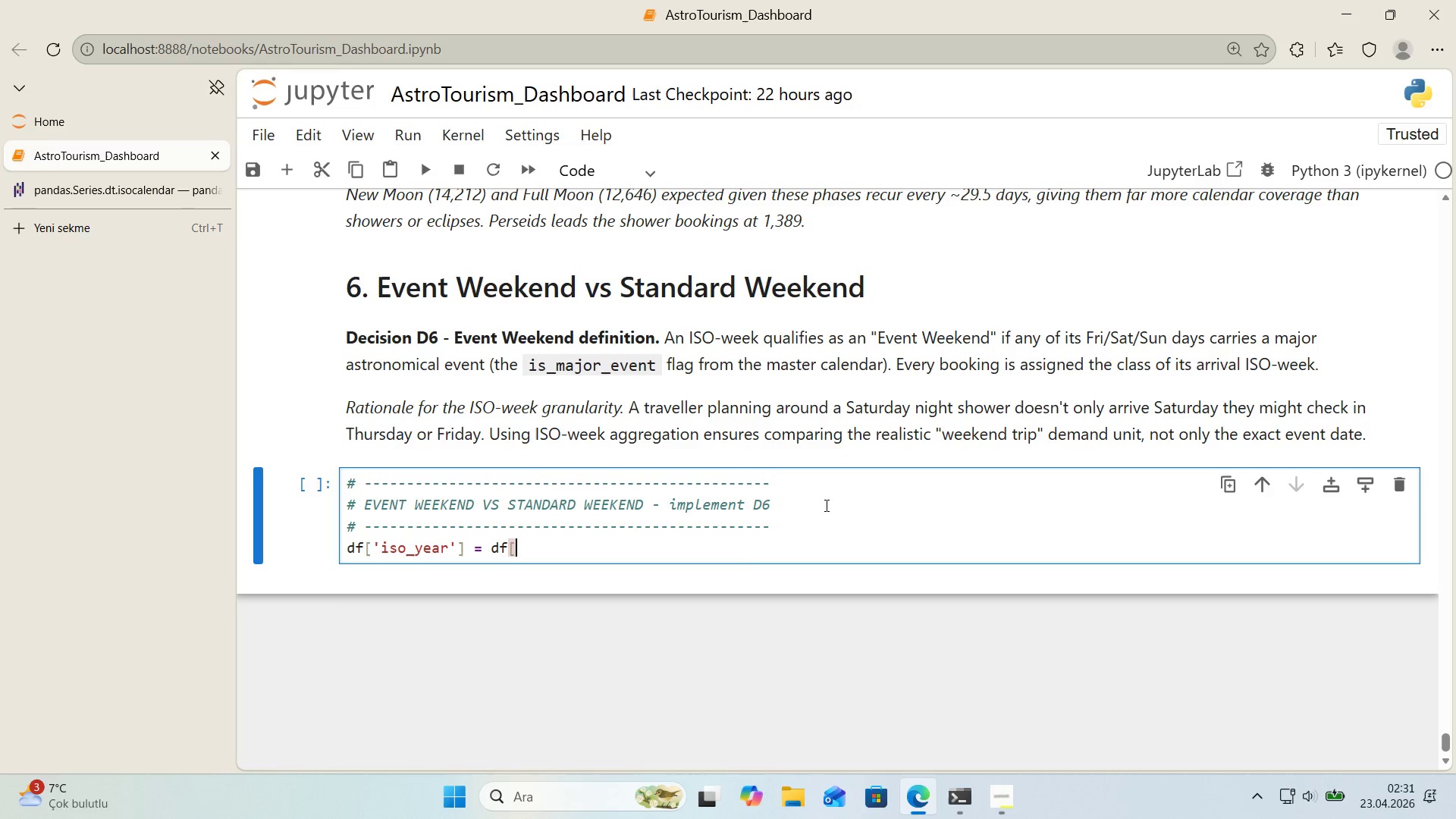 
key(Alt+Control+9)
 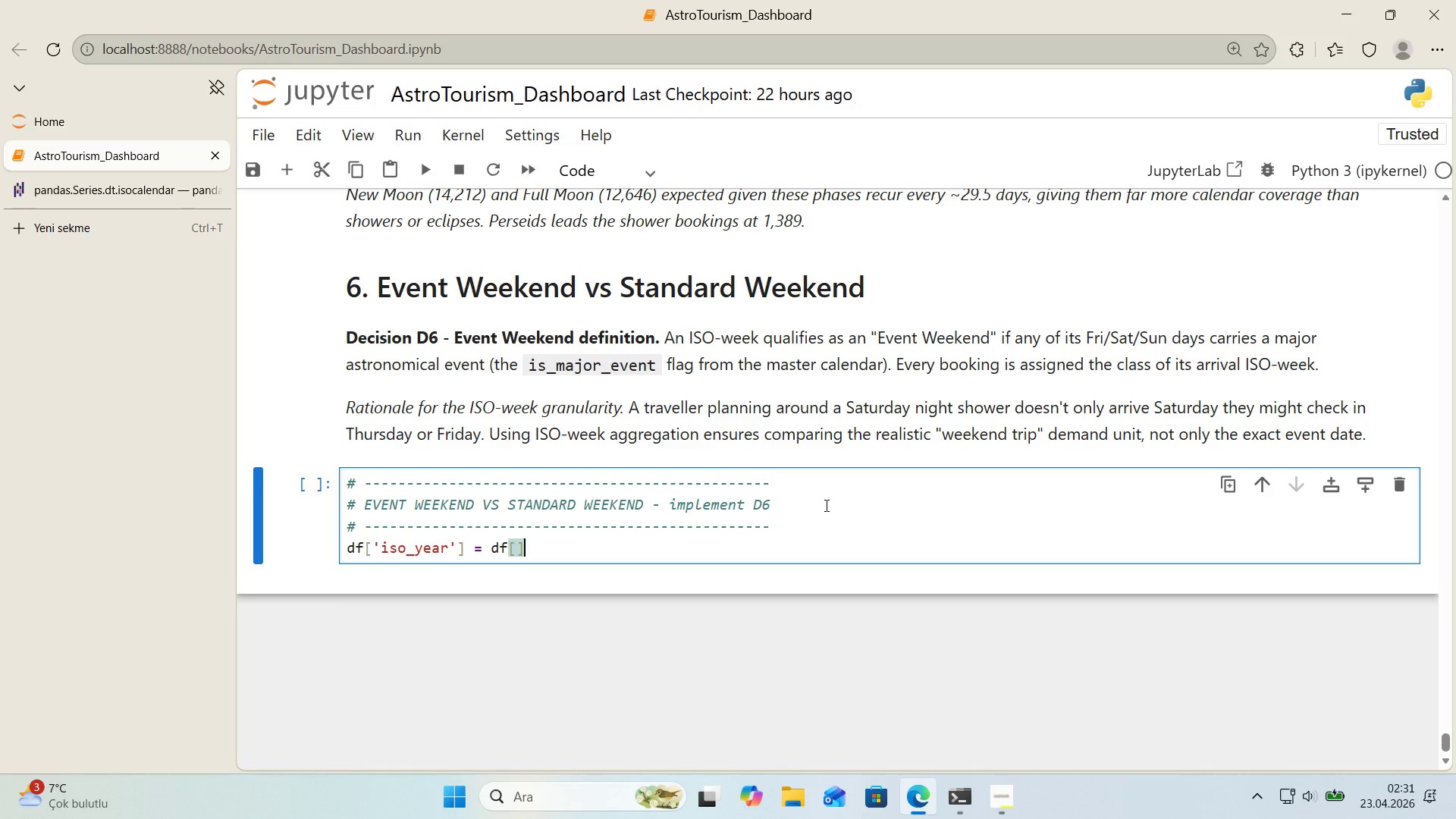 
key(ArrowLeft)
 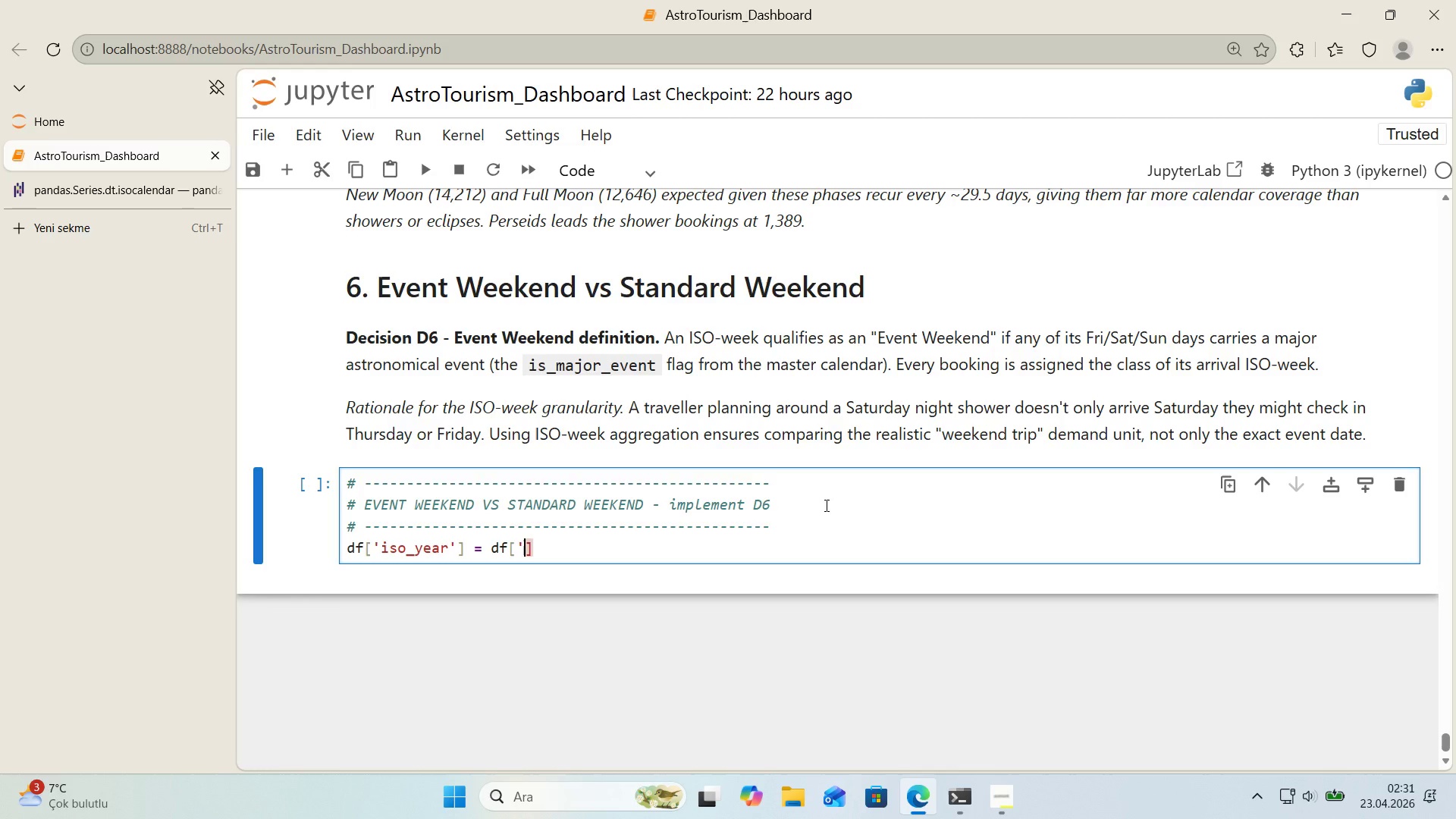 
type(@@)
 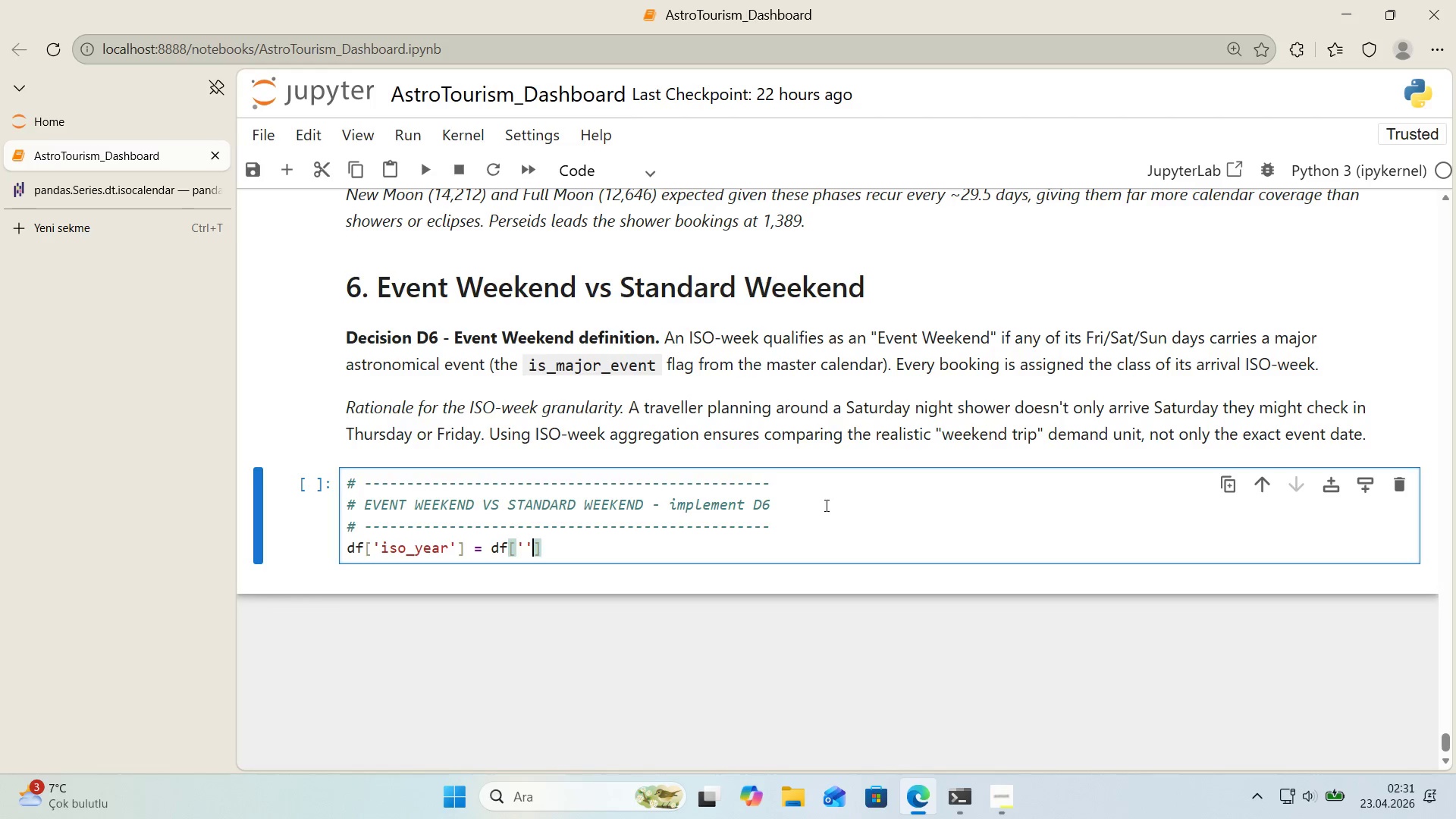 
key(ArrowLeft)
 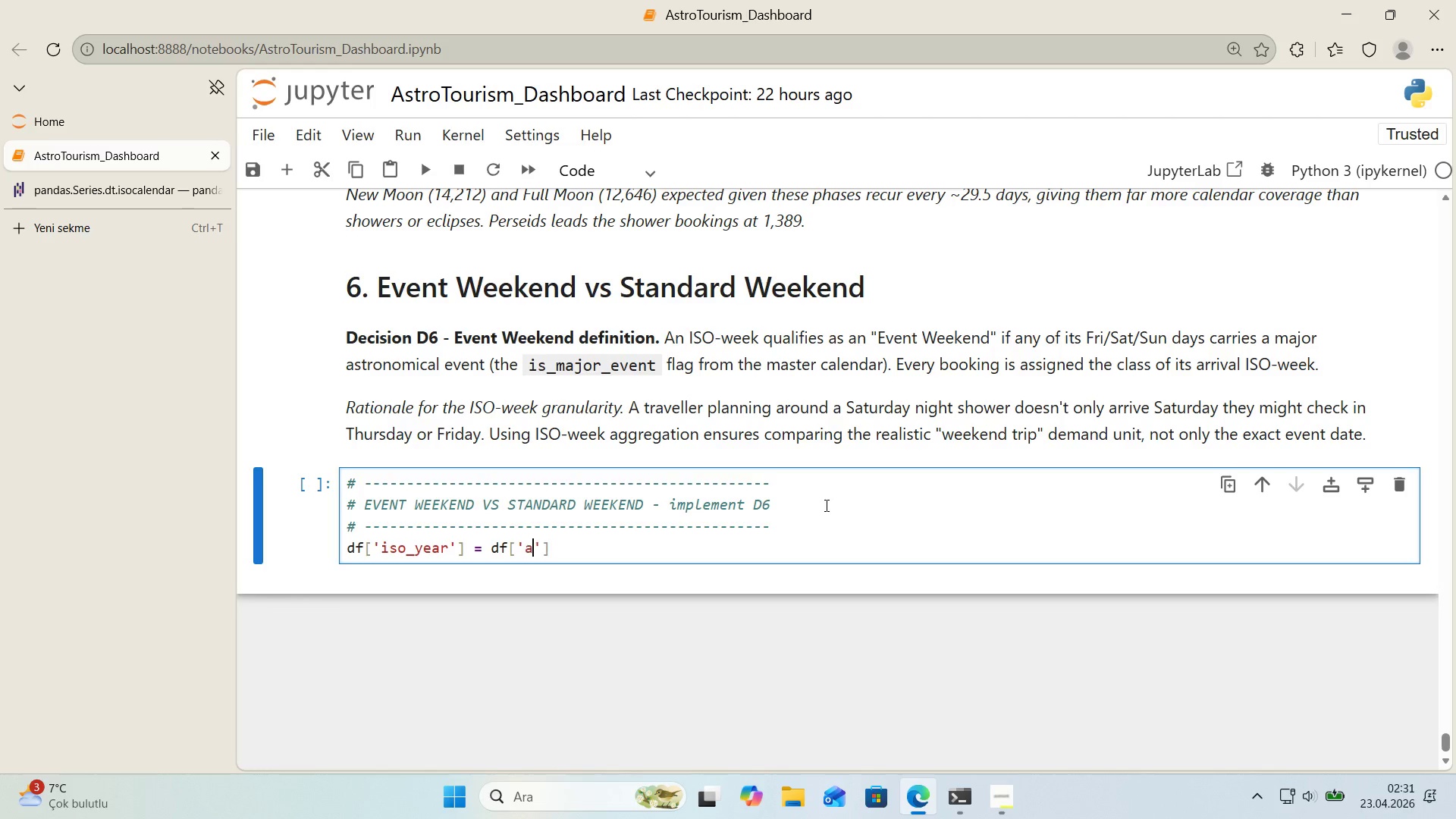 
type(arr'val_date)
 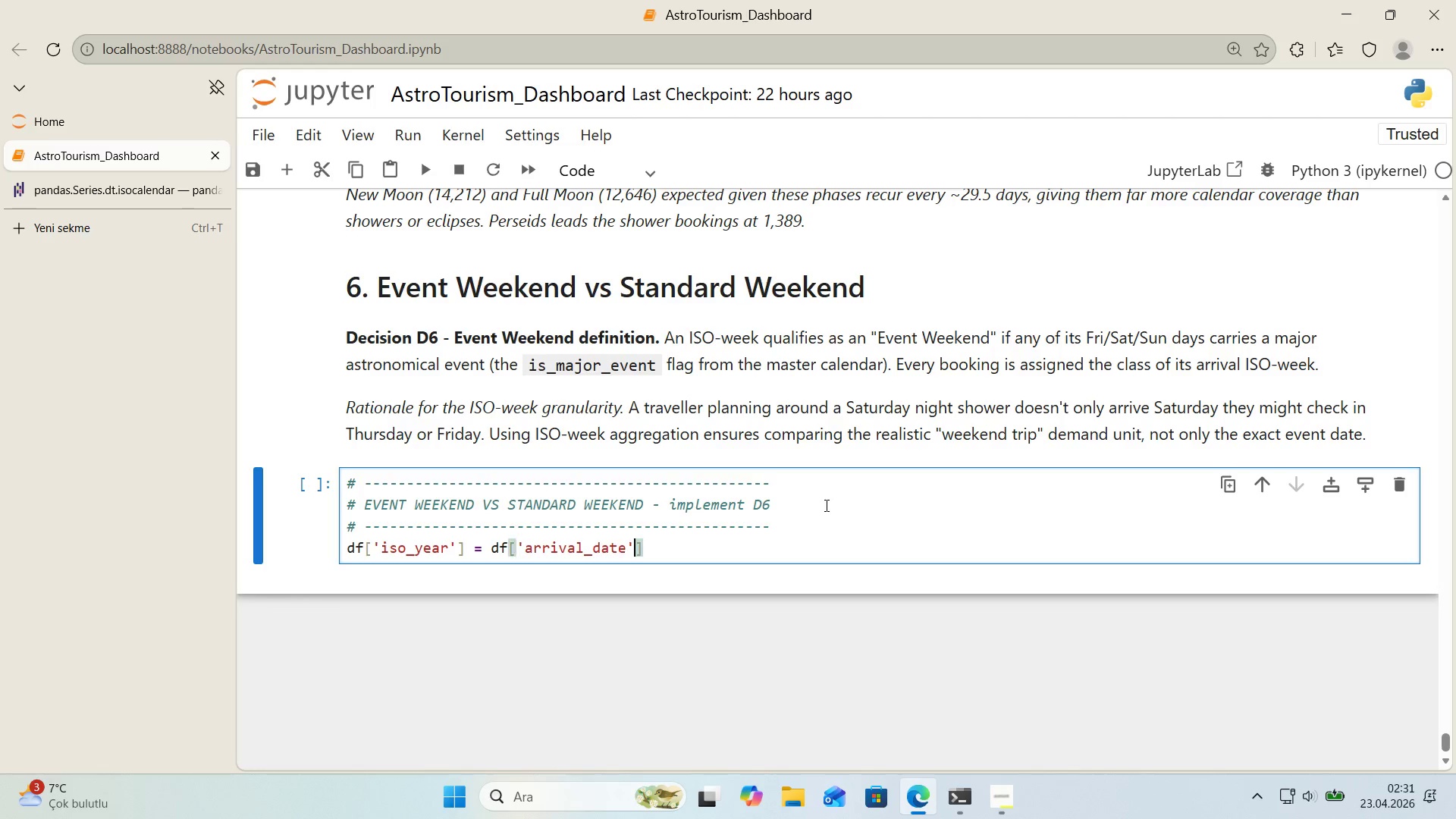 
key(ArrowRight)
 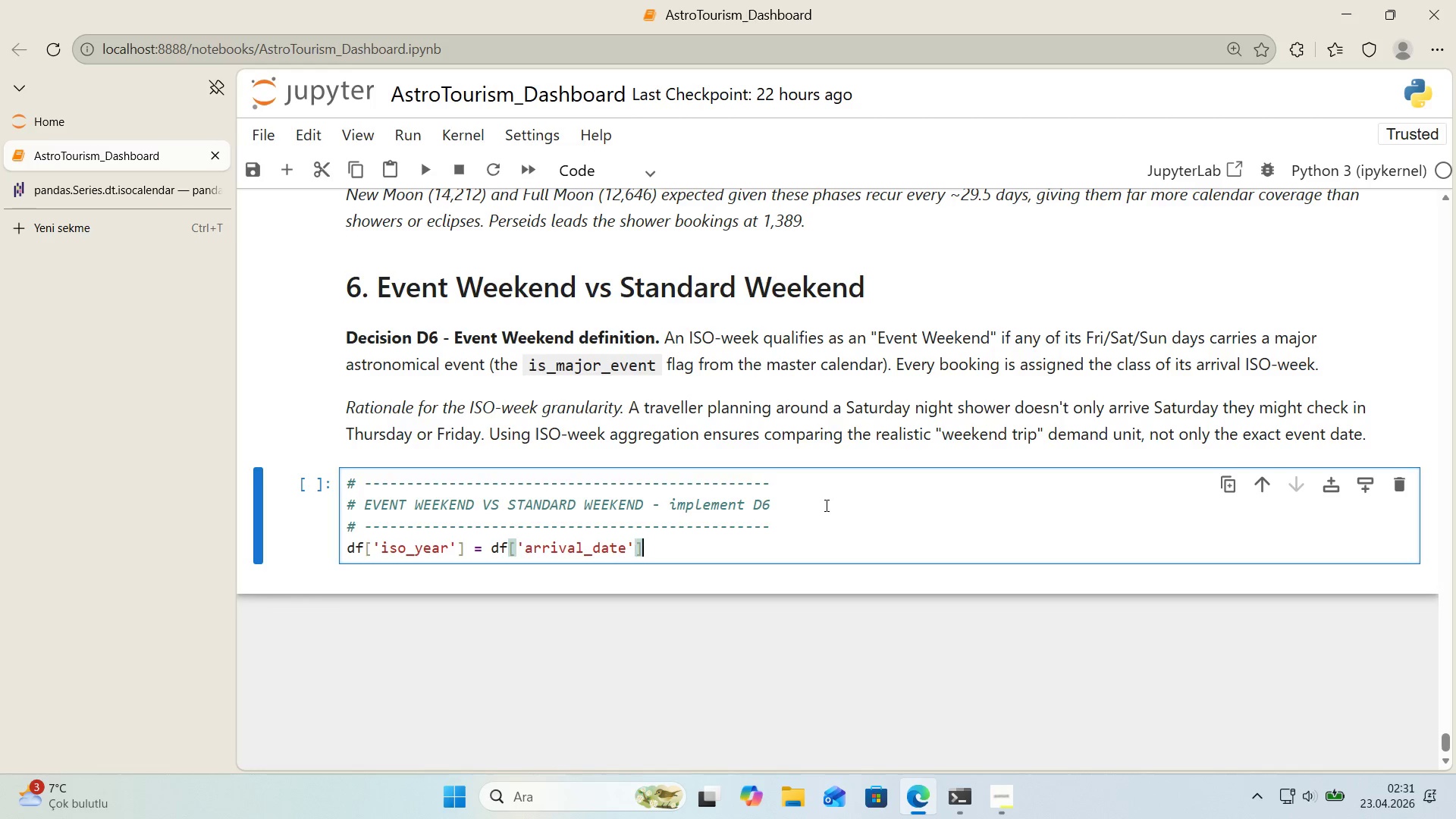 
key(ArrowRight)
 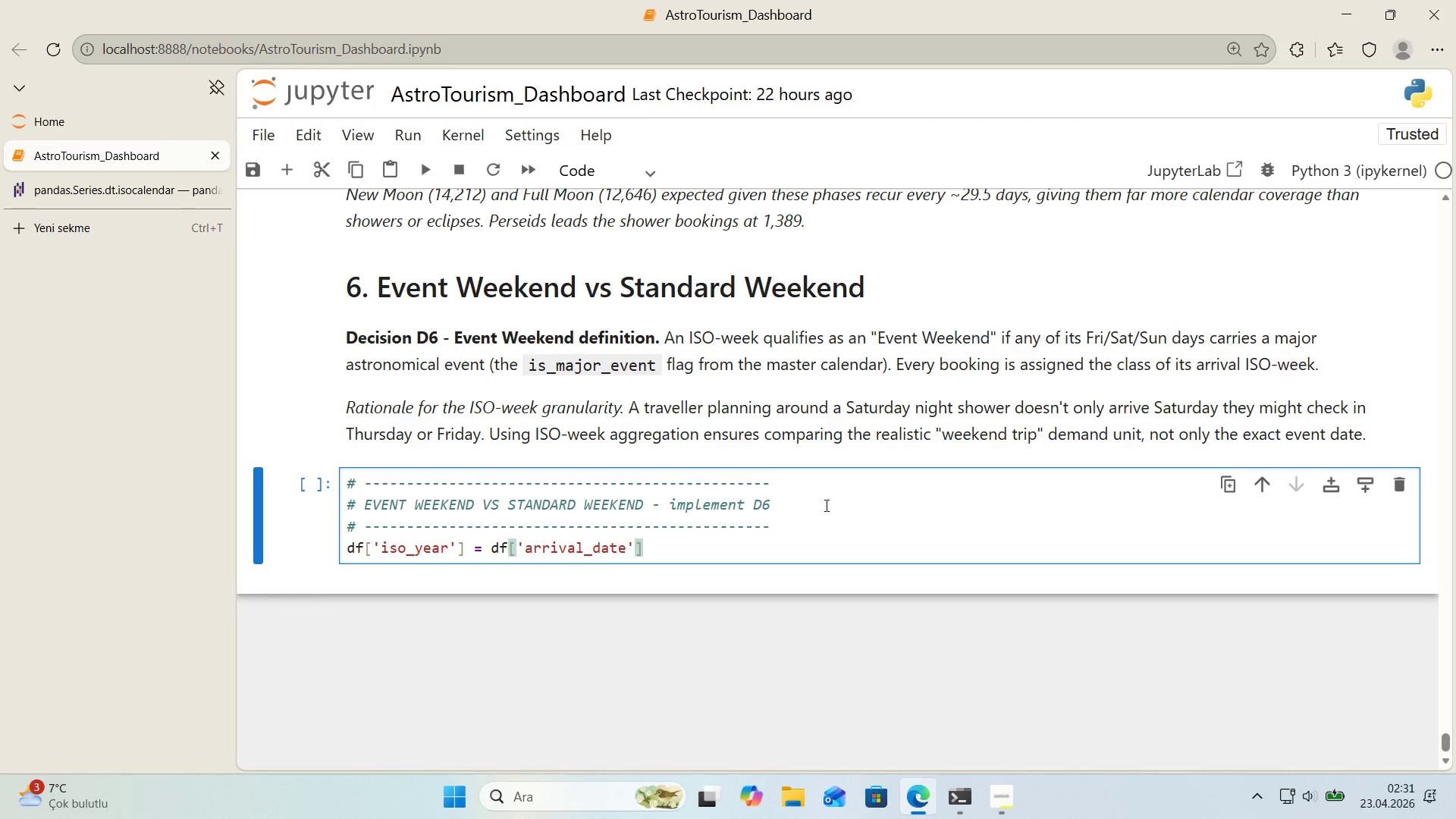 
type(.dt.'sco)
key(Backspace)
key(Backspace)
type(ocalendar*(.year)
 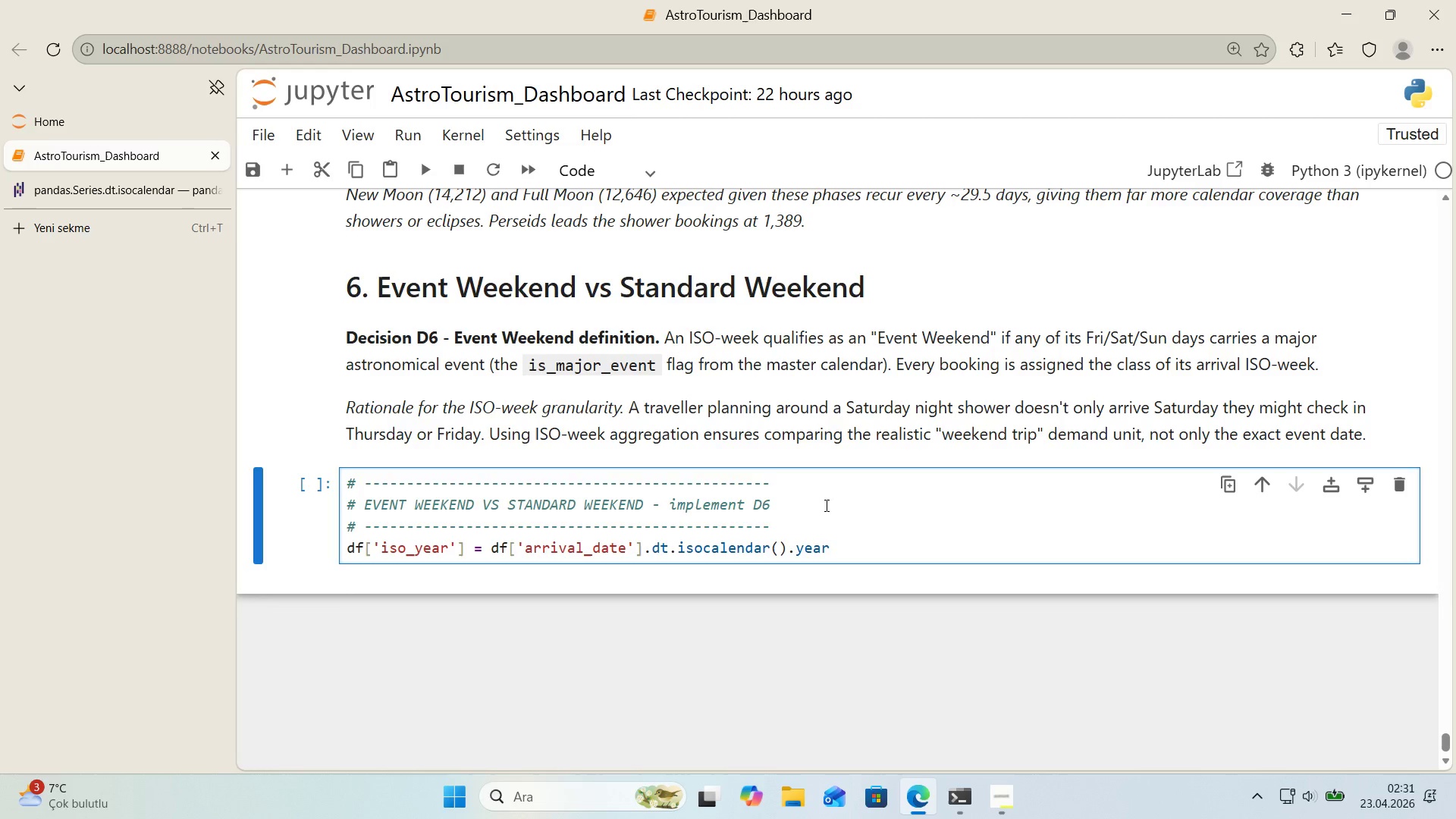 
key(Enter)
 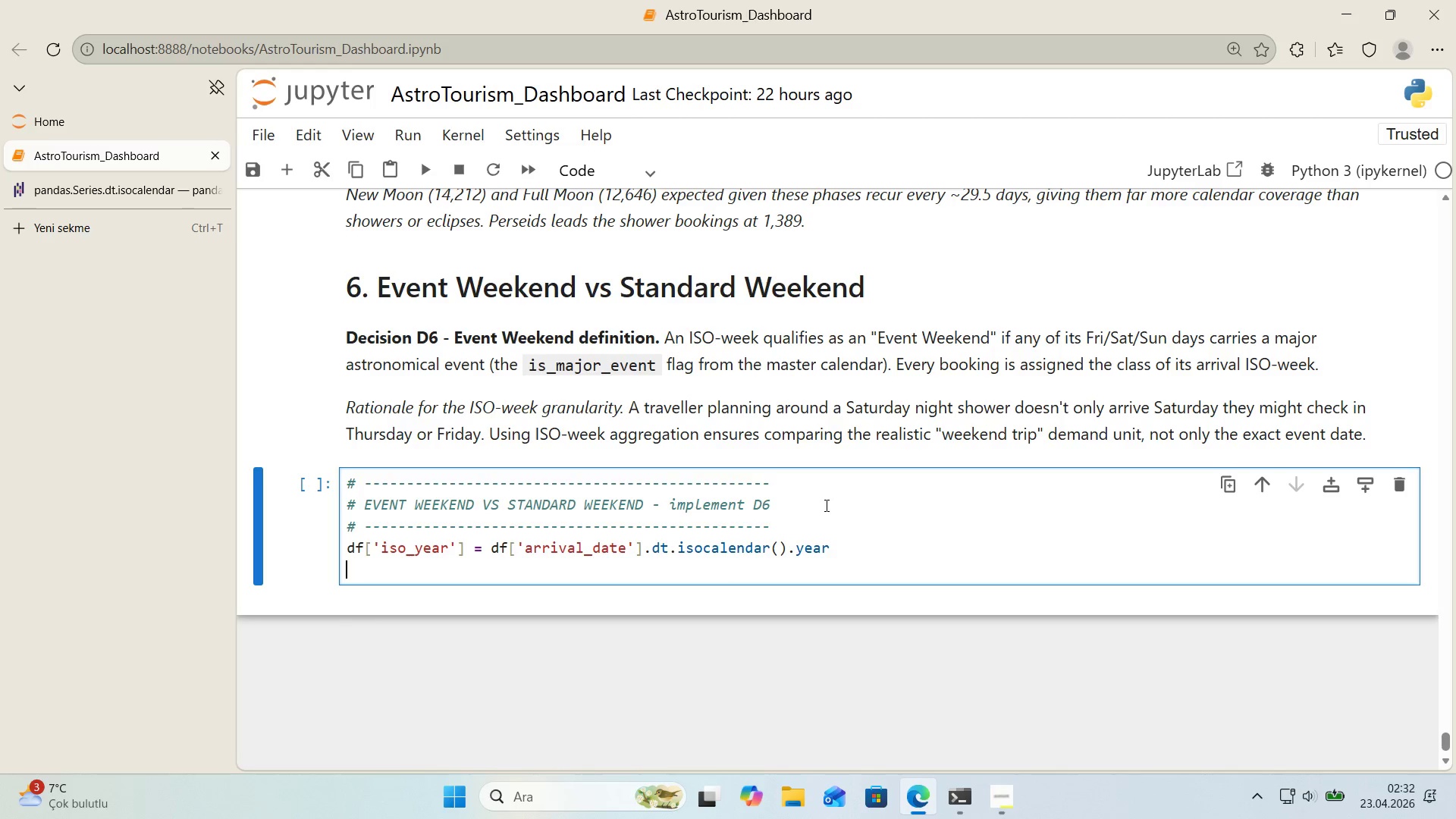 
wait(65.05)
 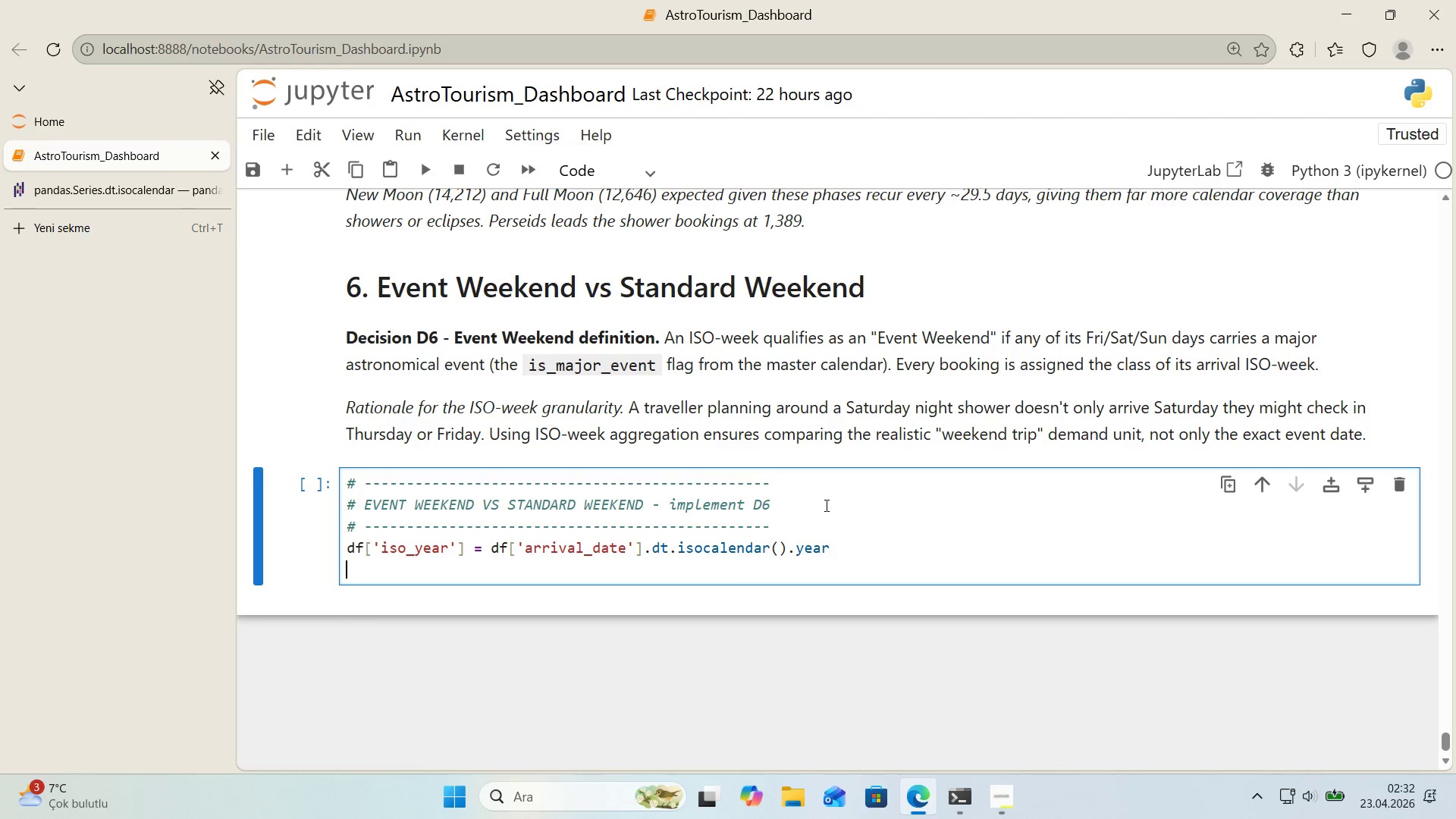 
type(df)
 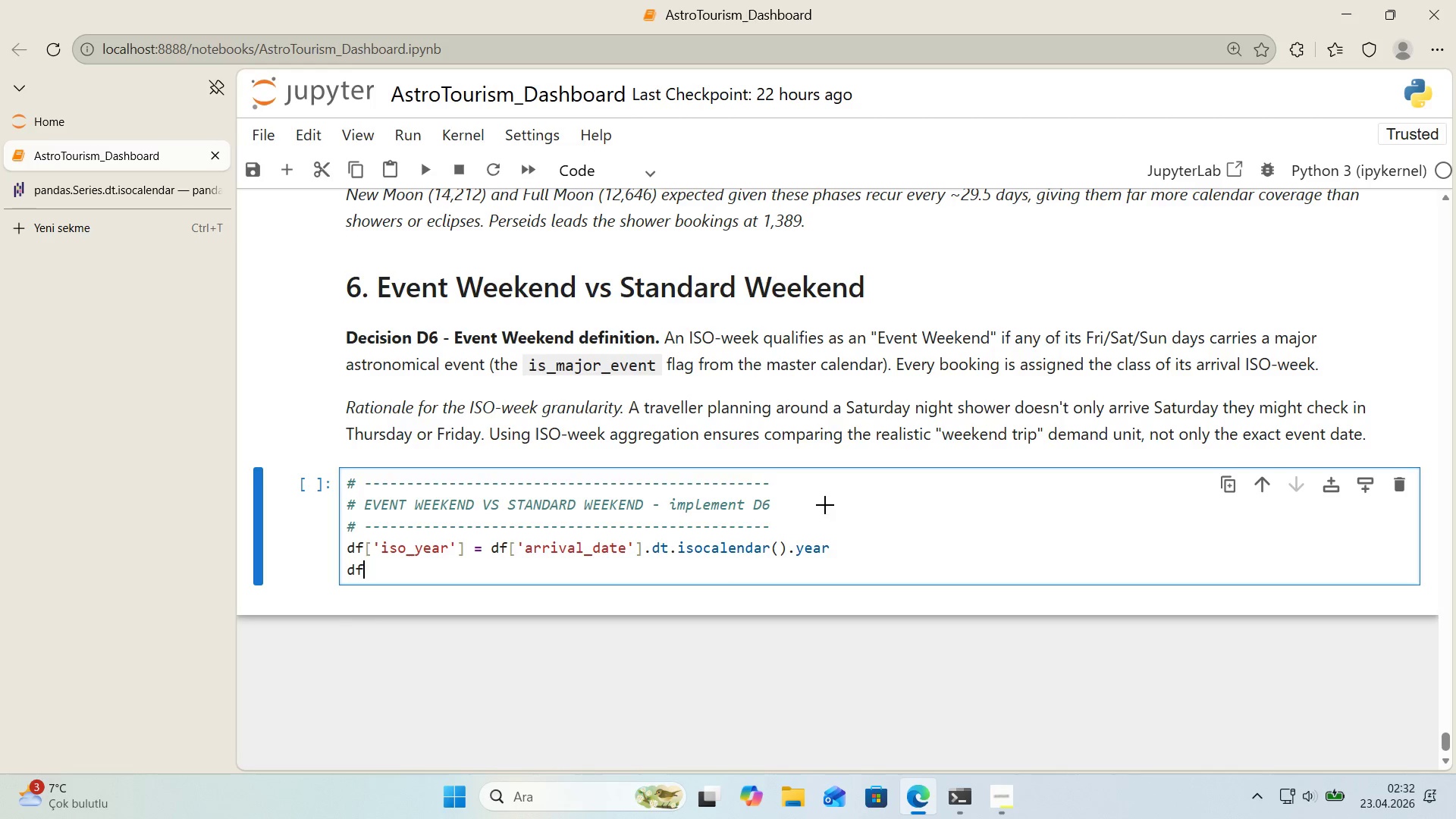 
key(Alt+Control+8)
 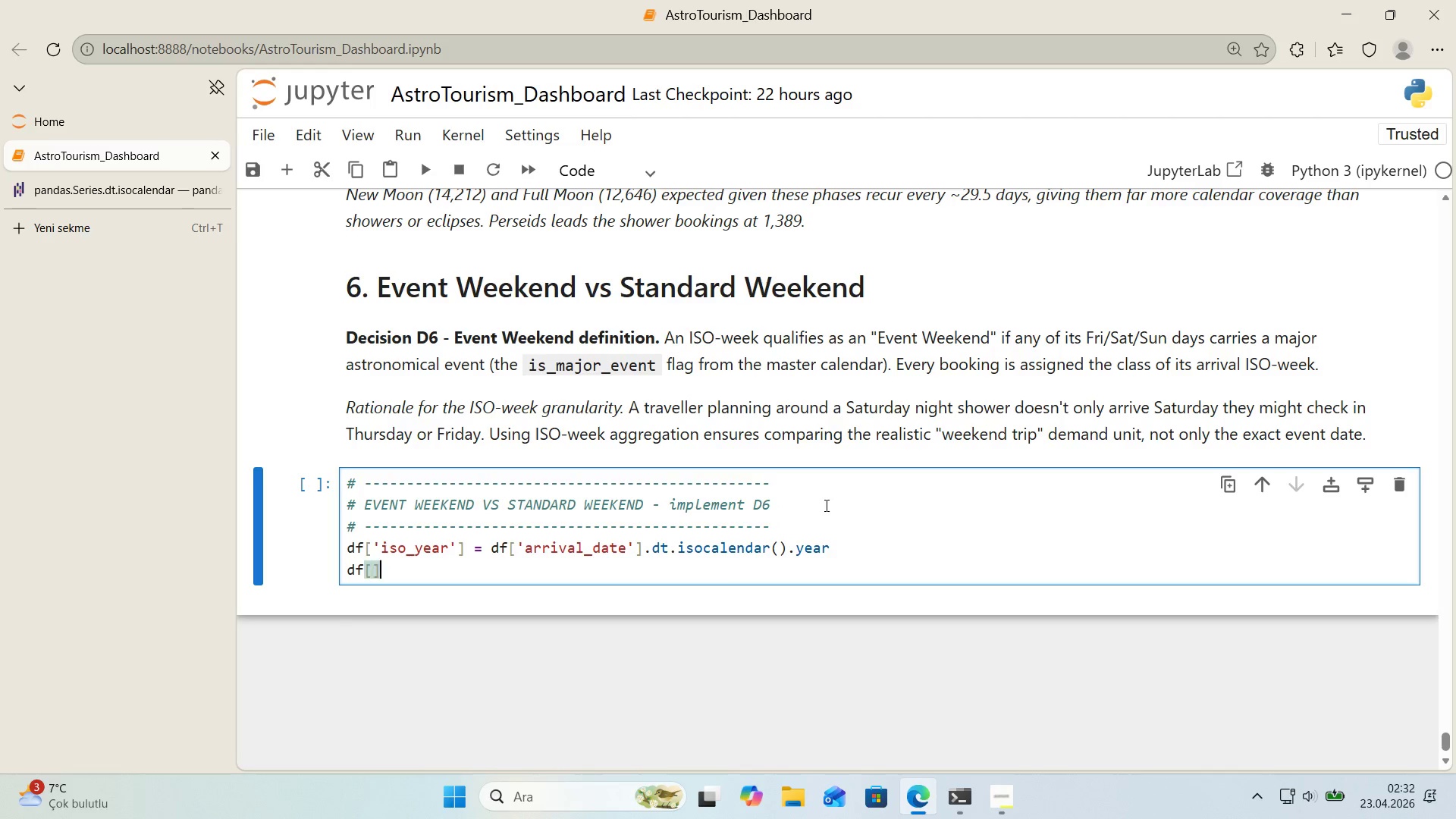 
key(Alt+Control+9)
 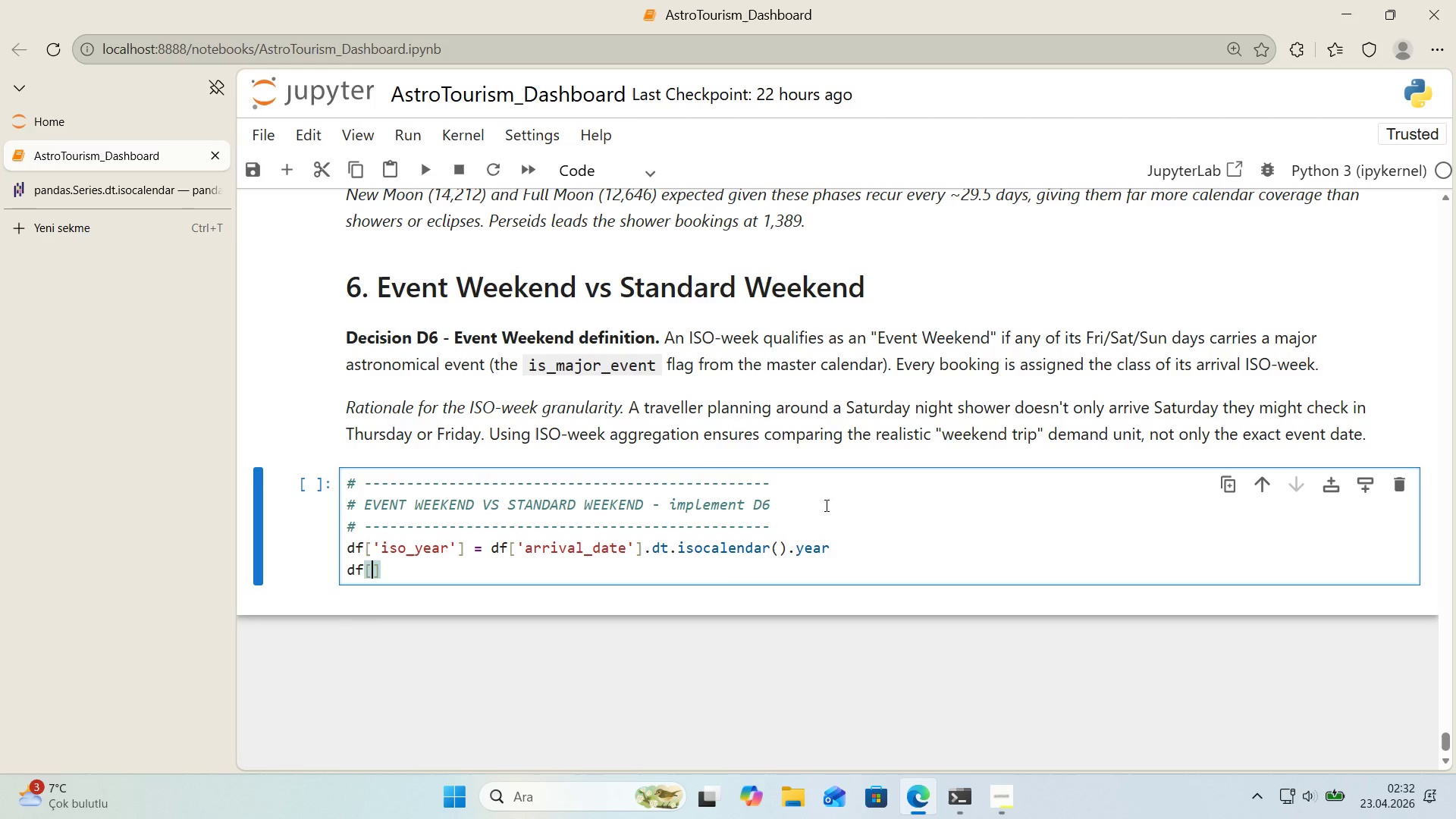 
key(ArrowLeft)
 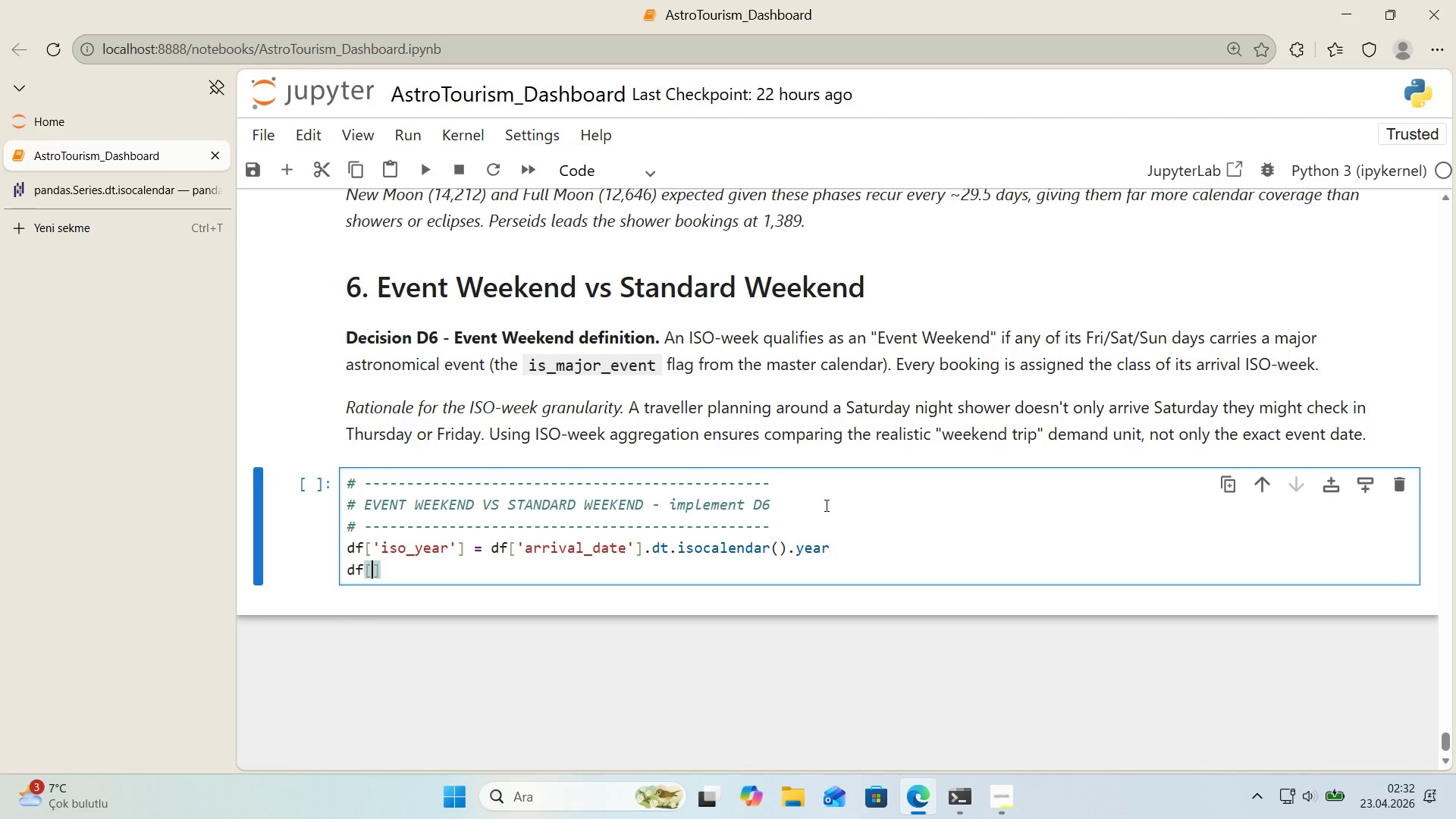 
type(@@)
 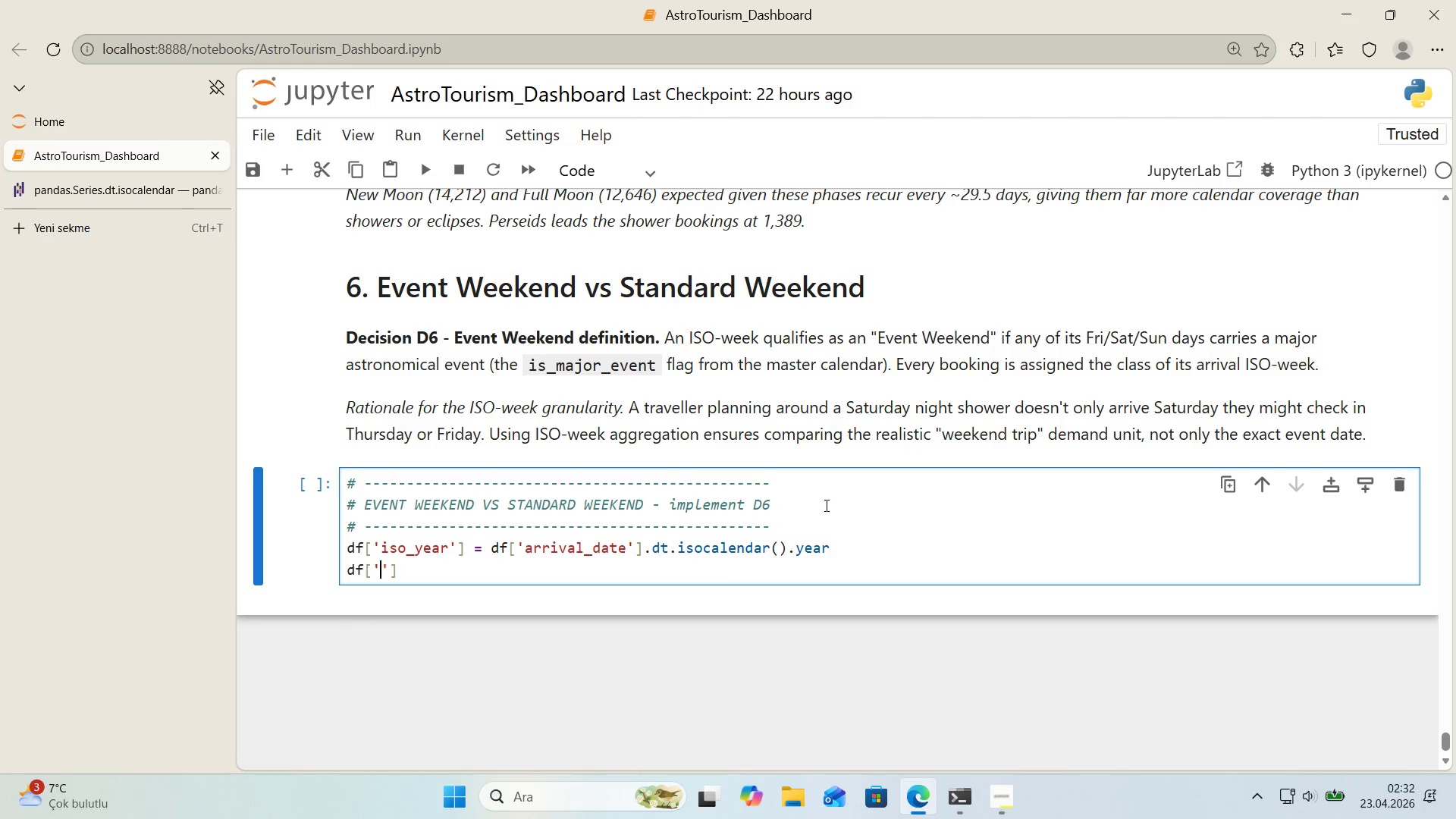 
key(ArrowLeft)
 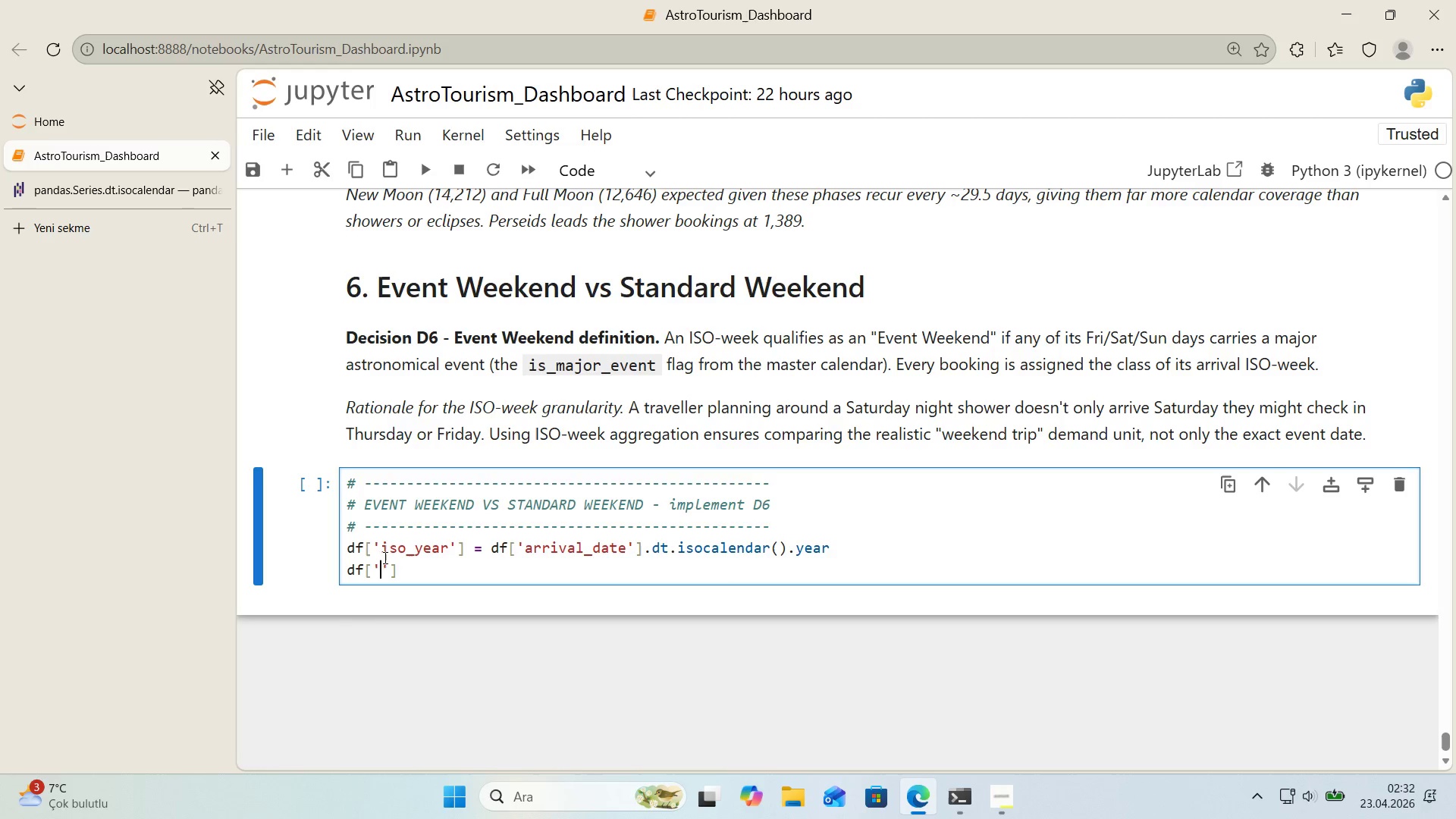 
left_click([379, 572])
 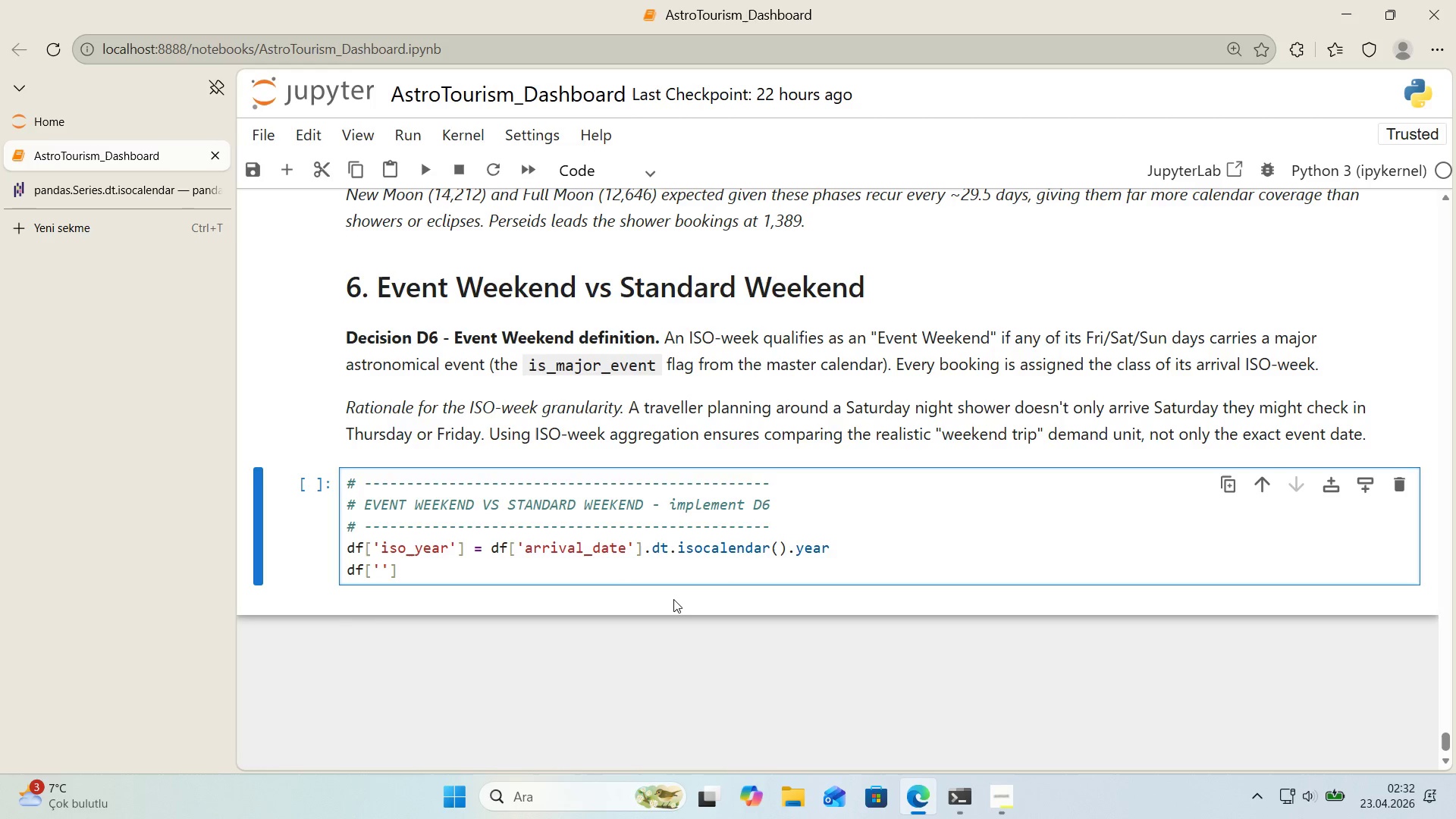 
type(os)
key(Backspace)
key(Backspace)
type('so_week)
 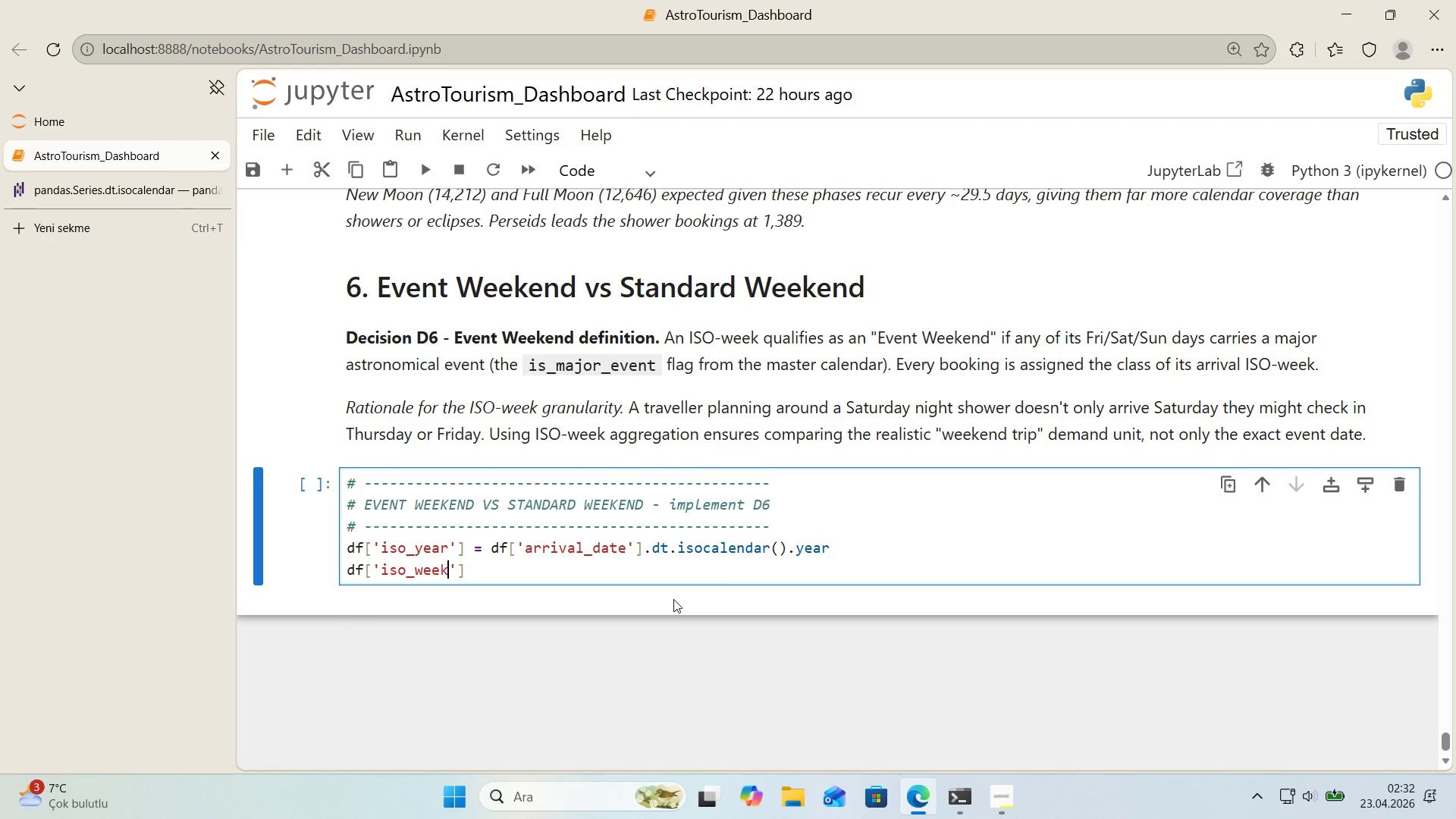 
key(ArrowRight)
 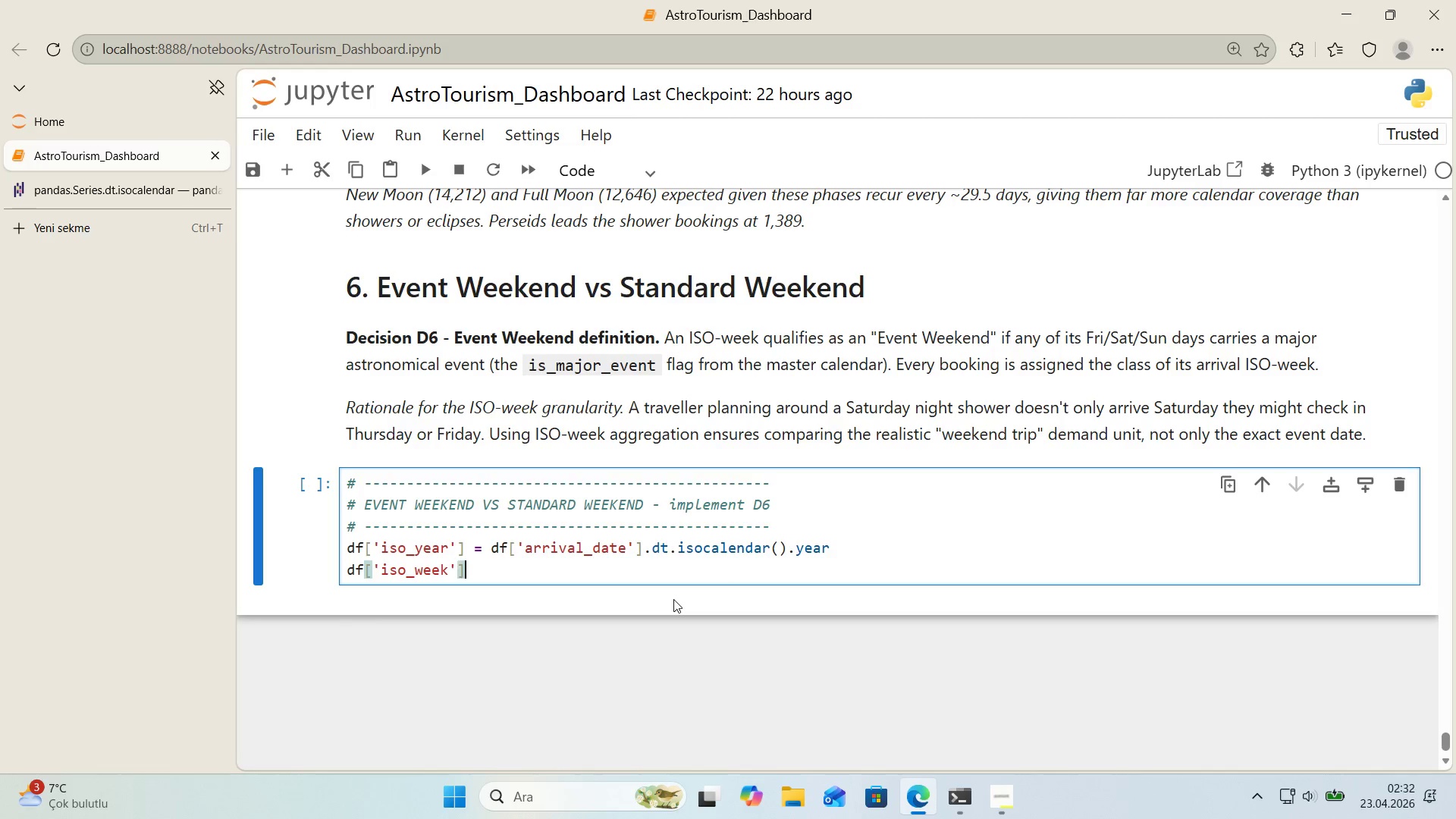 
key(ArrowRight)
 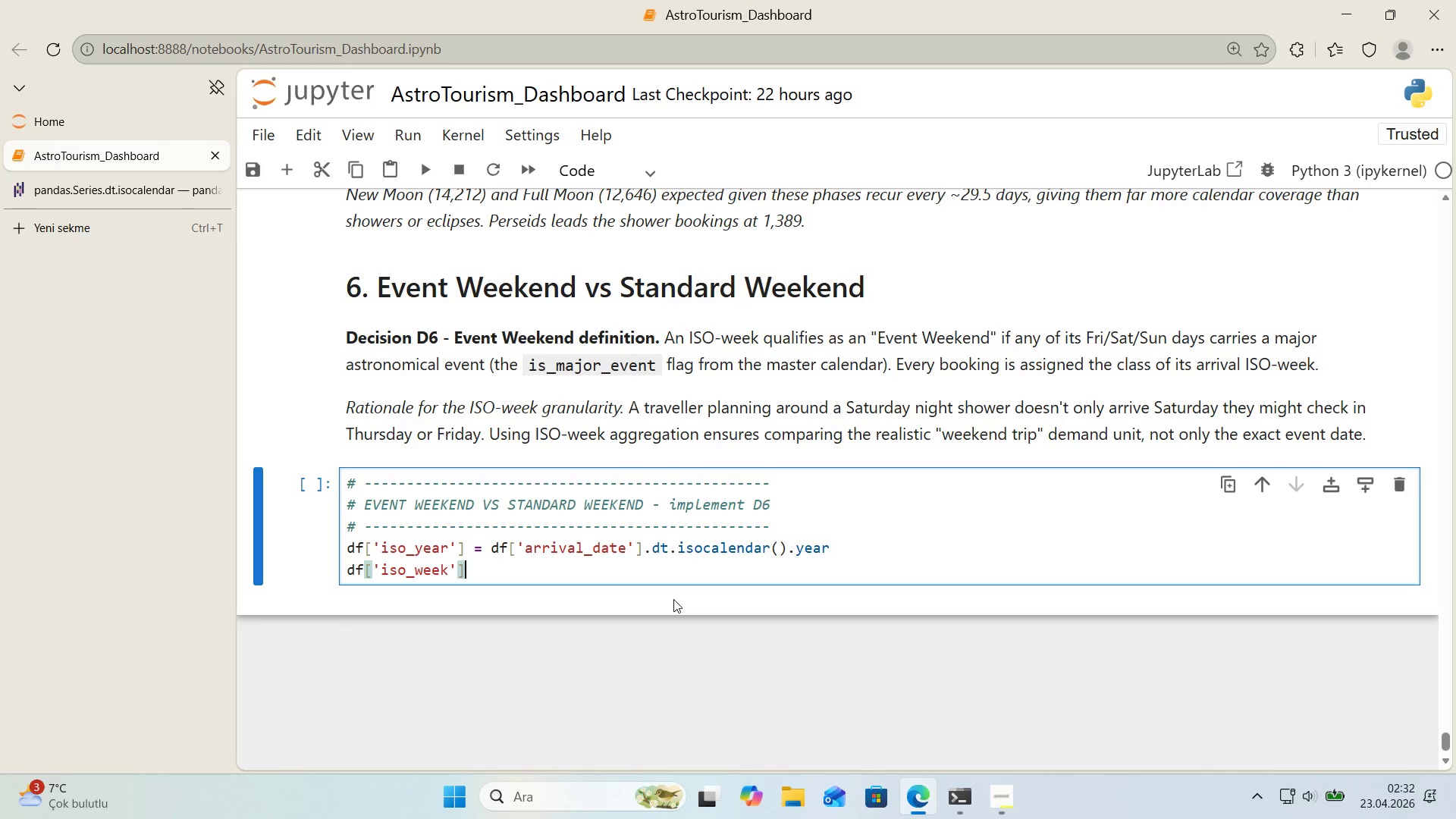 
key(ArrowRight)
 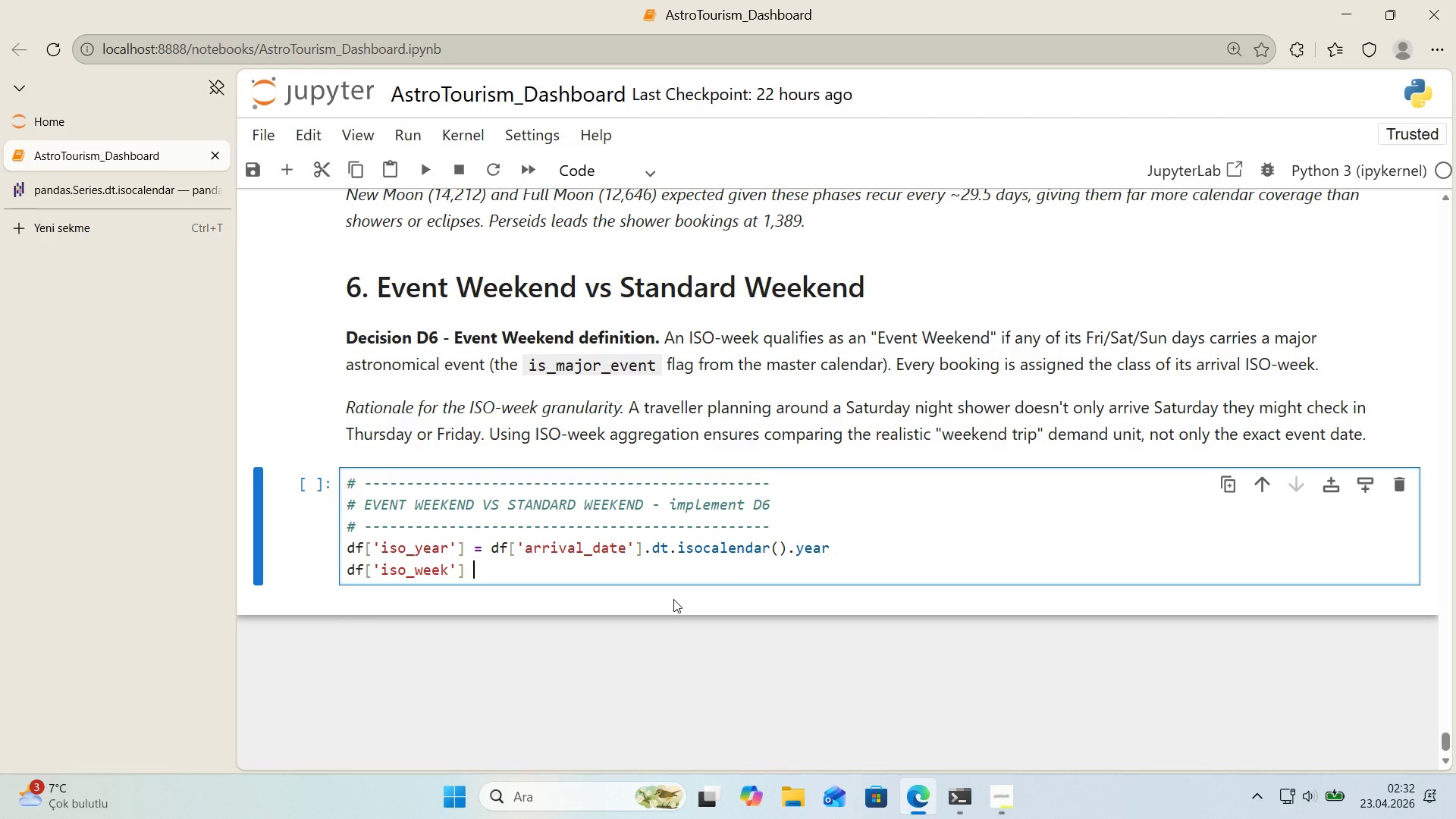 
type( ) df)
 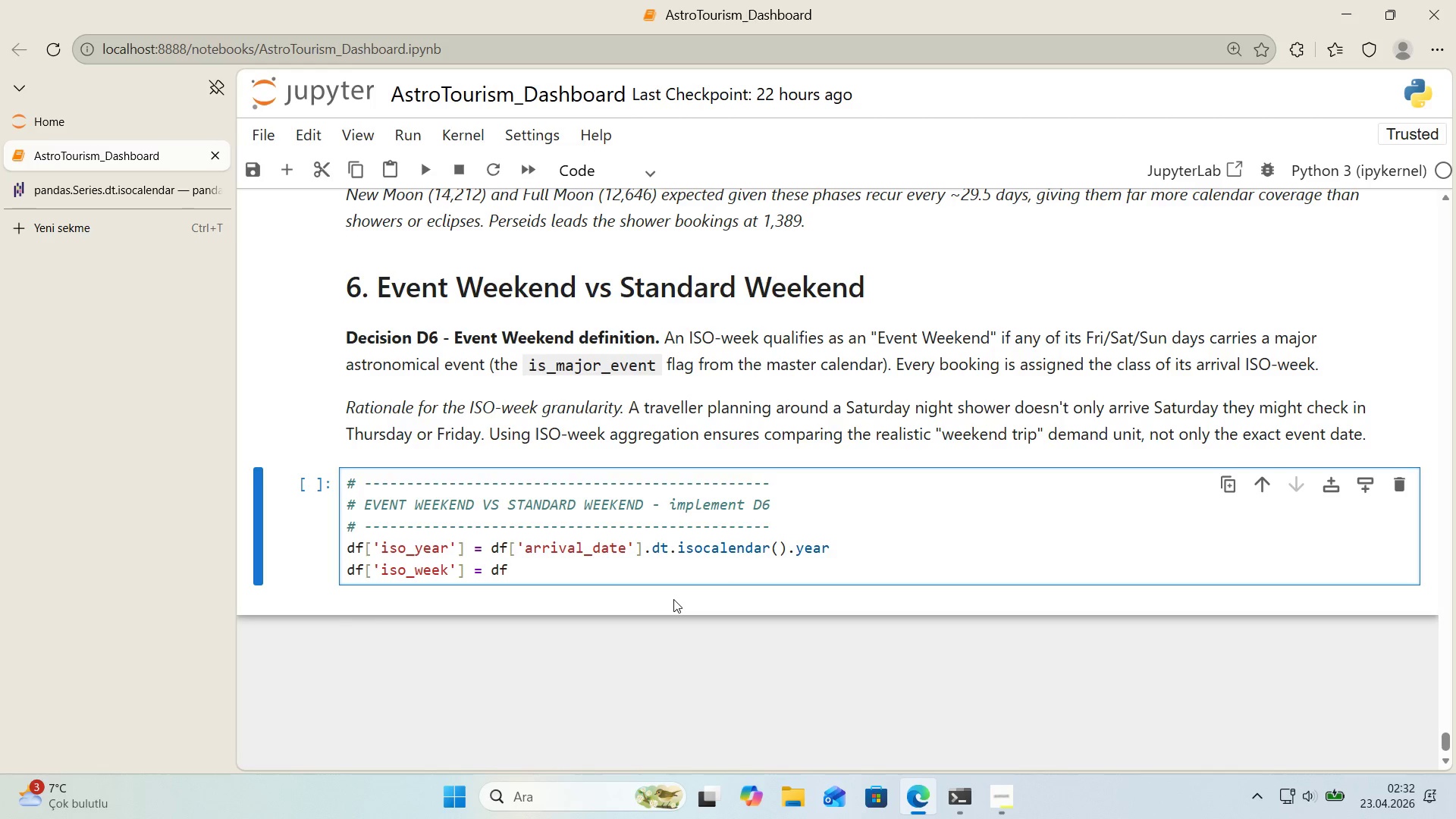 
key(Alt+Control+8)
 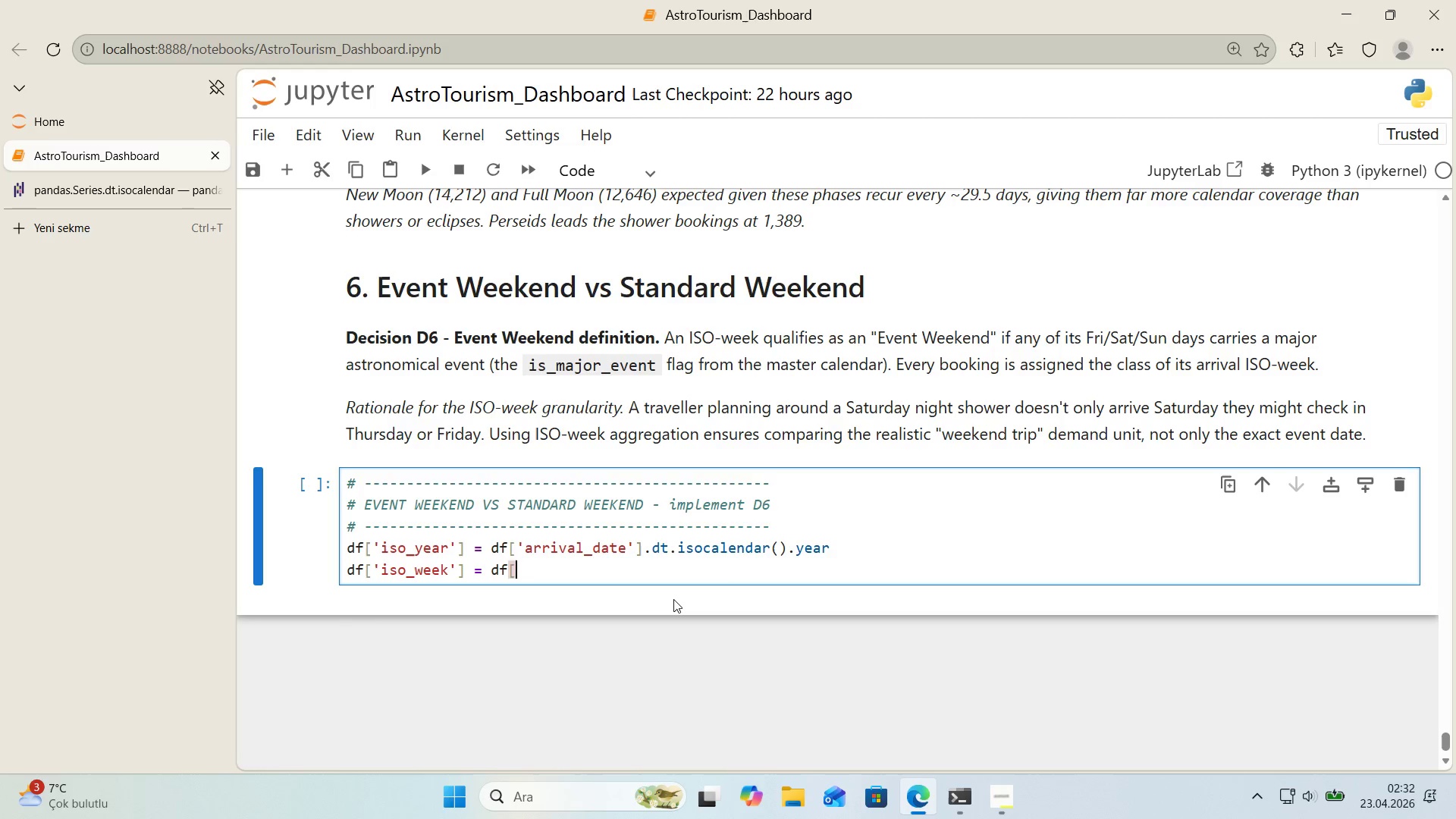 
key(Alt+Control+9)
 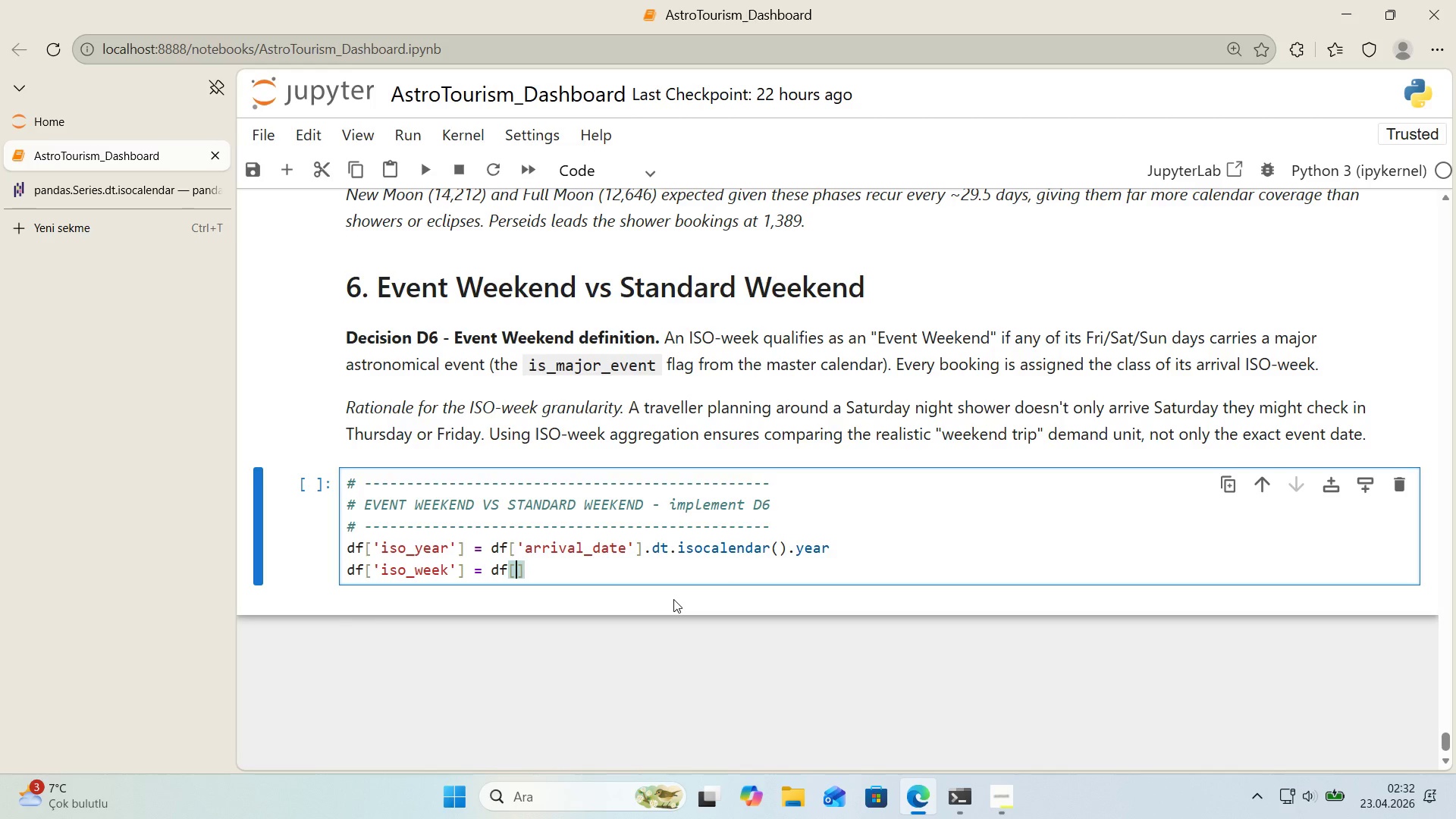 
key(ArrowLeft)
 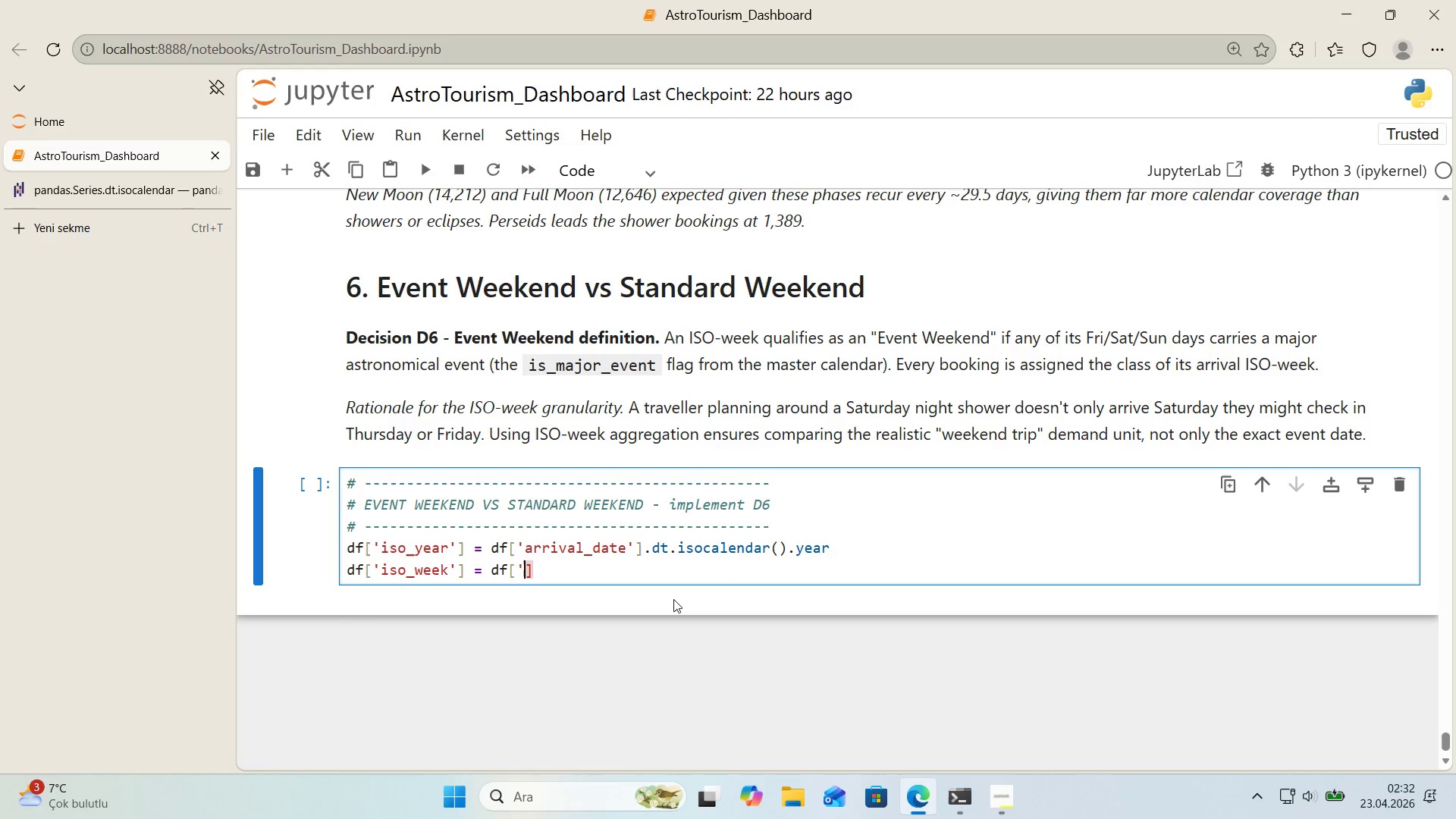 
type(@@)
 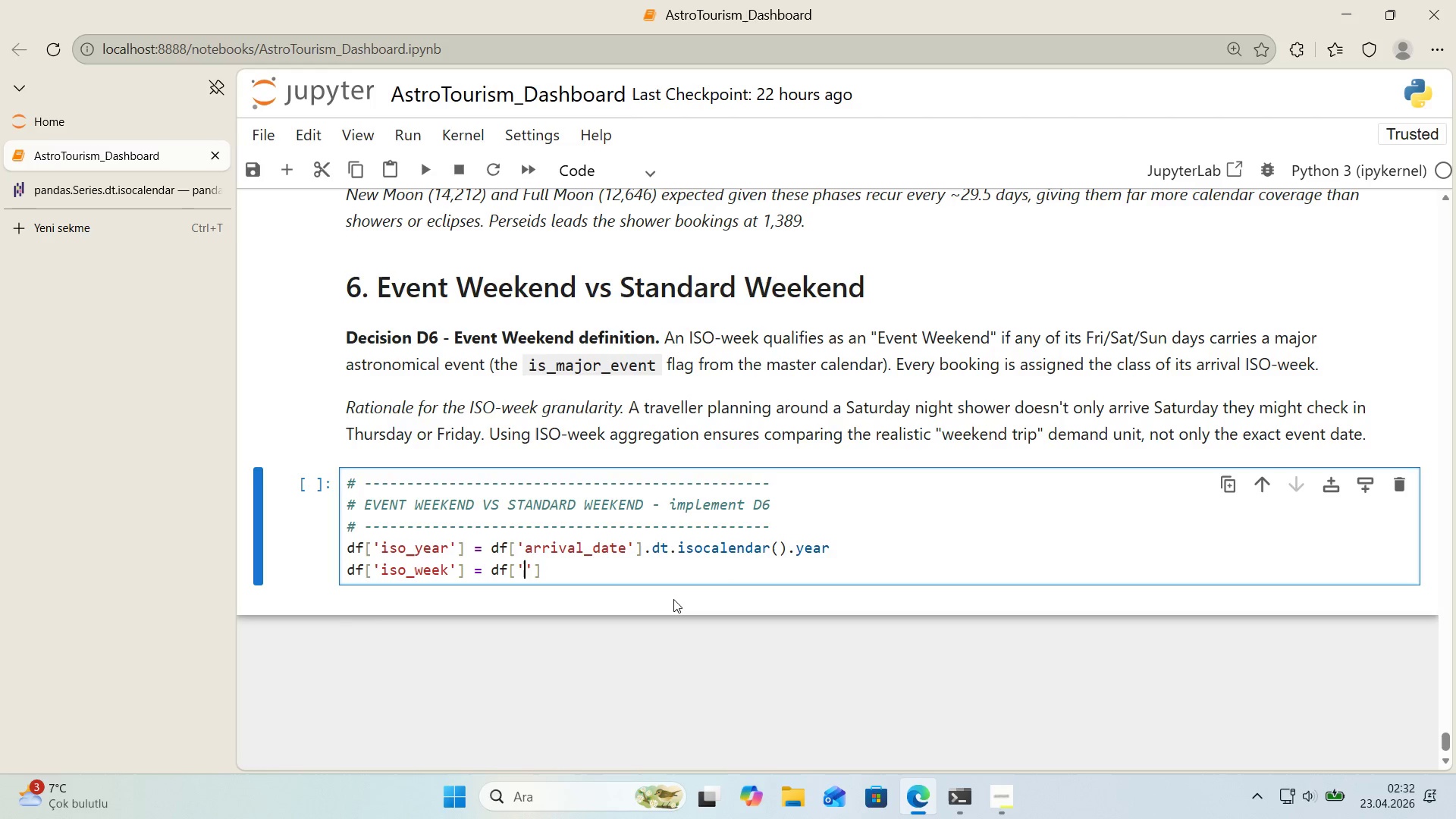 
key(ArrowLeft)
 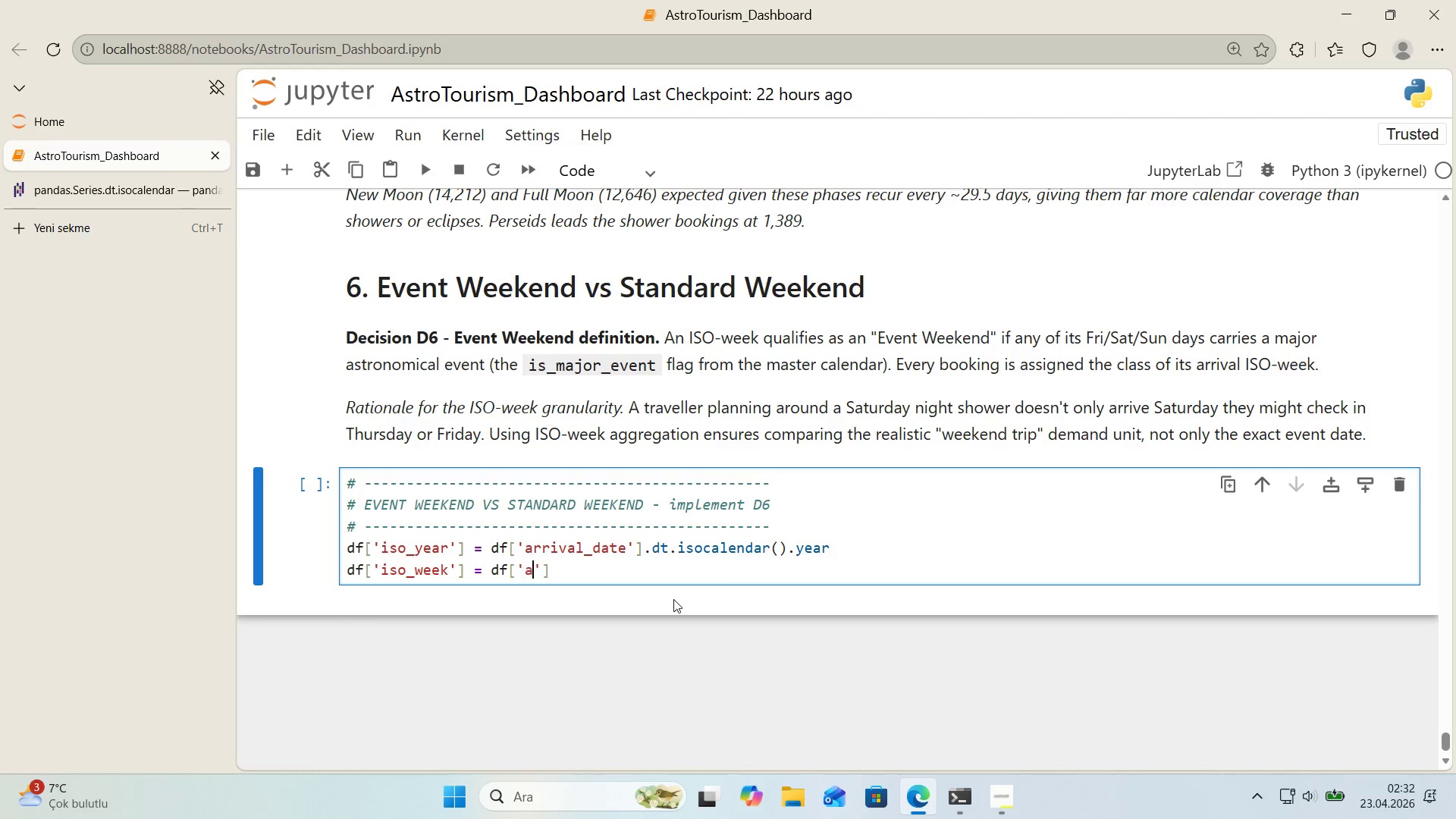 
type(arr'val_date)
 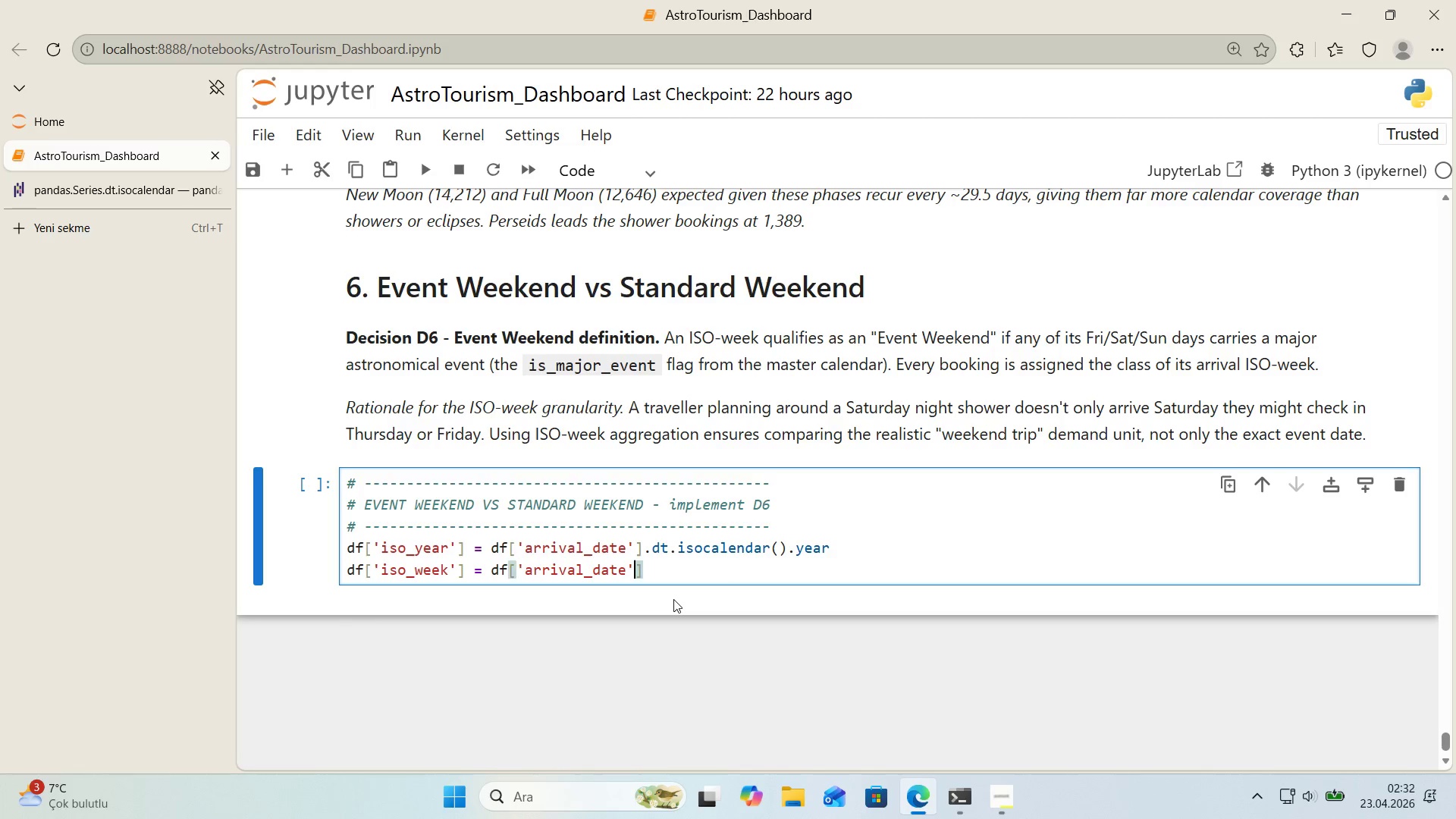 
key(ArrowRight)
 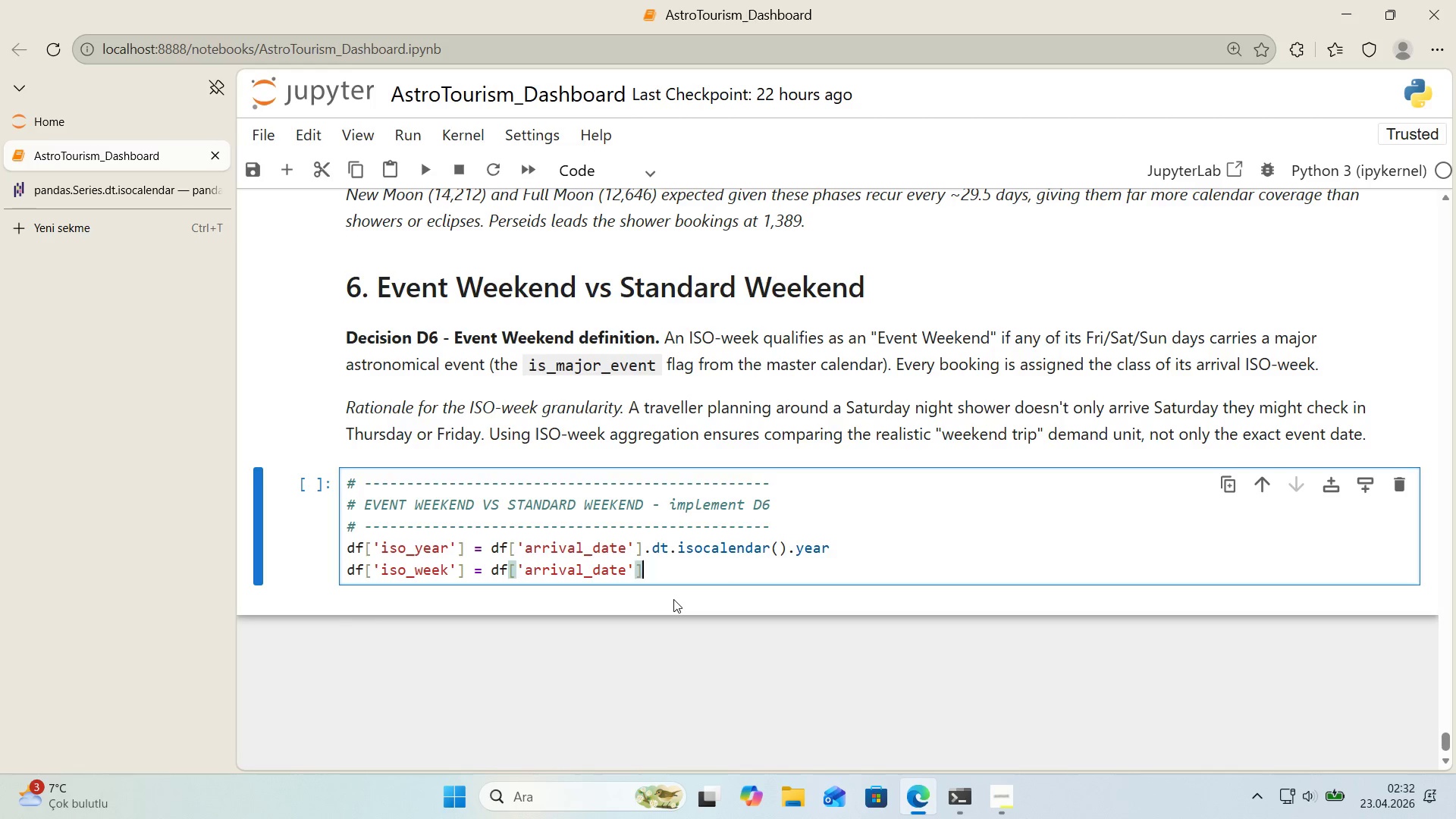 
key(ArrowRight)
 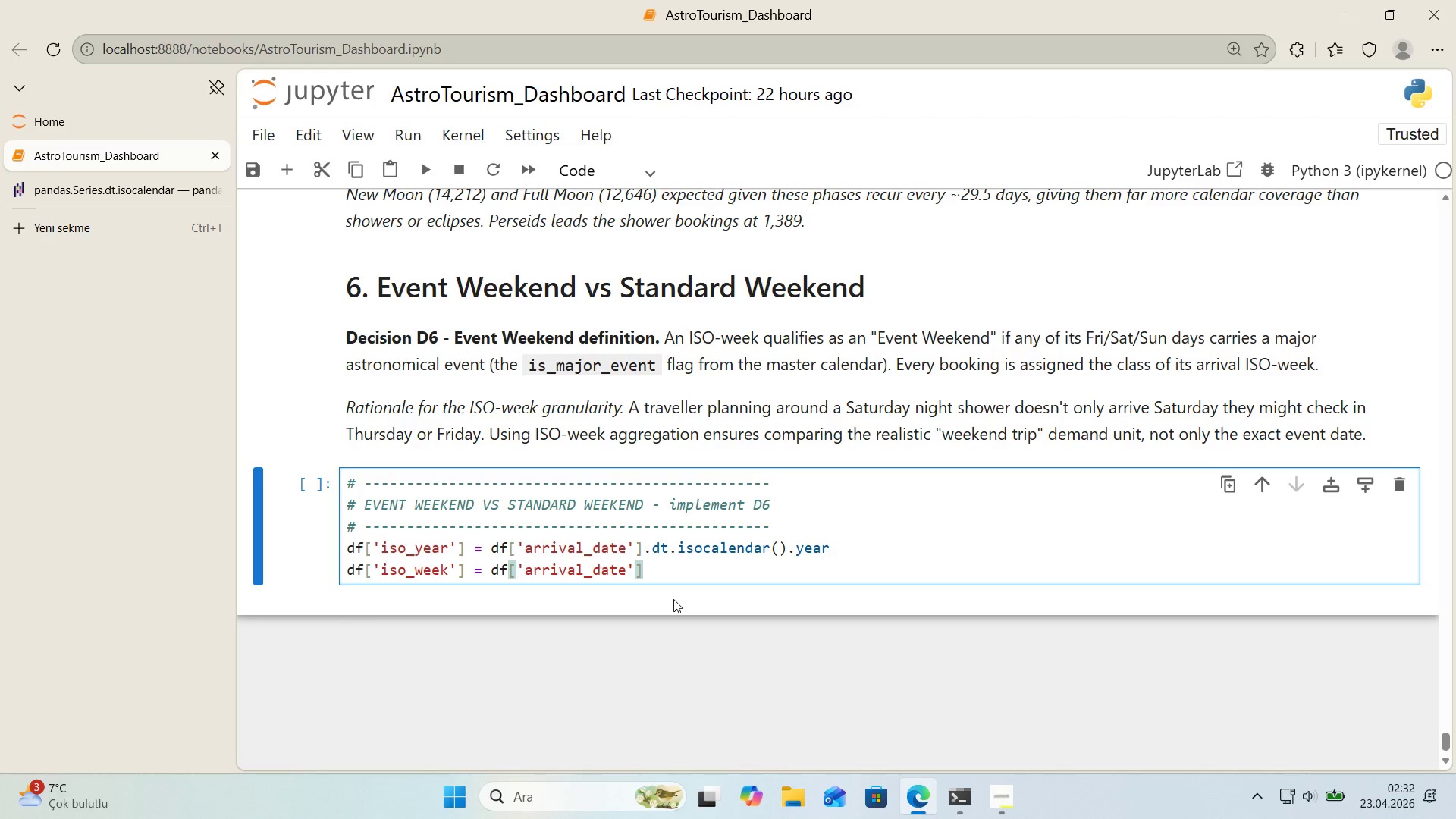 
type(.dt.'socalendar*(.week)
 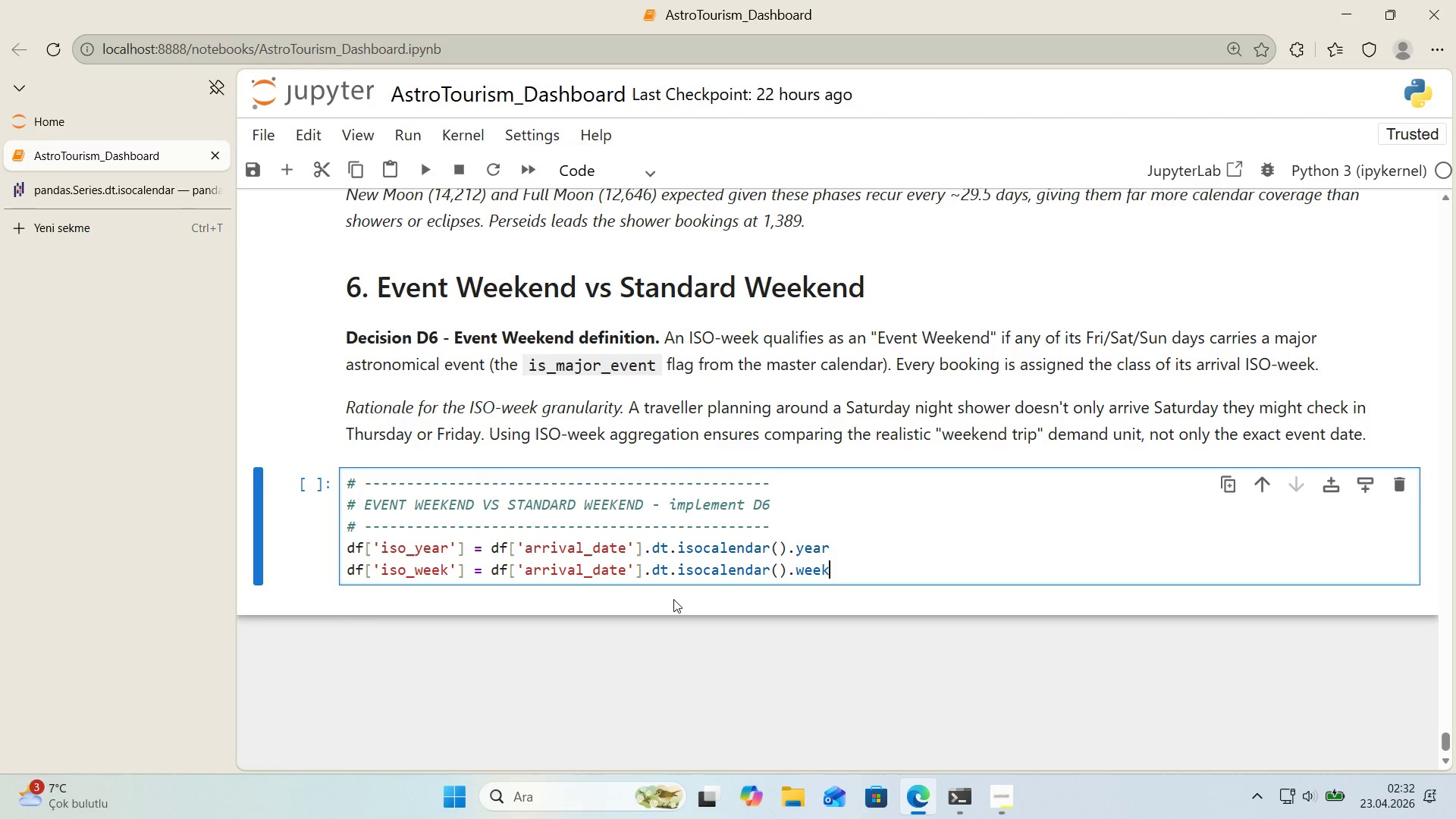 
wait(36.17)
 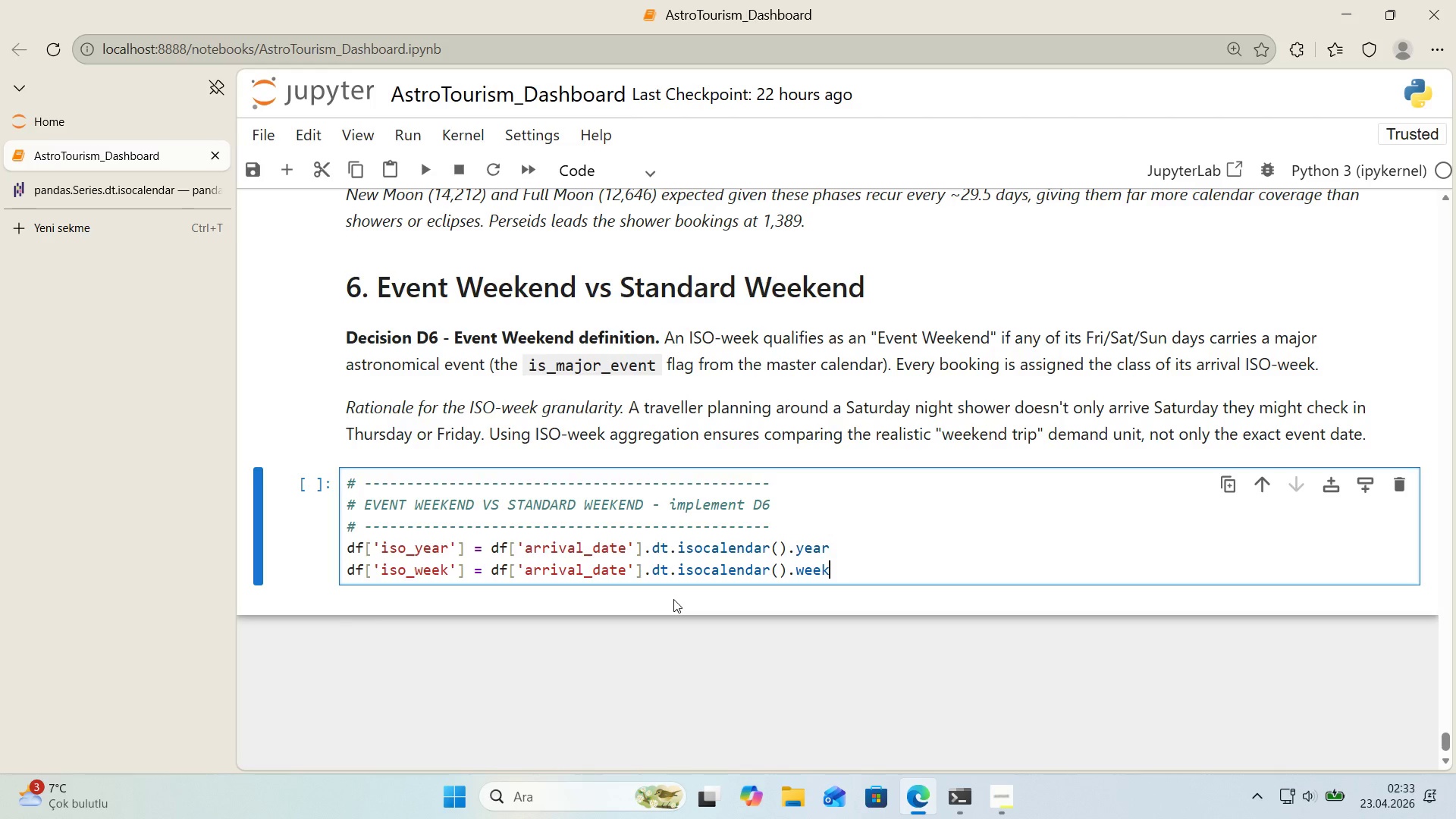 
key(Enter)
 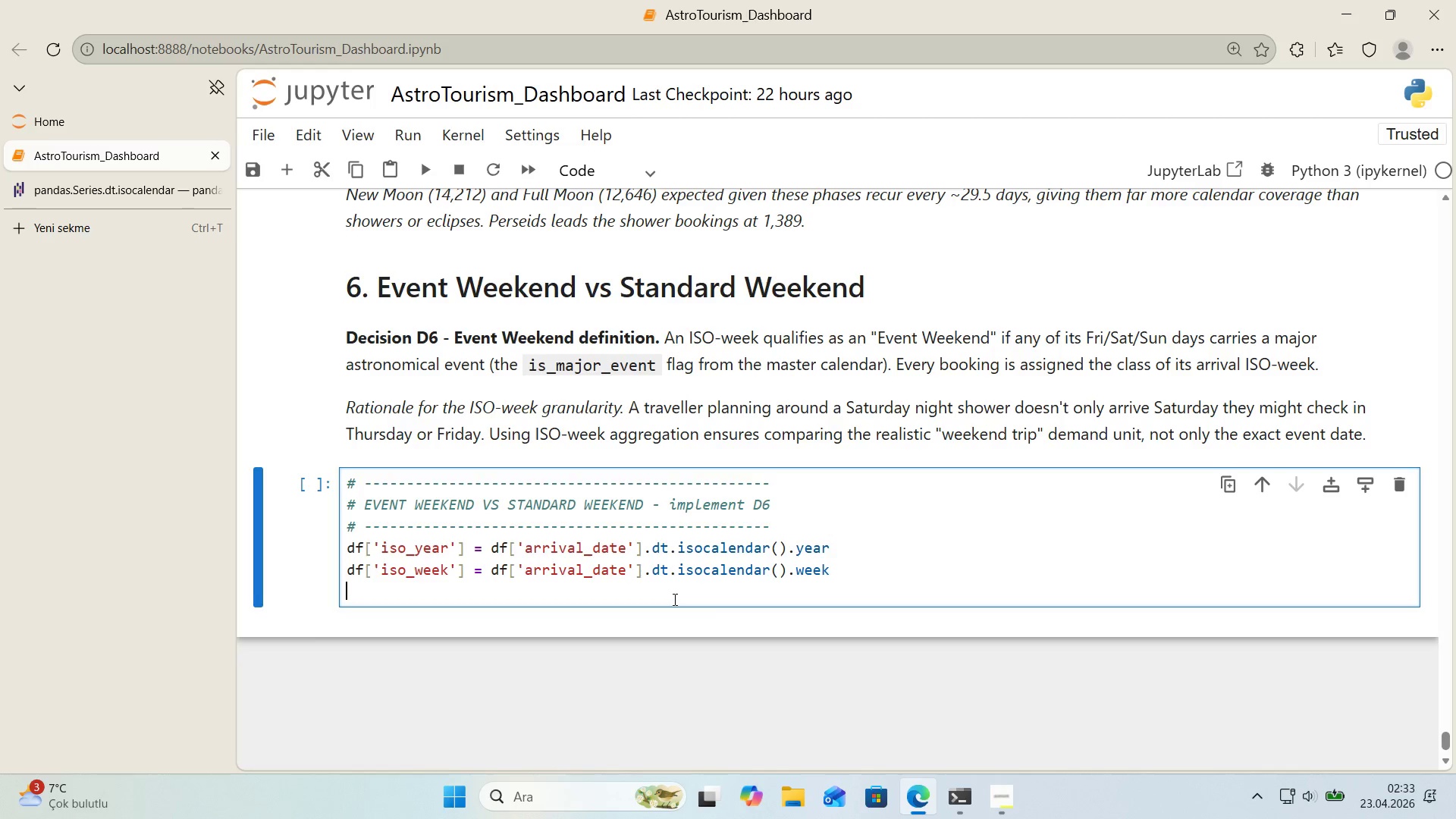 
key(Enter)
 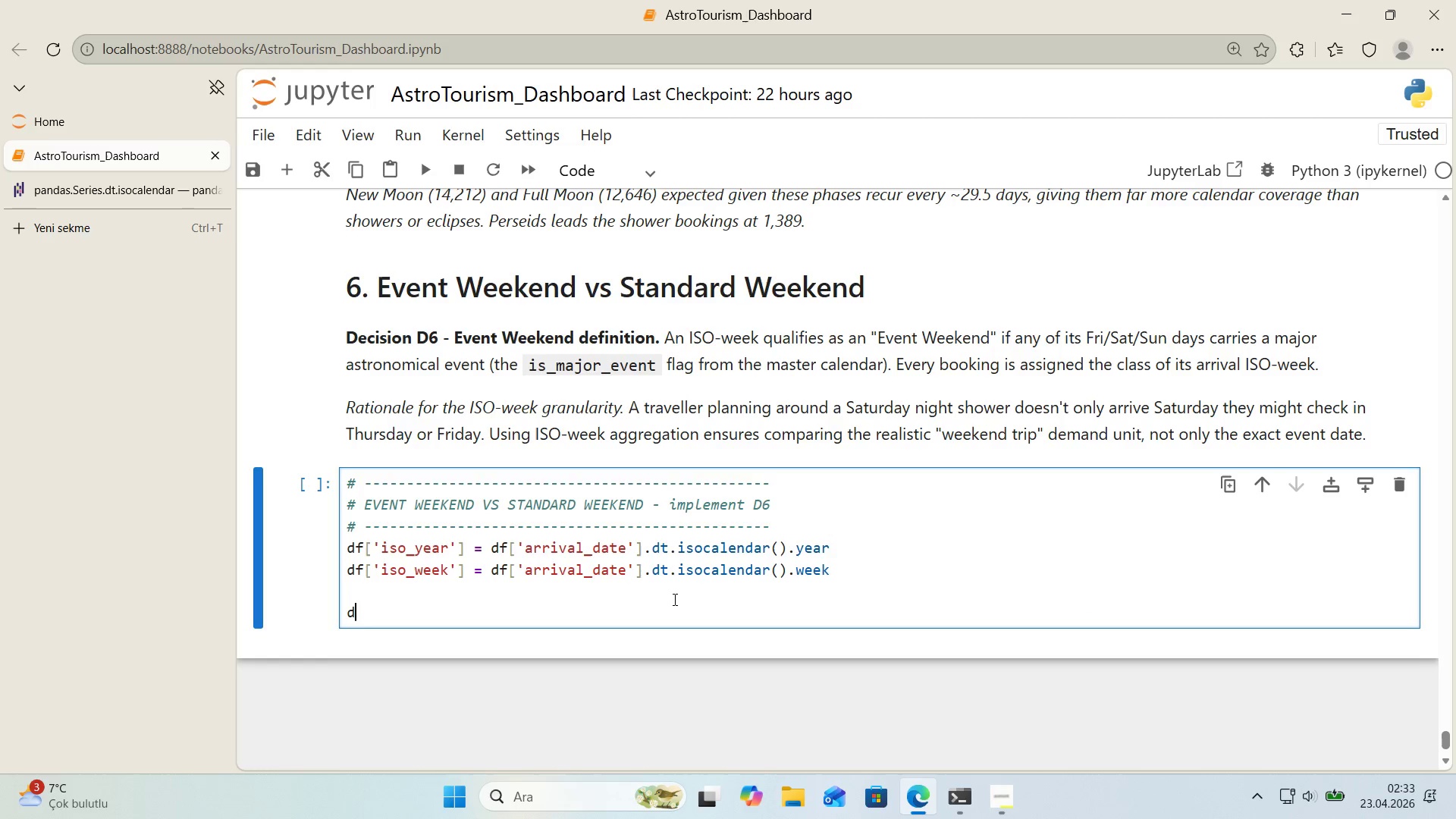 
type(df_astro_wknd ) df_)
 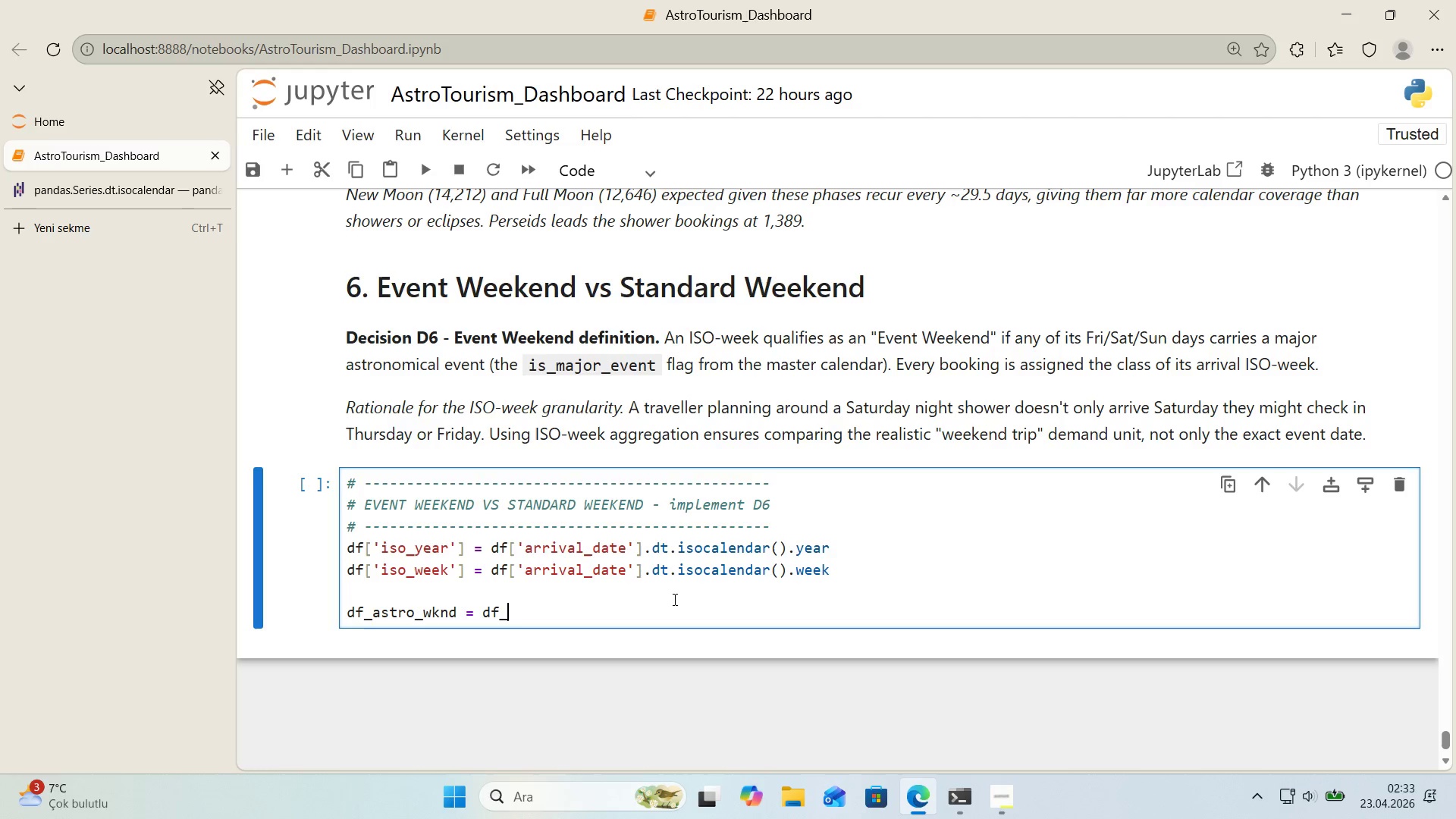 
wait(18.33)
 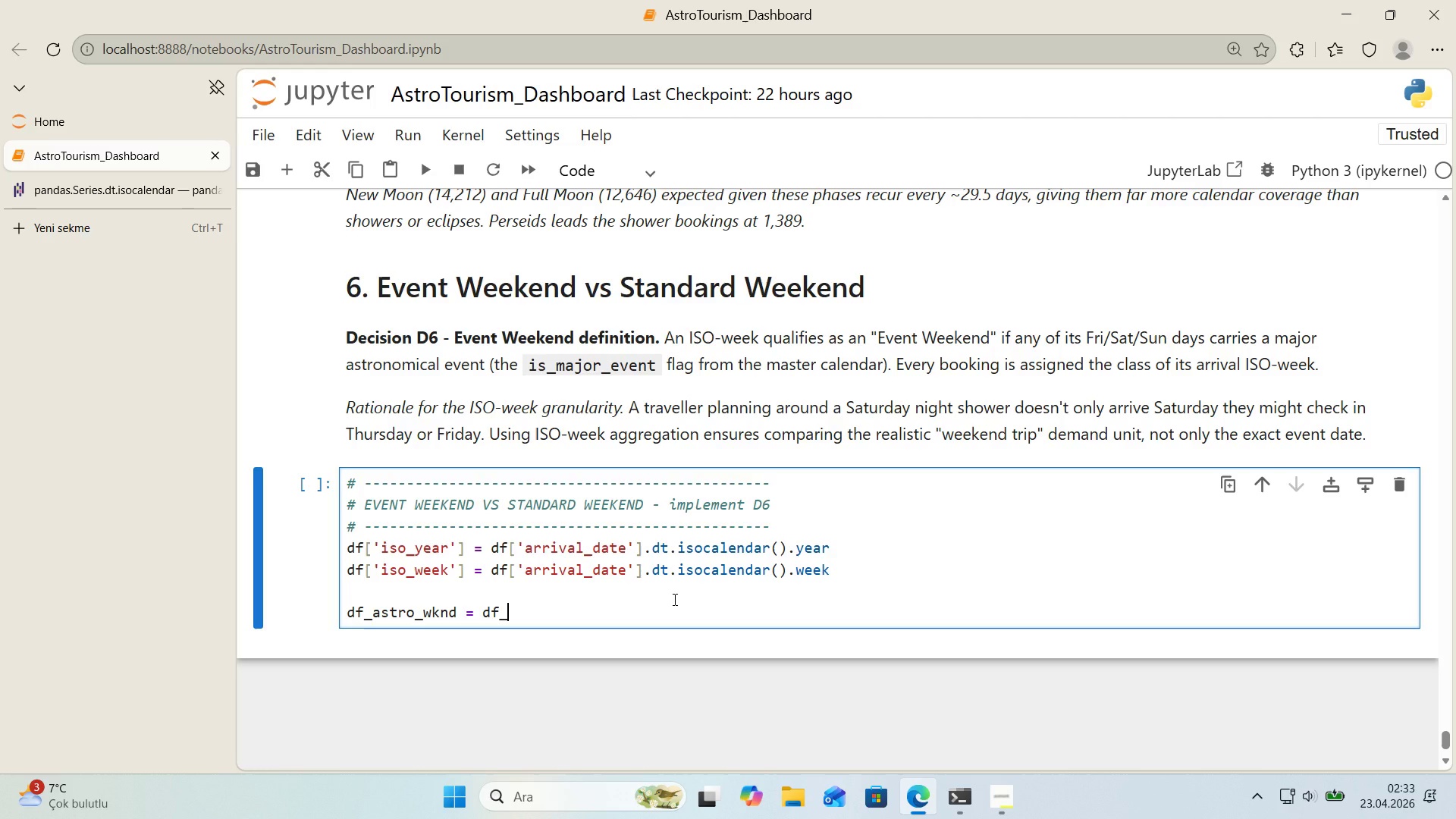 
type(astro)
 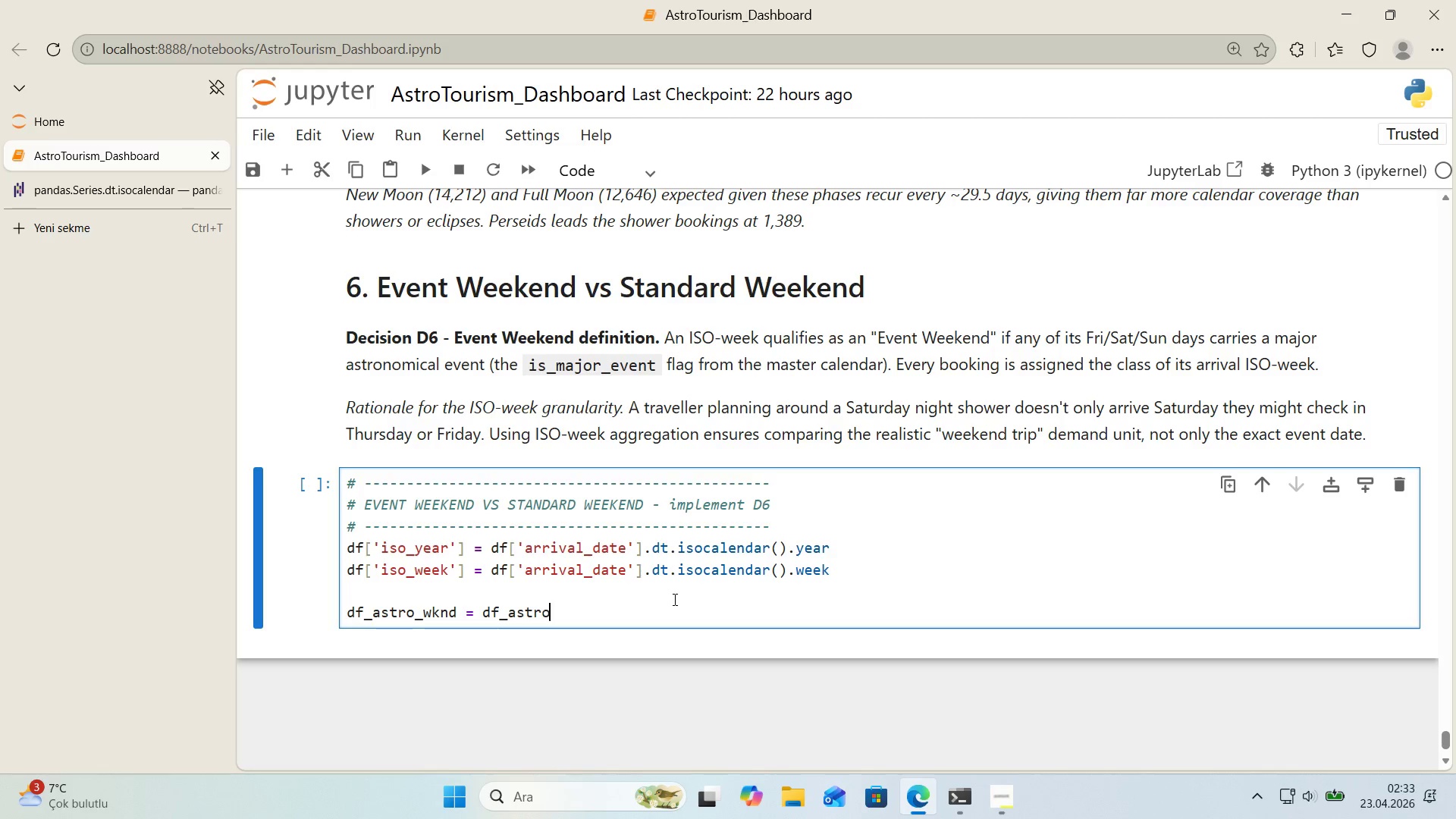 
key(Alt+Control+8)
 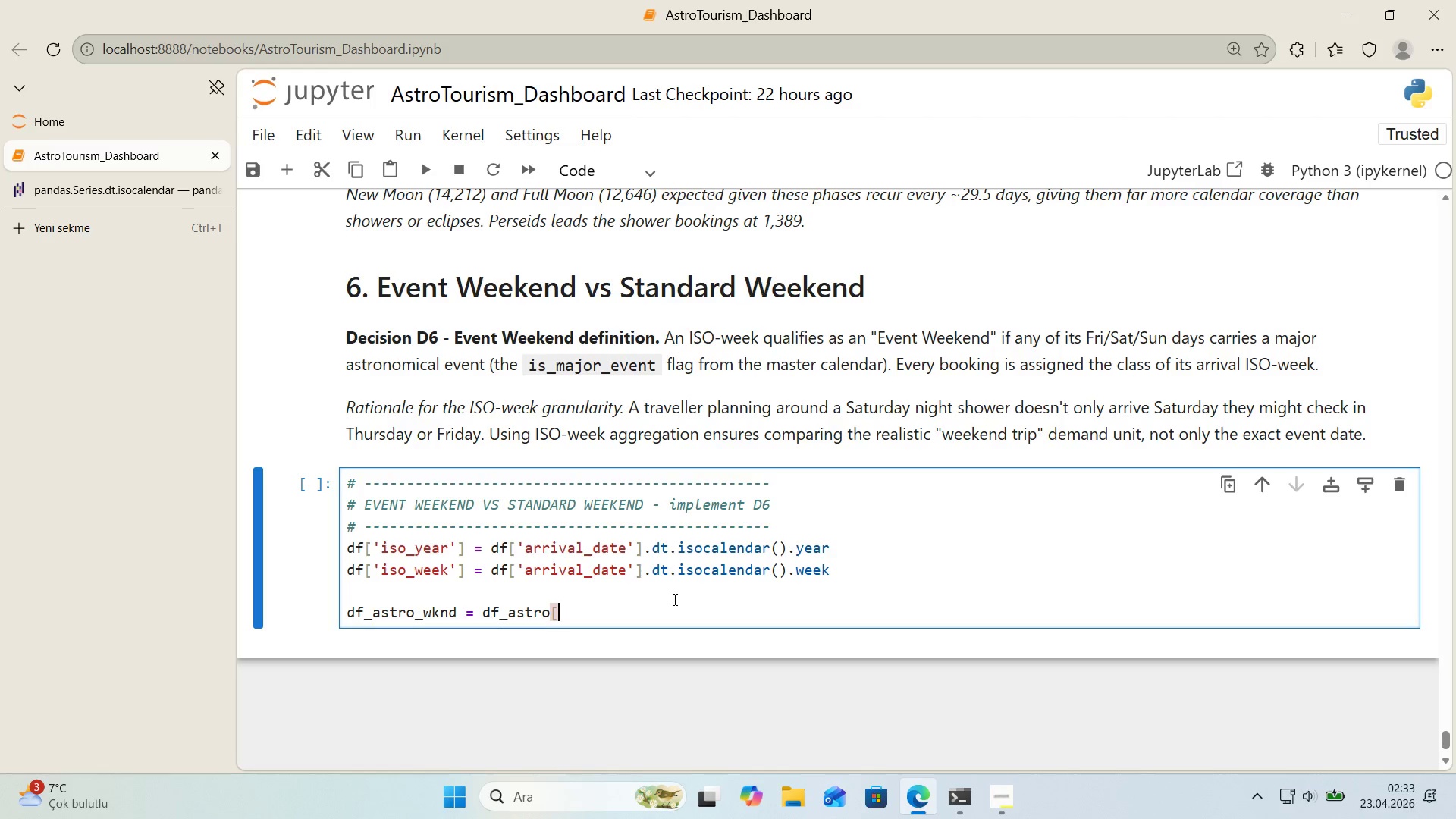 
key(Alt+Control+9)
 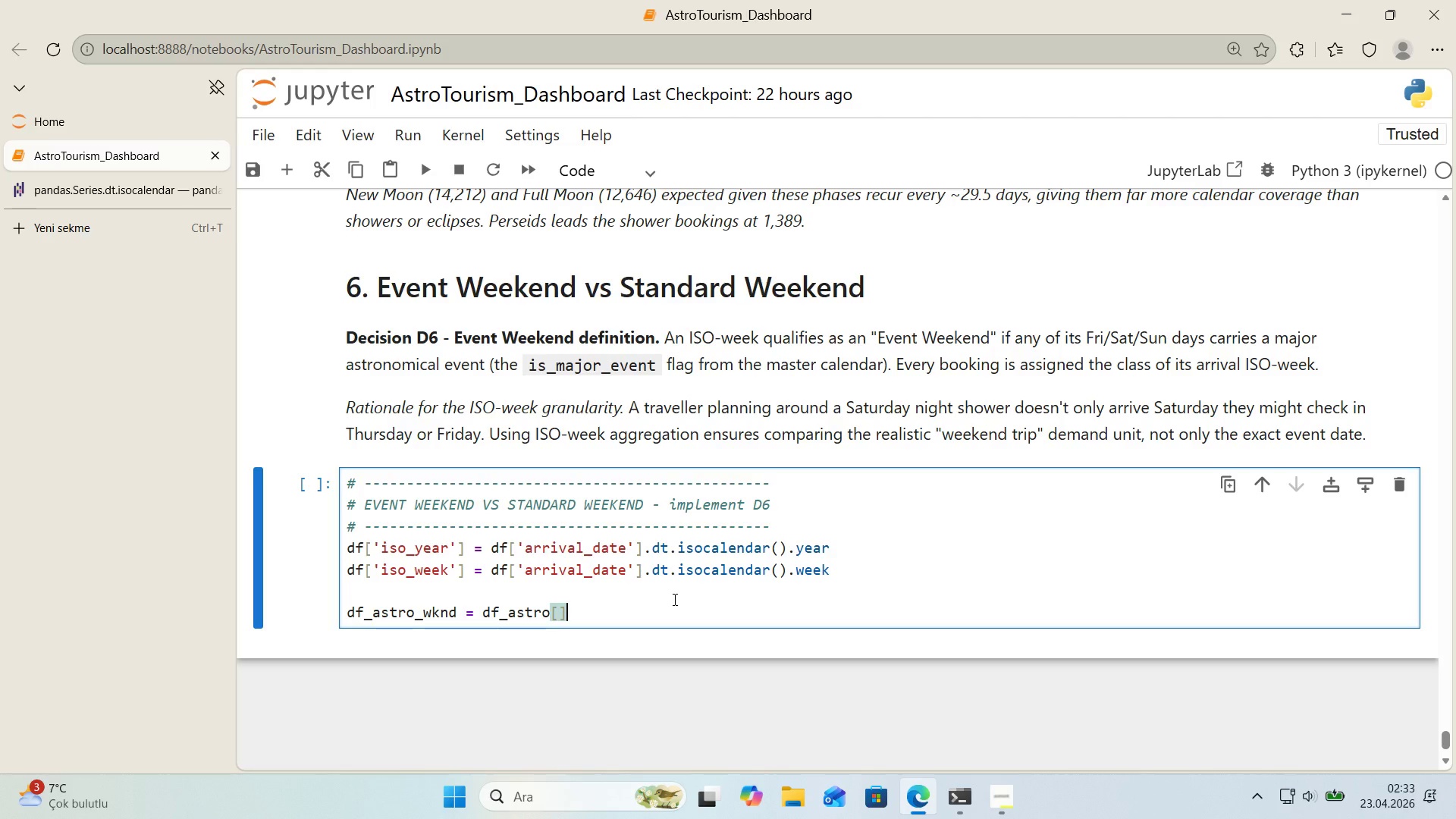 
key(ArrowLeft)
 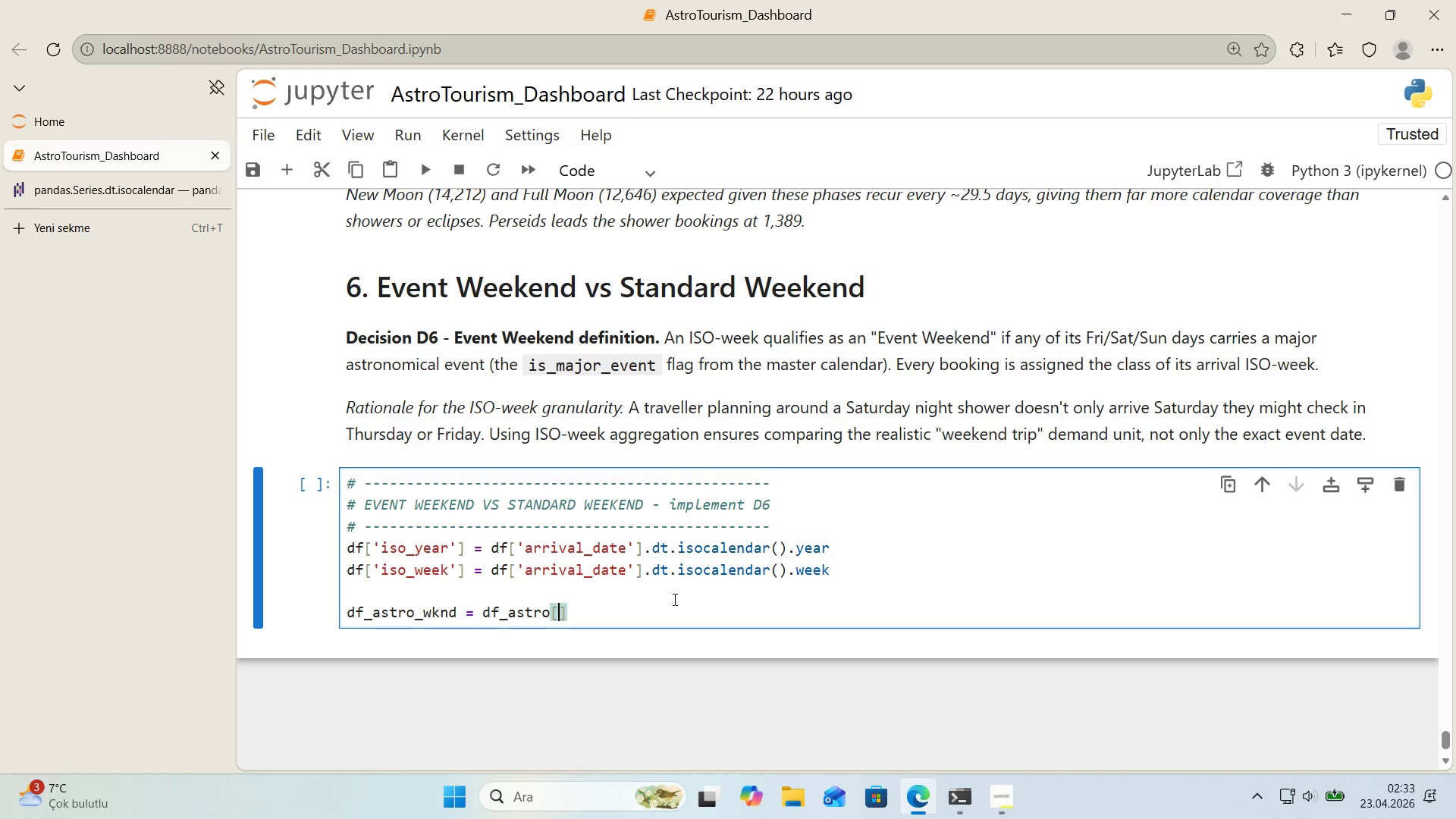 
type(df_astro)
 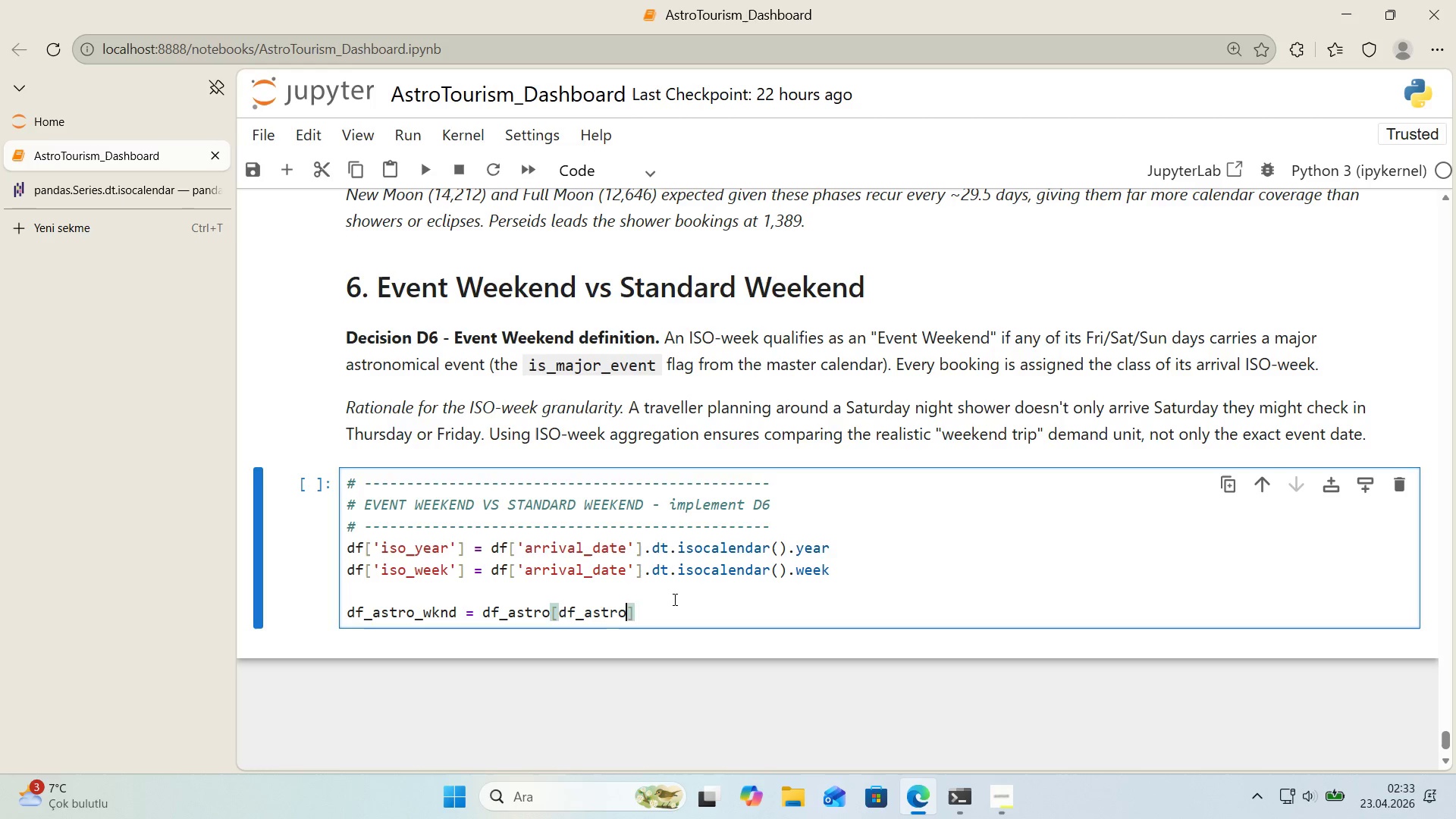 
key(ArrowRight)
 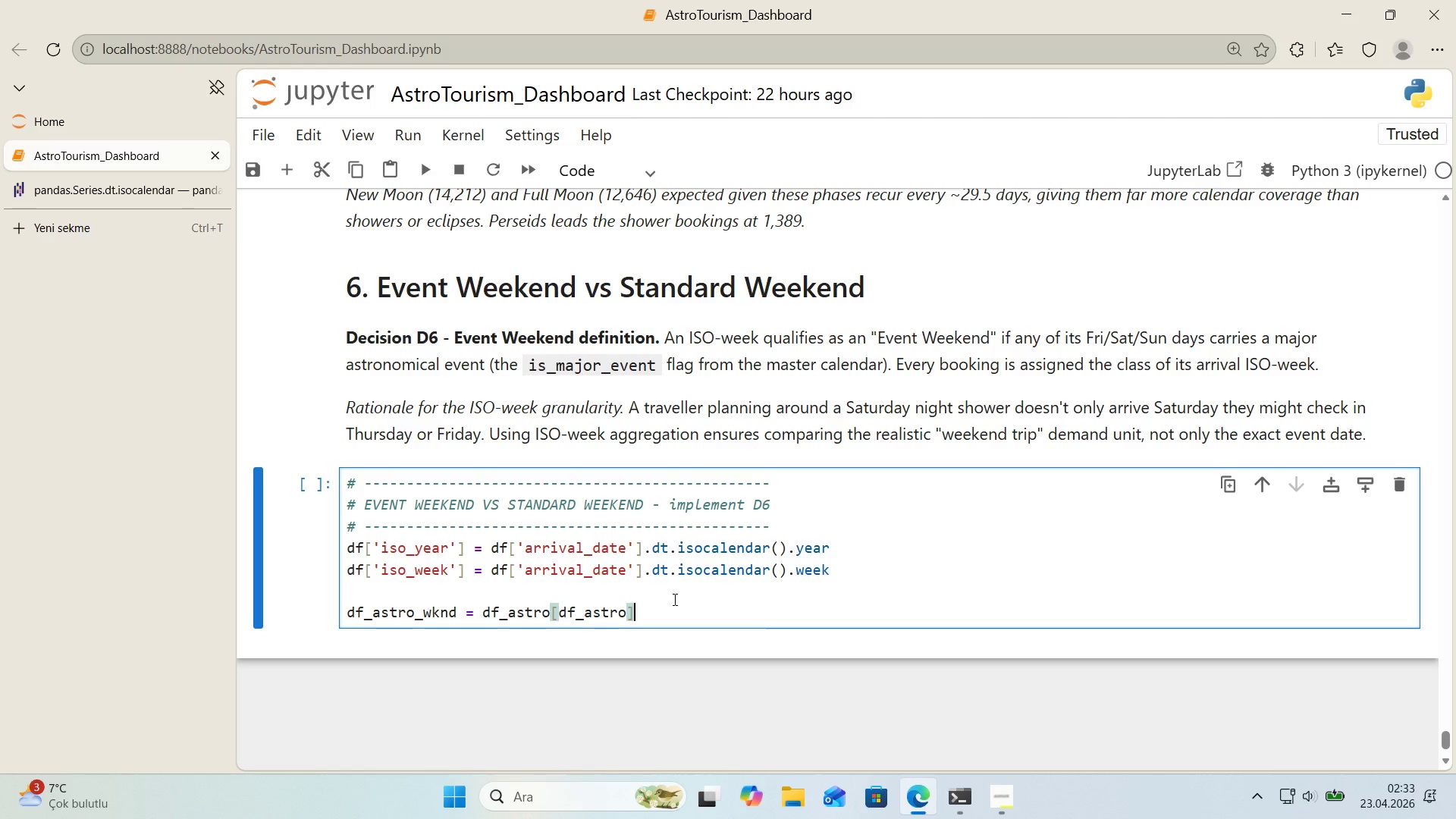 
wait(5.5)
 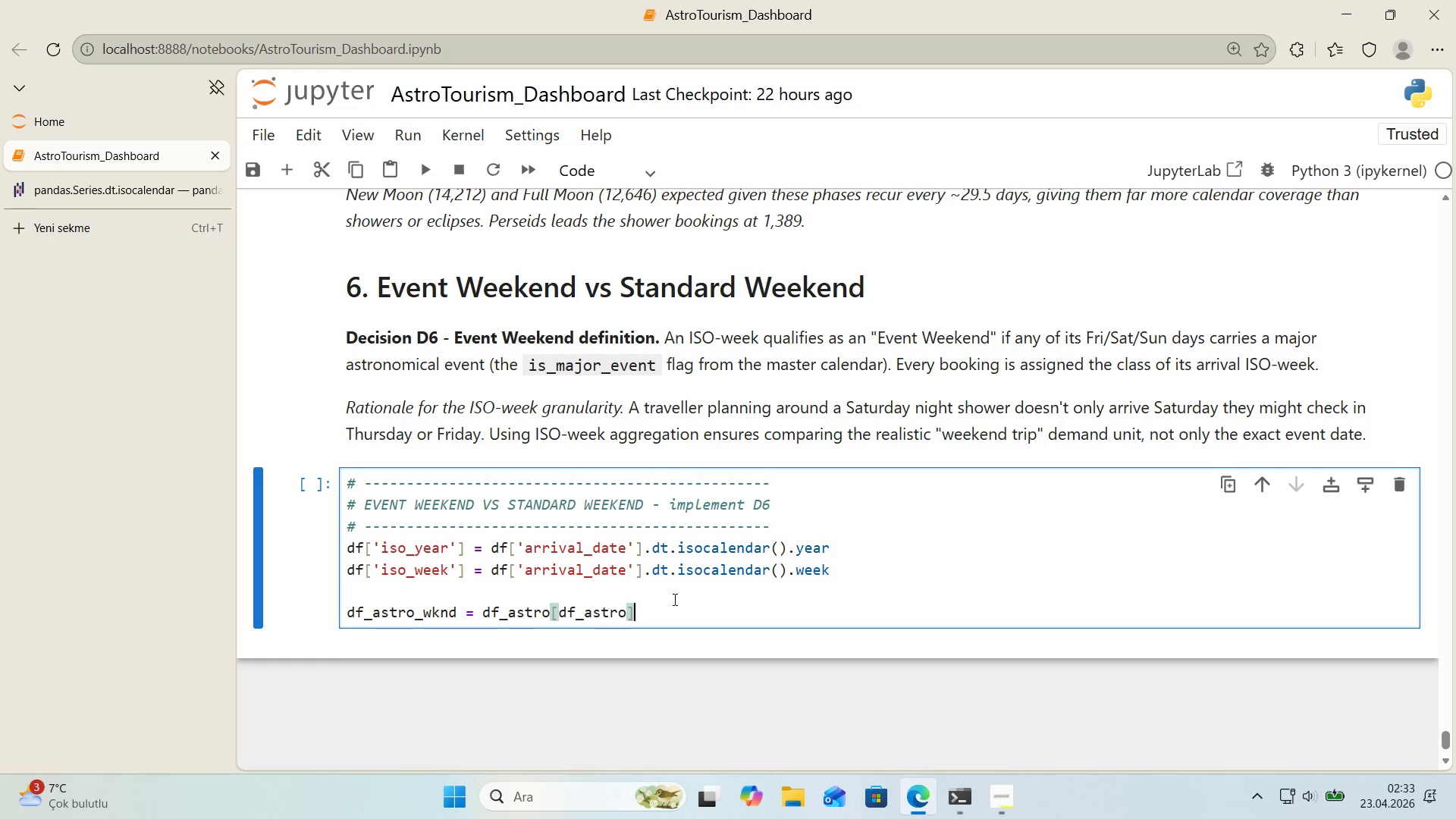 
key(ArrowLeft)
 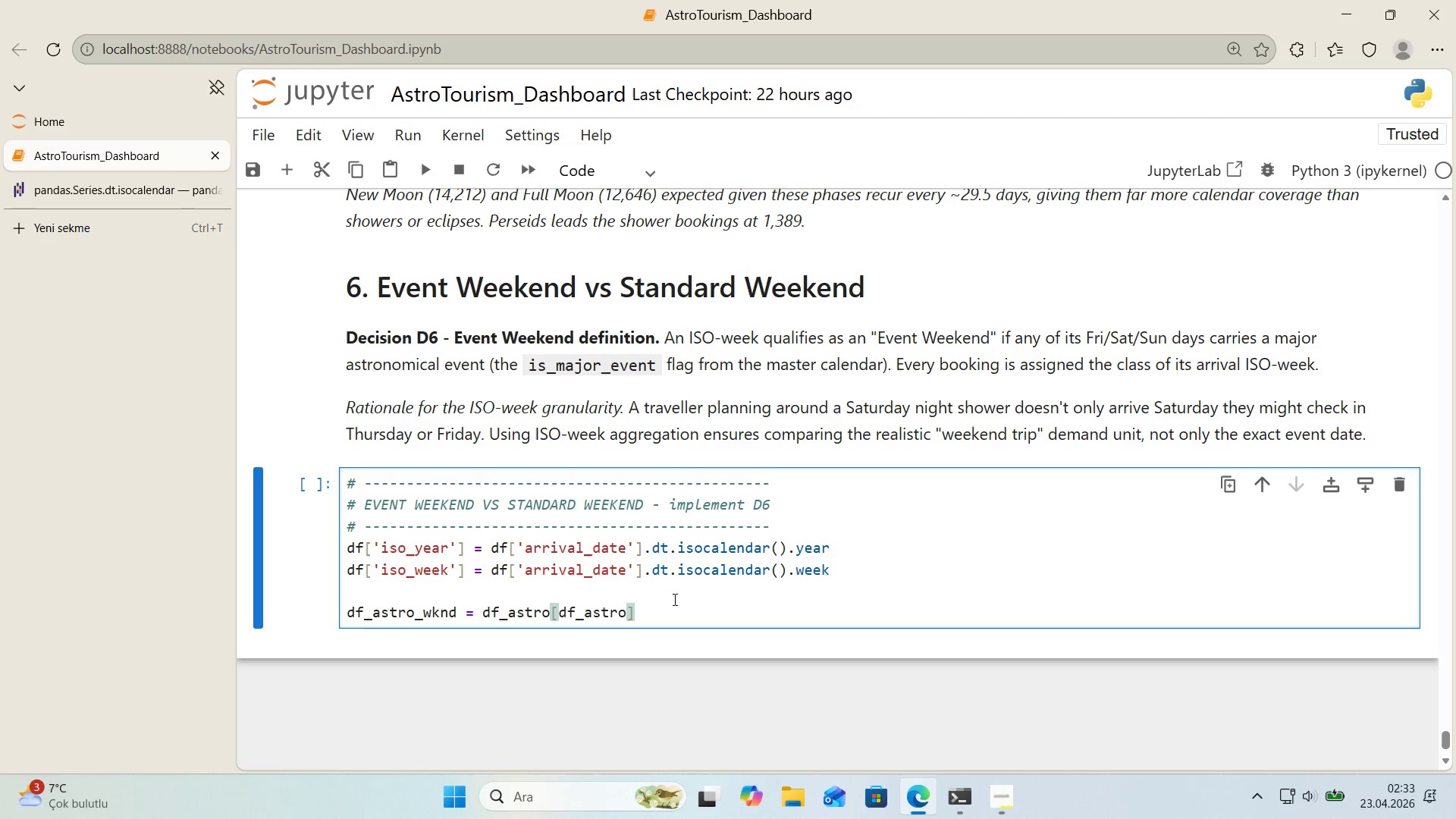 
key(Alt+Control+8)
 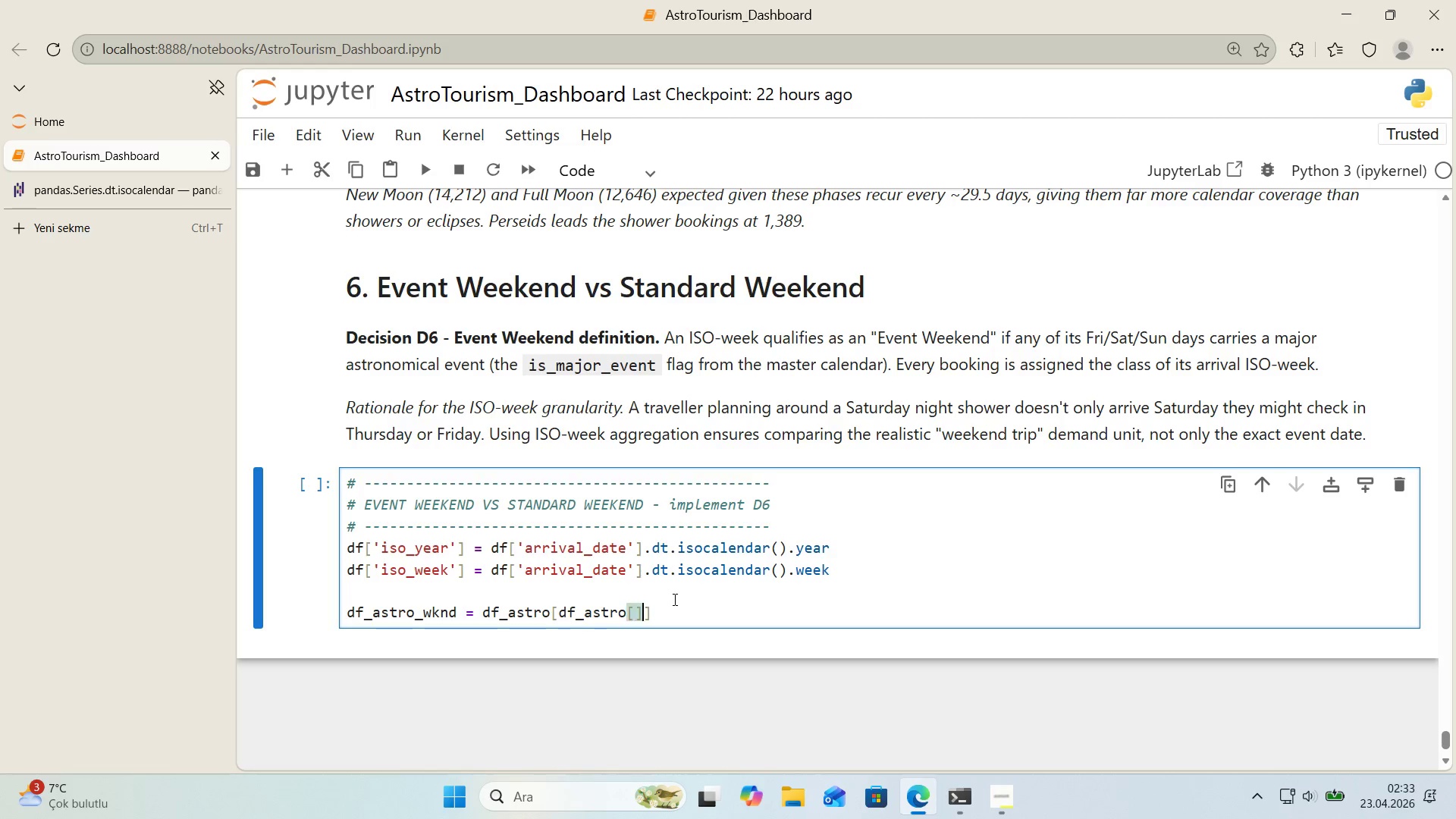 
key(Alt+Control+9)
 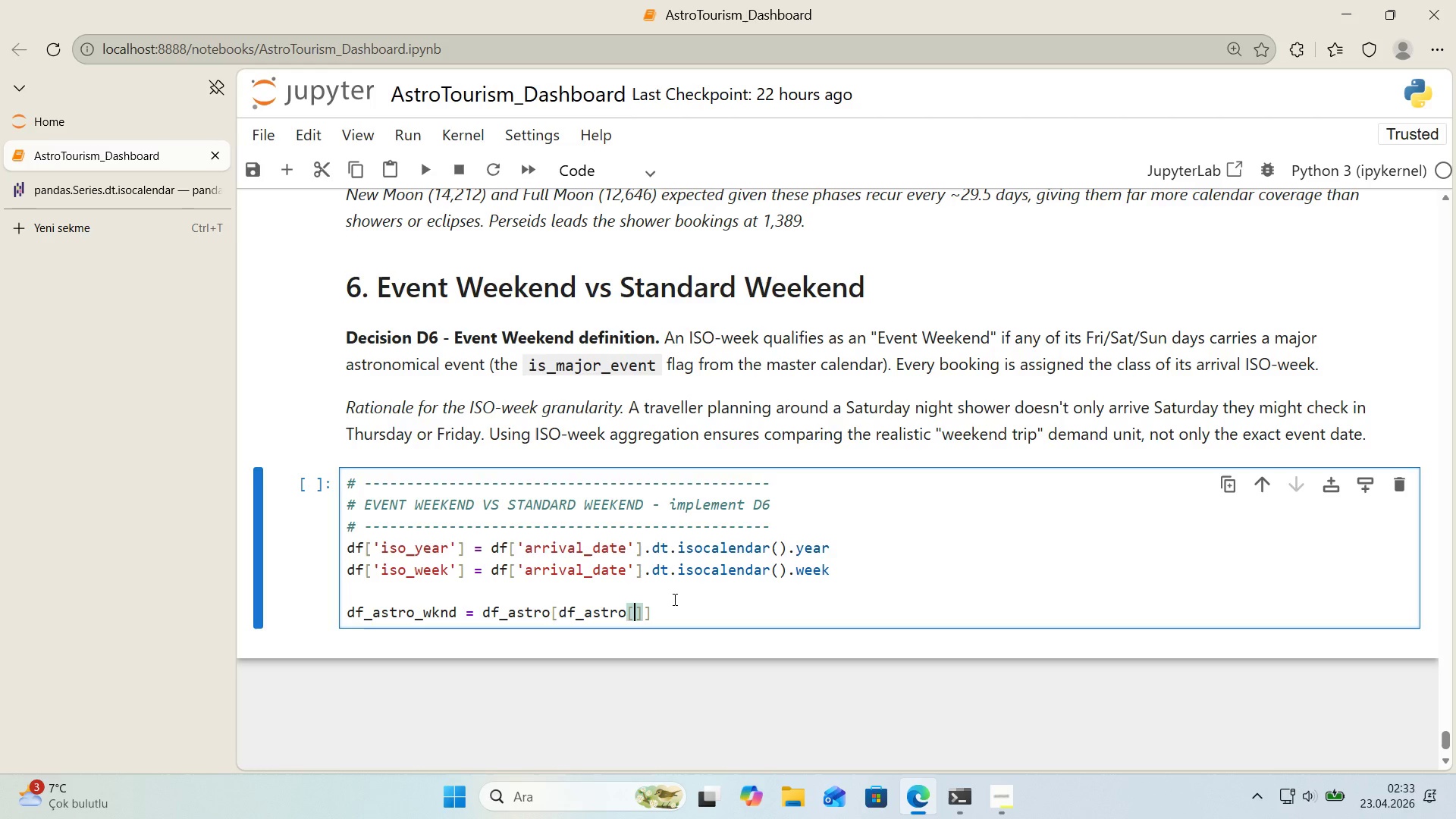 
key(ArrowLeft)
 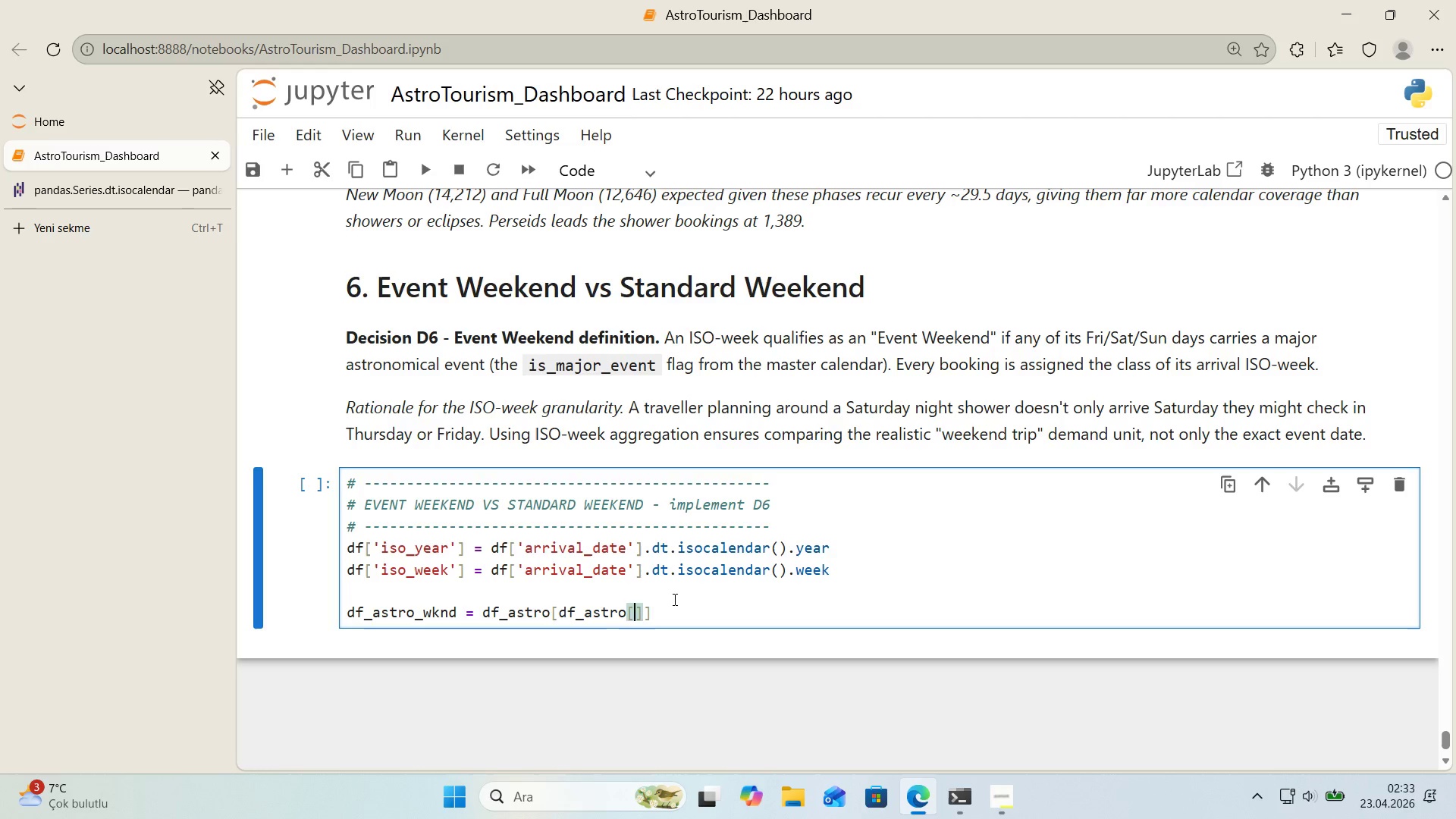 
type(@@)
 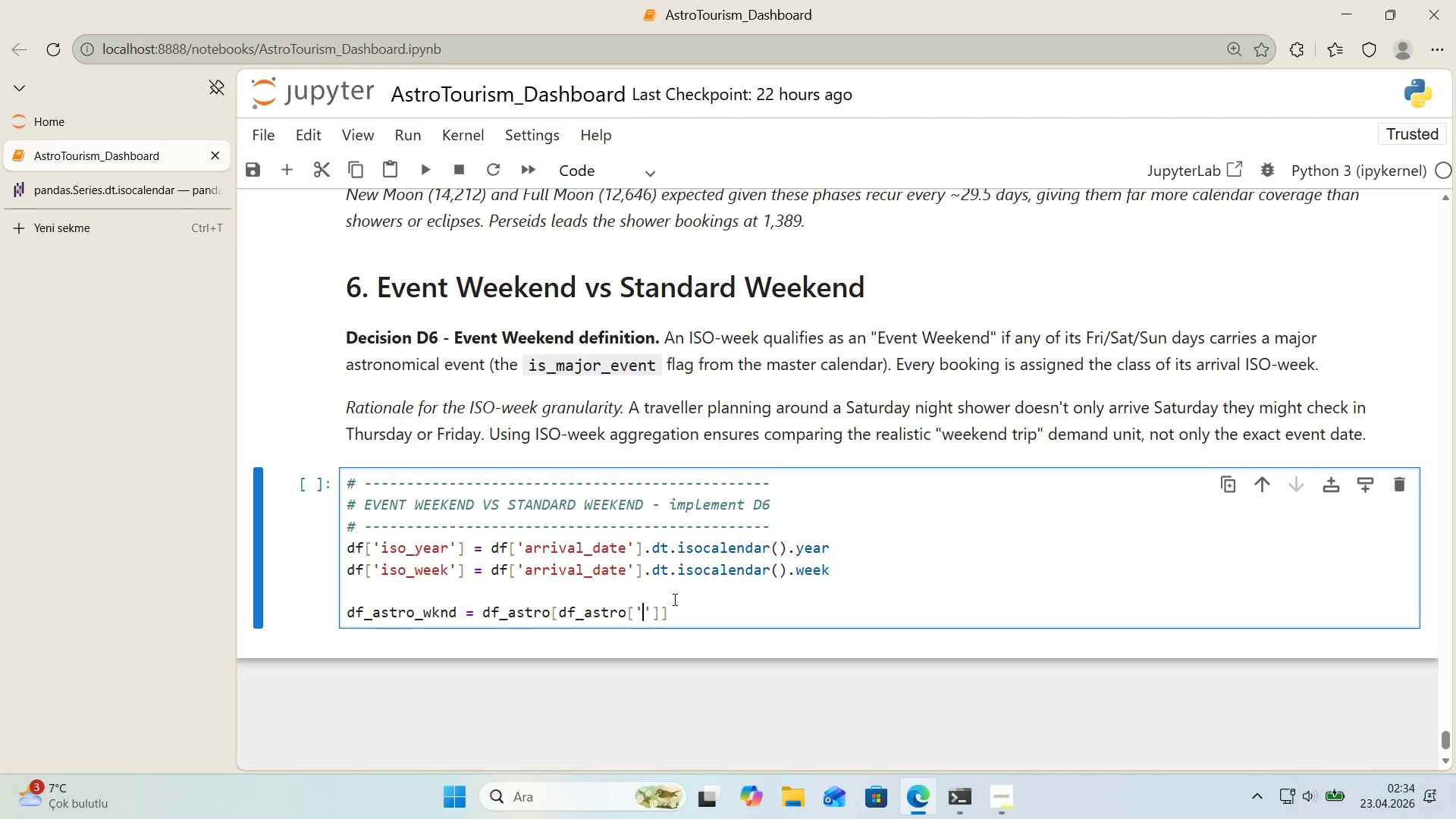 
key(ArrowLeft)
 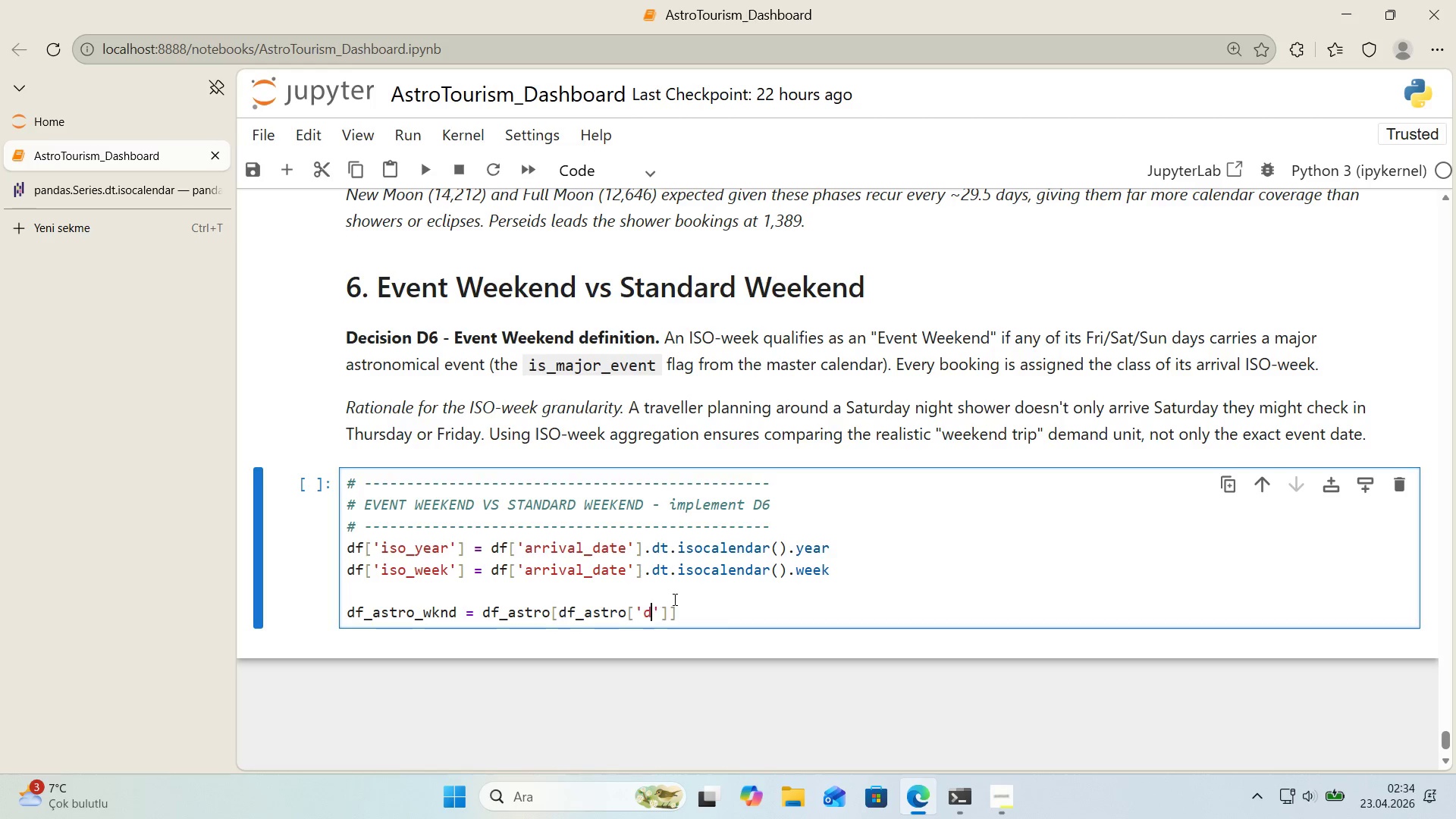 
type(date)
 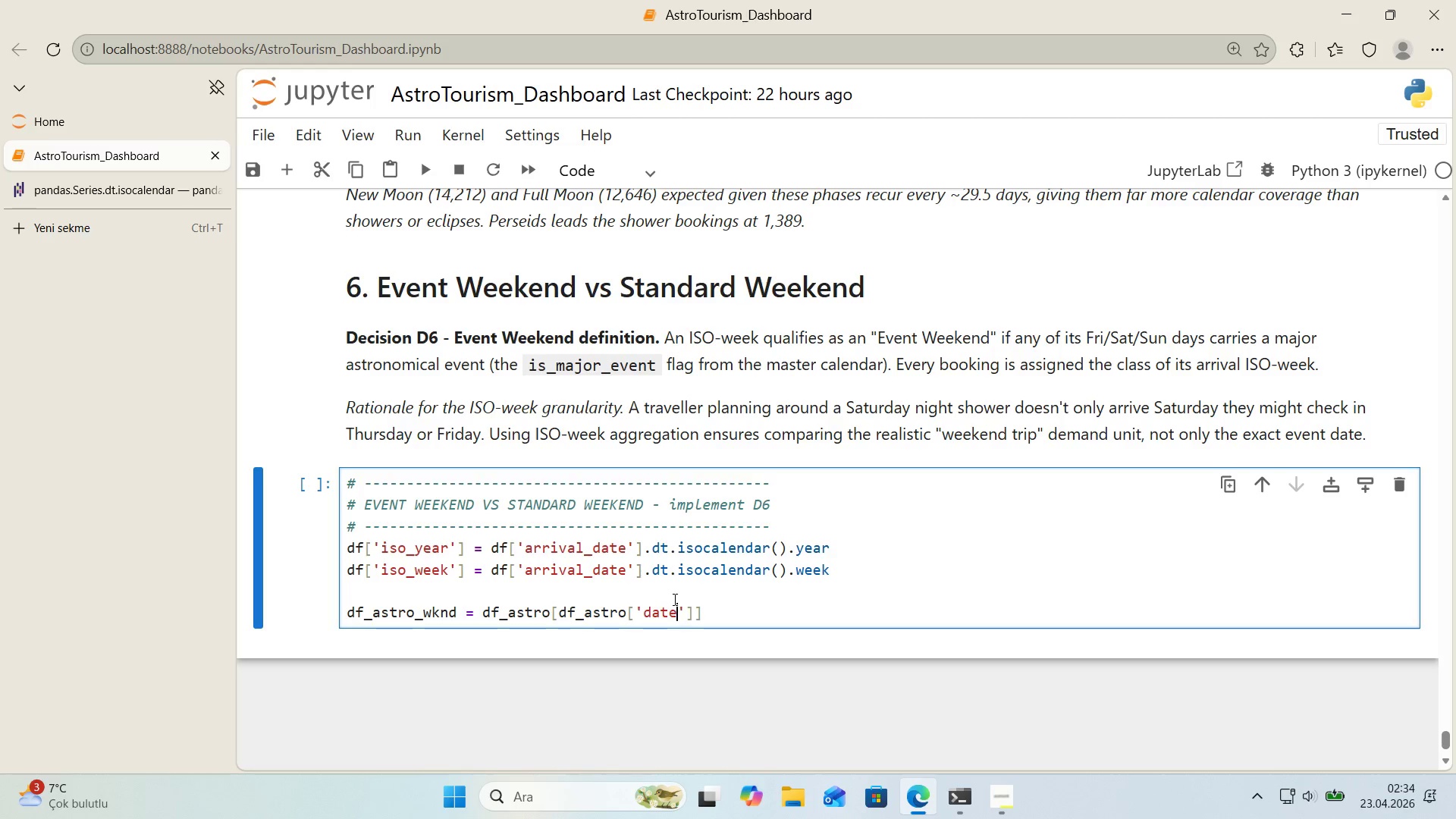 
key(ArrowRight)
 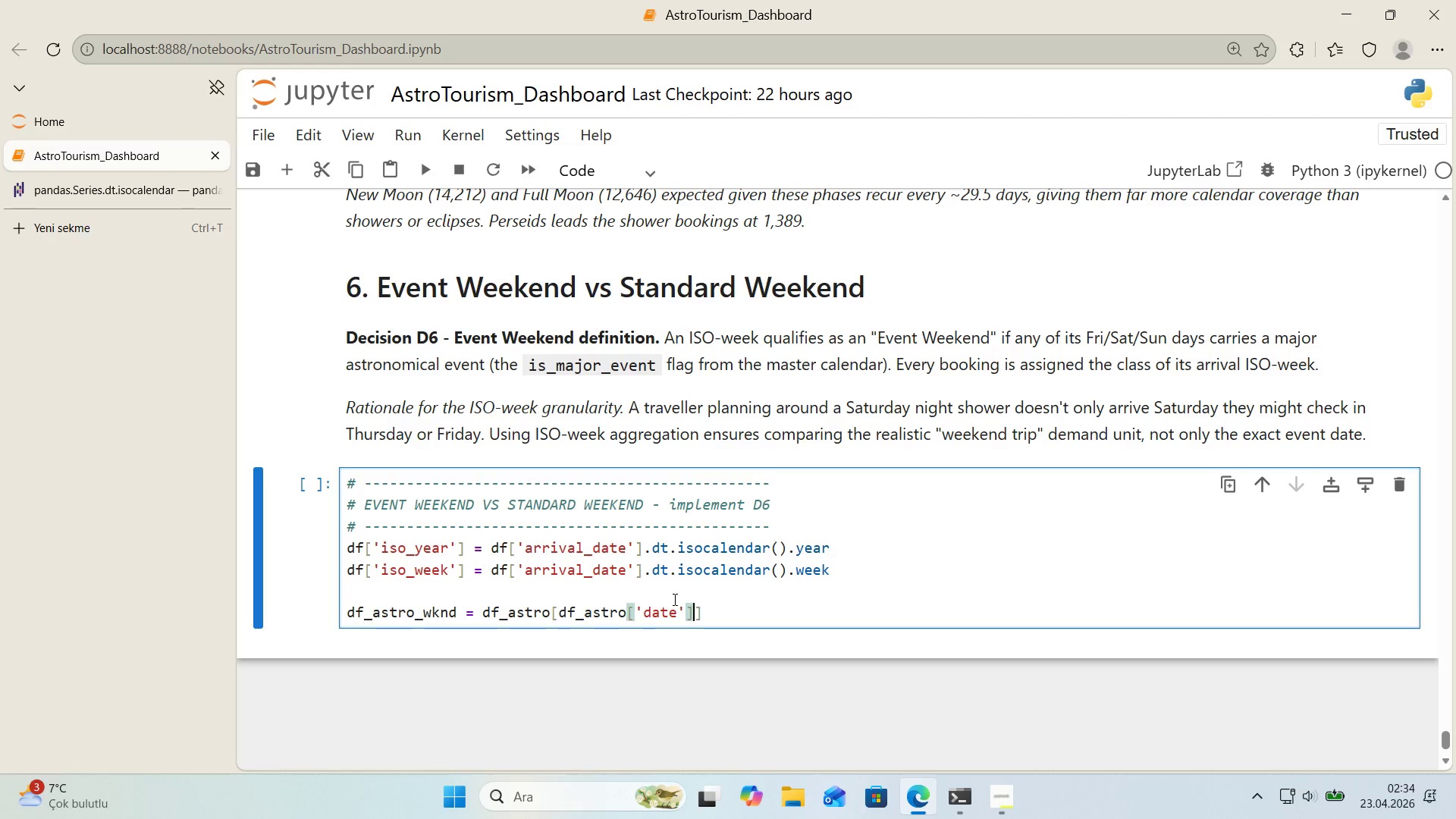 
key(ArrowRight)
 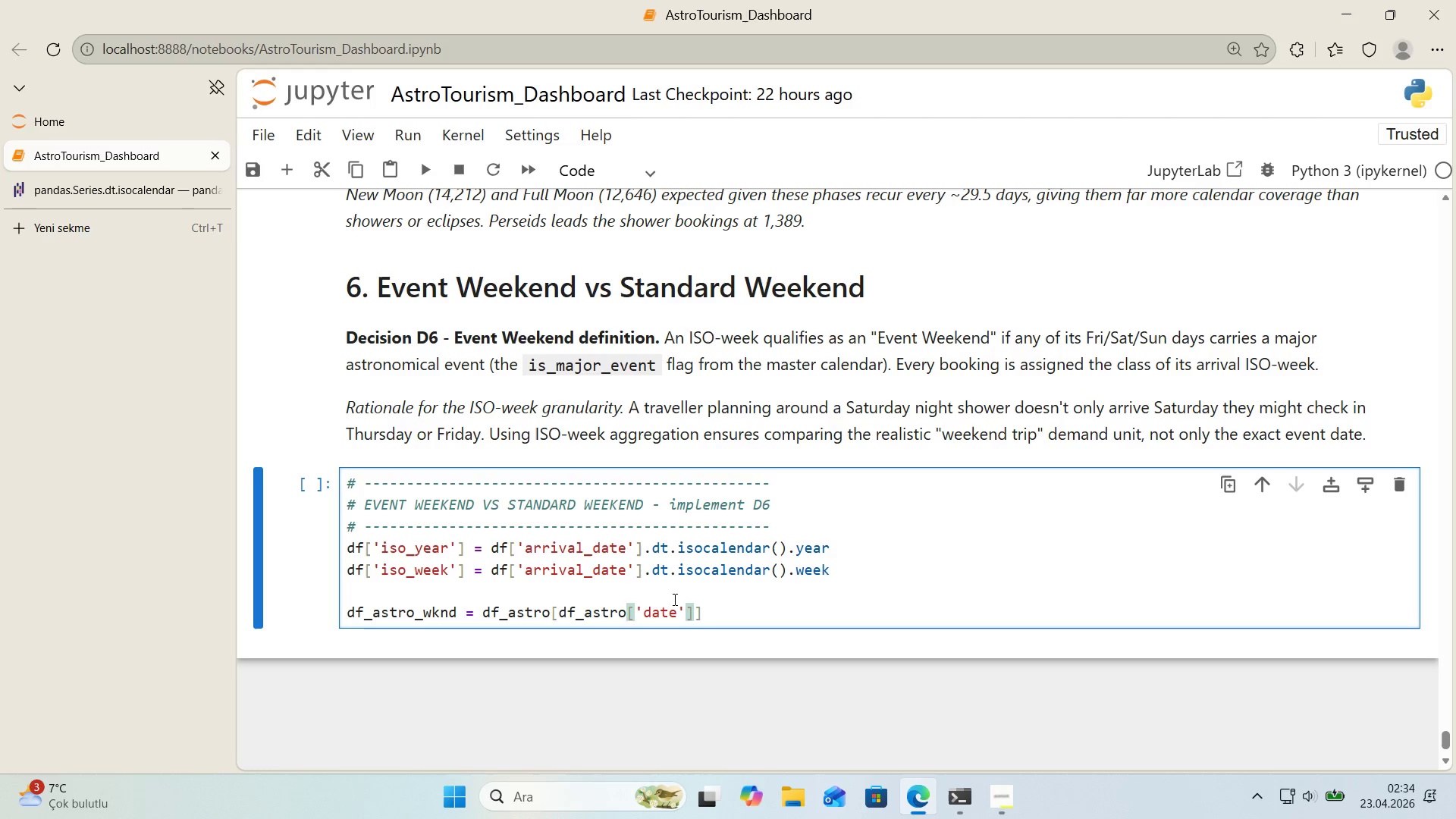 
type(.dt.dayofwweek)
 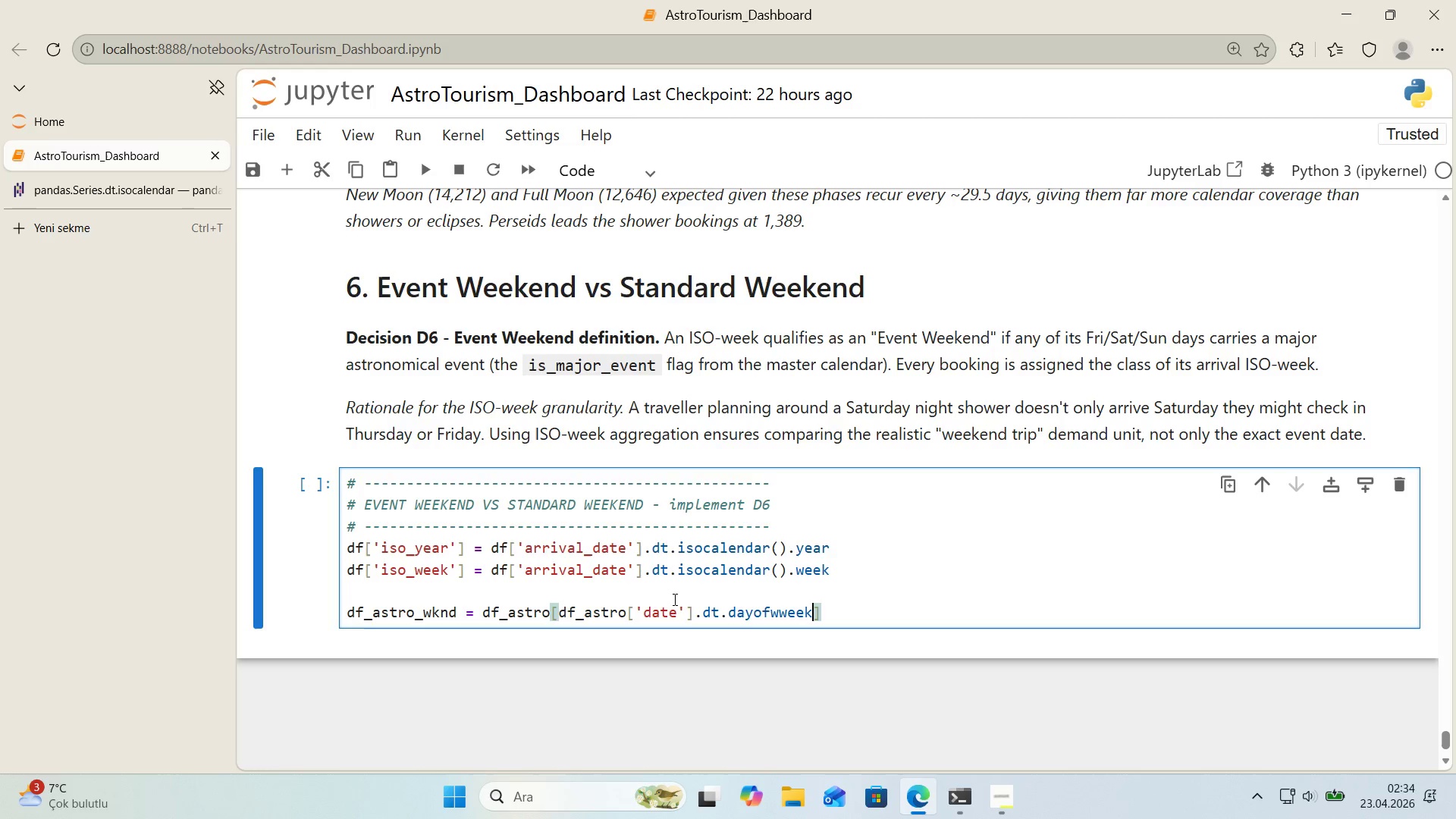 
wait(17.02)
 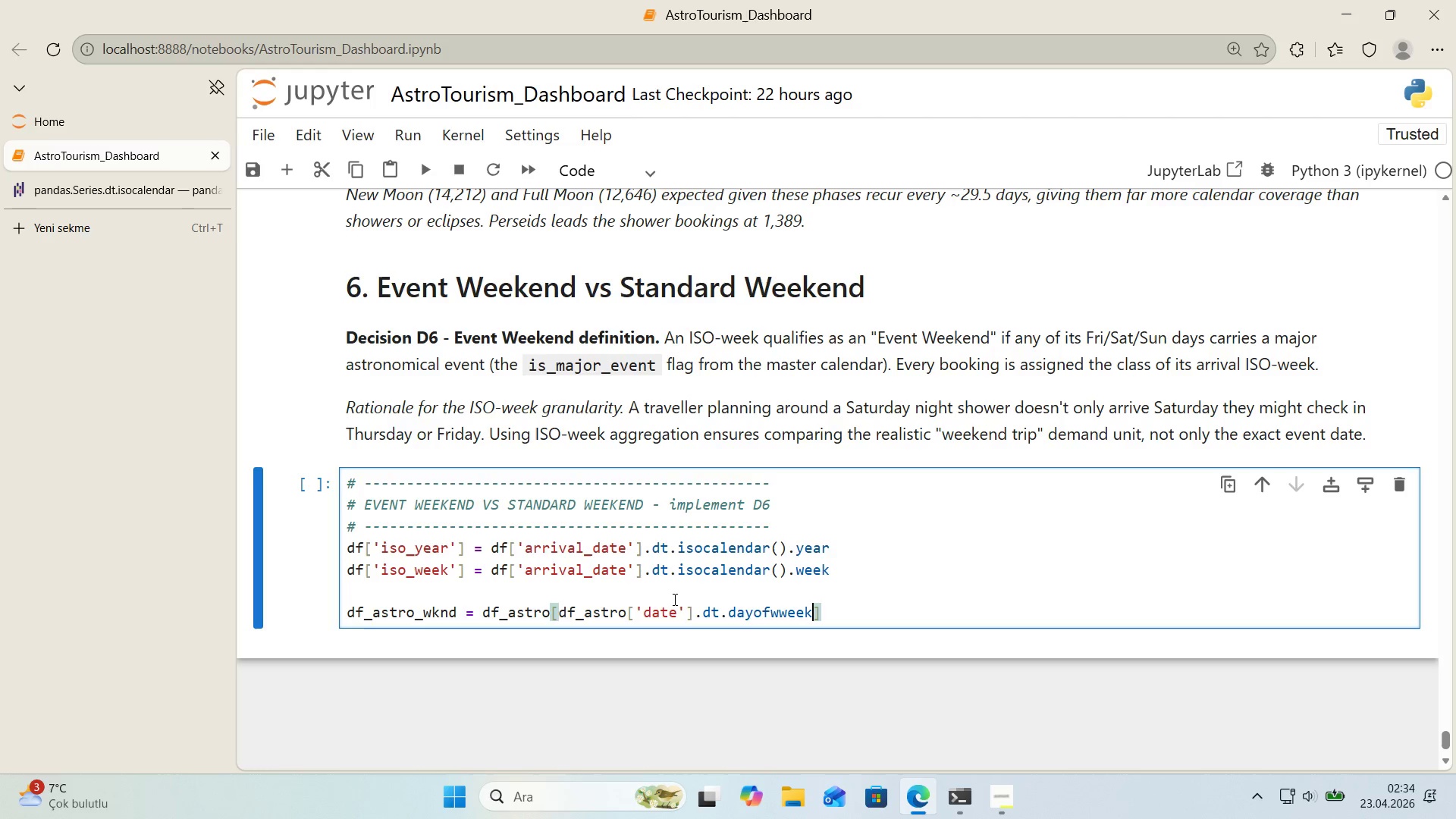 
left_click([783, 619])
 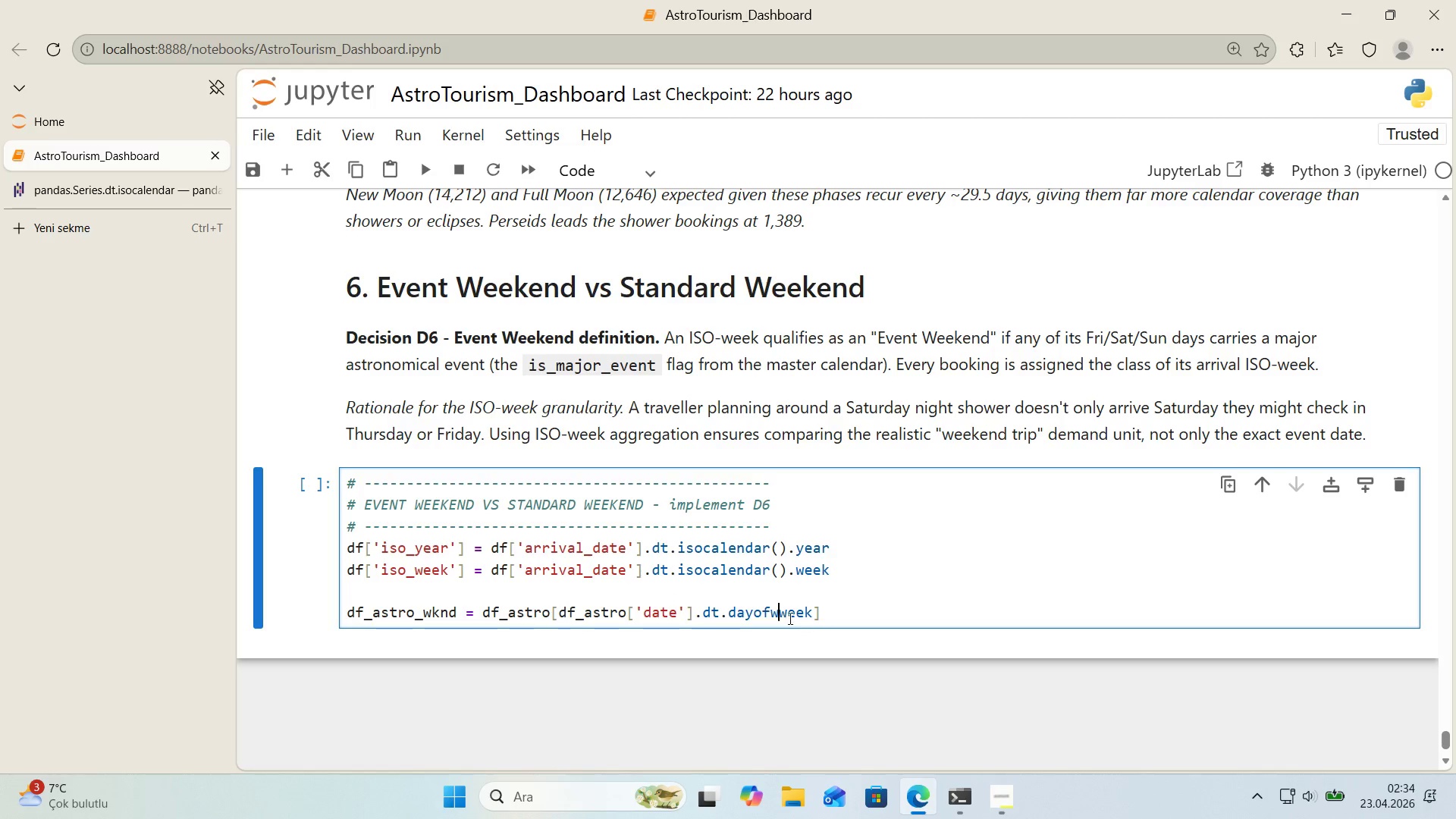 
key(Backspace)
 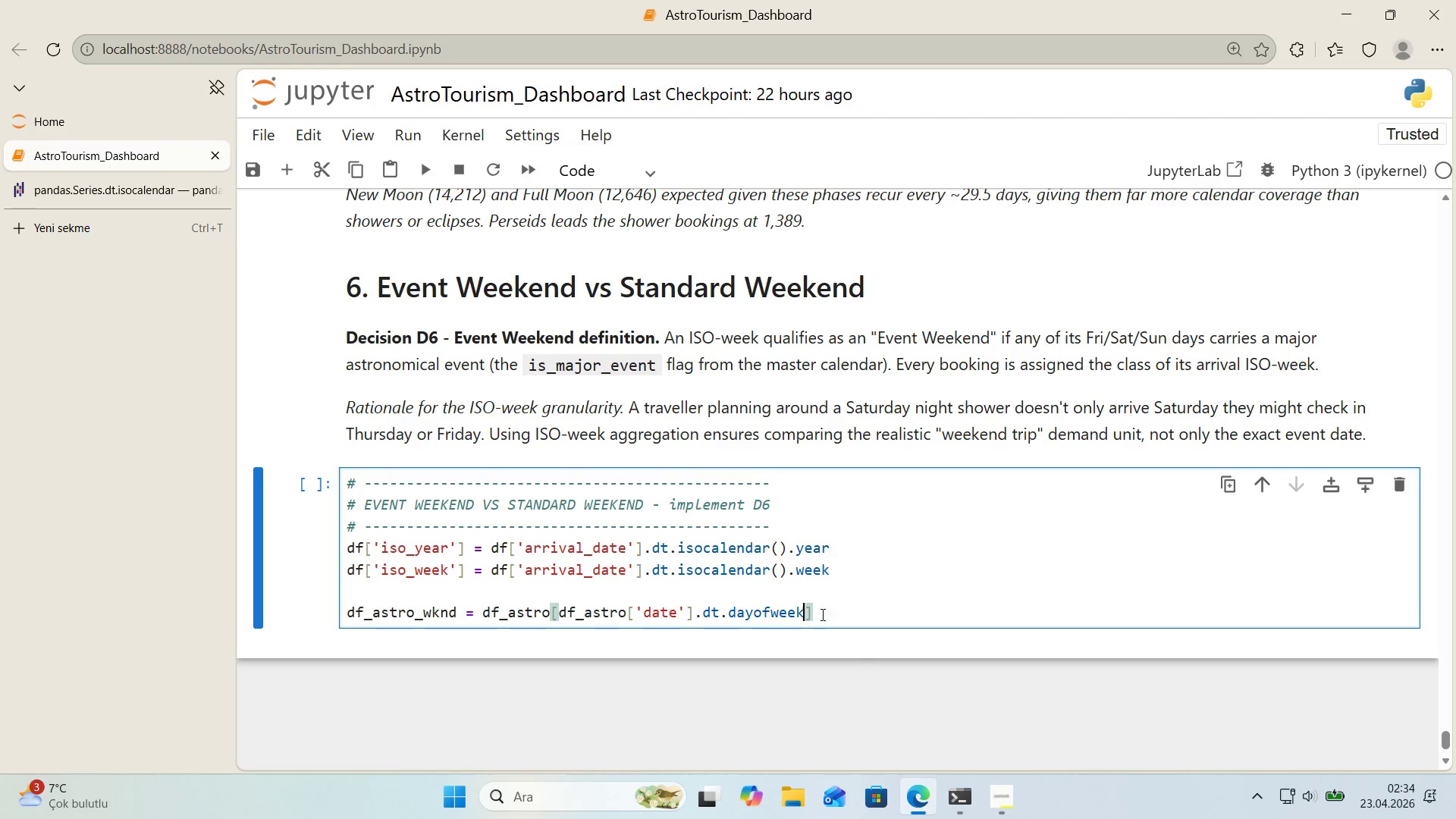 
double_click([855, 617])
 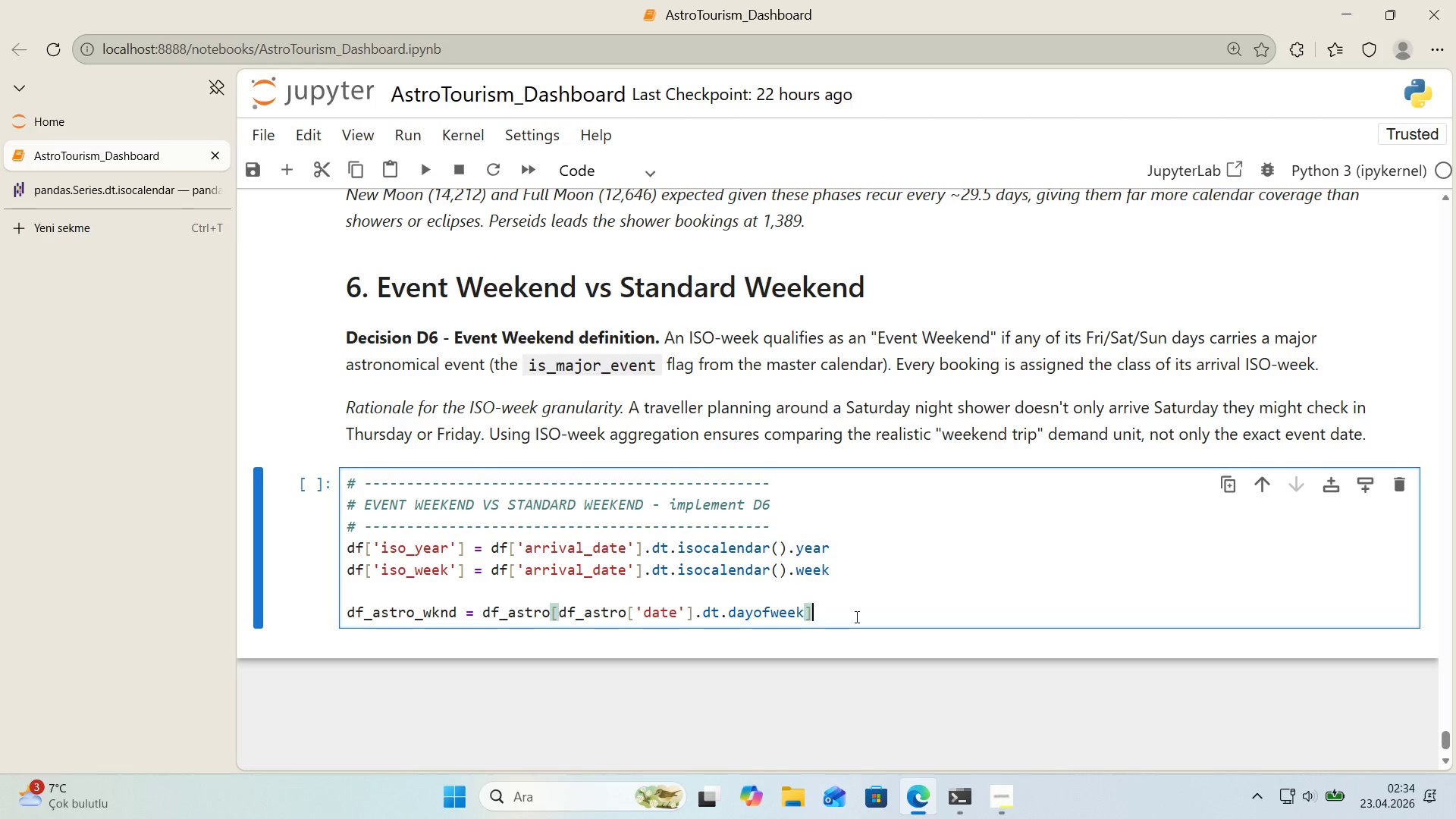 
scroll: coordinate [807, 611], scroll_direction: down, amount: 1.0
 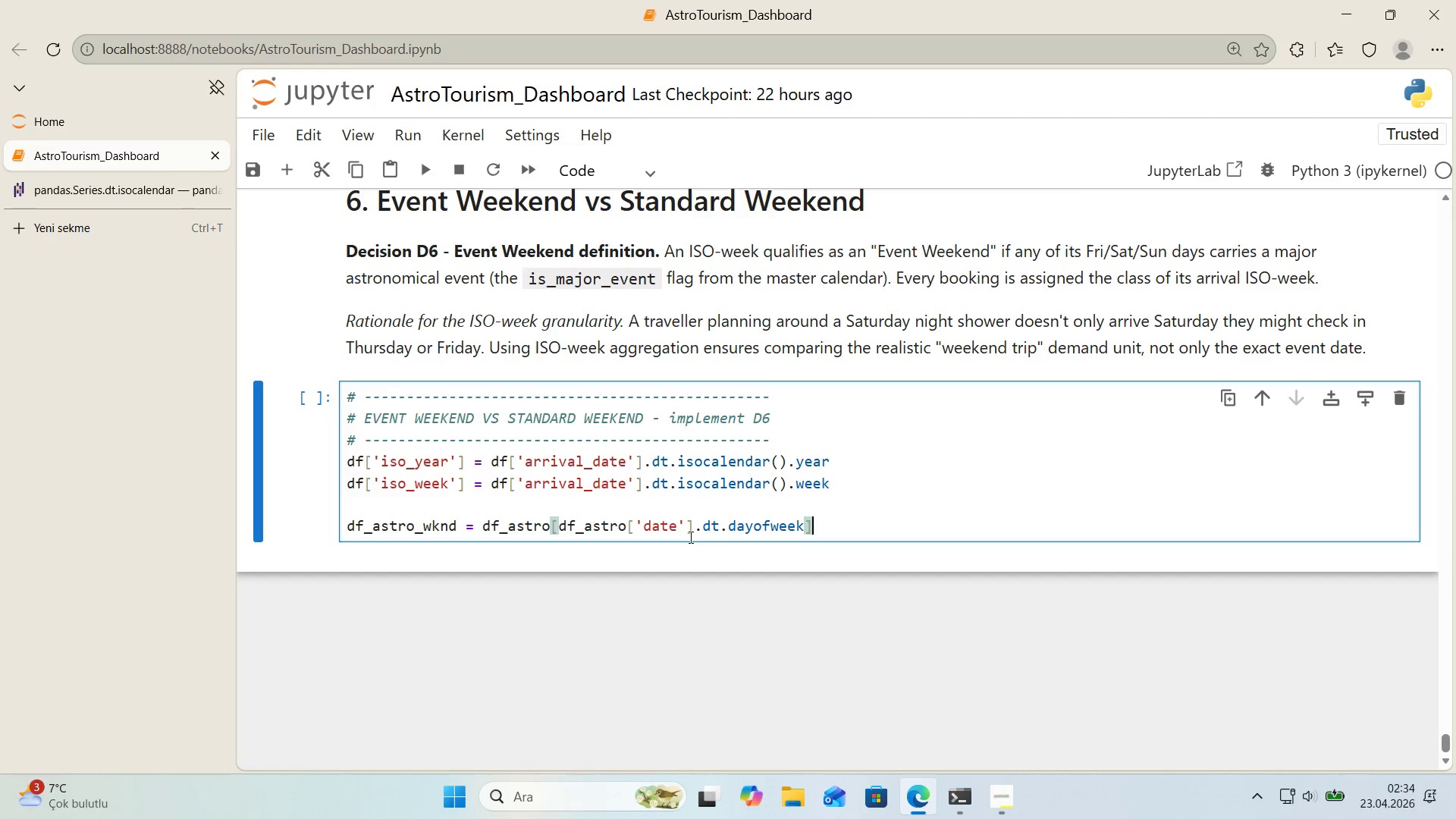 
wait(17.12)
 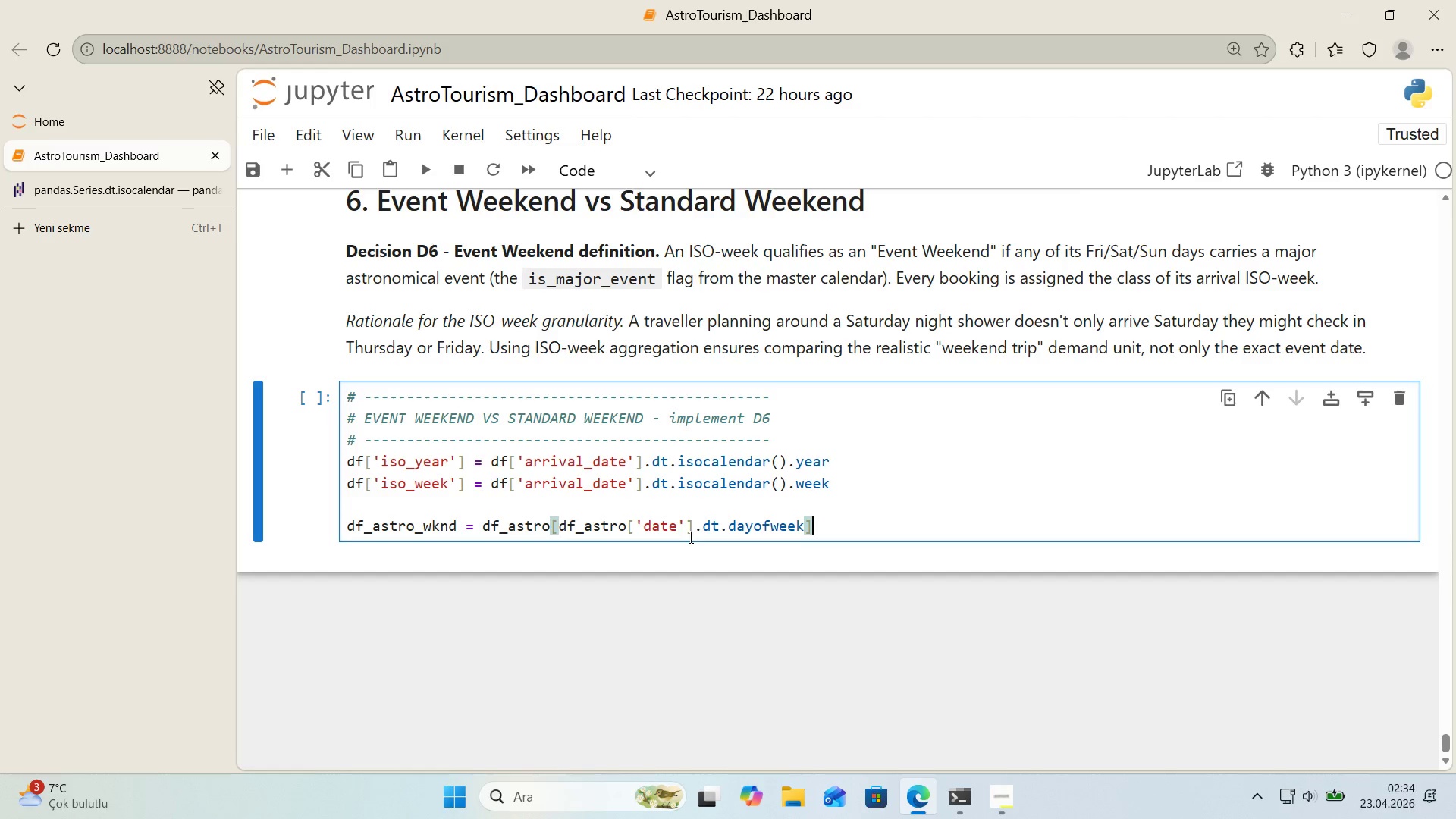 
left_click([805, 525])
 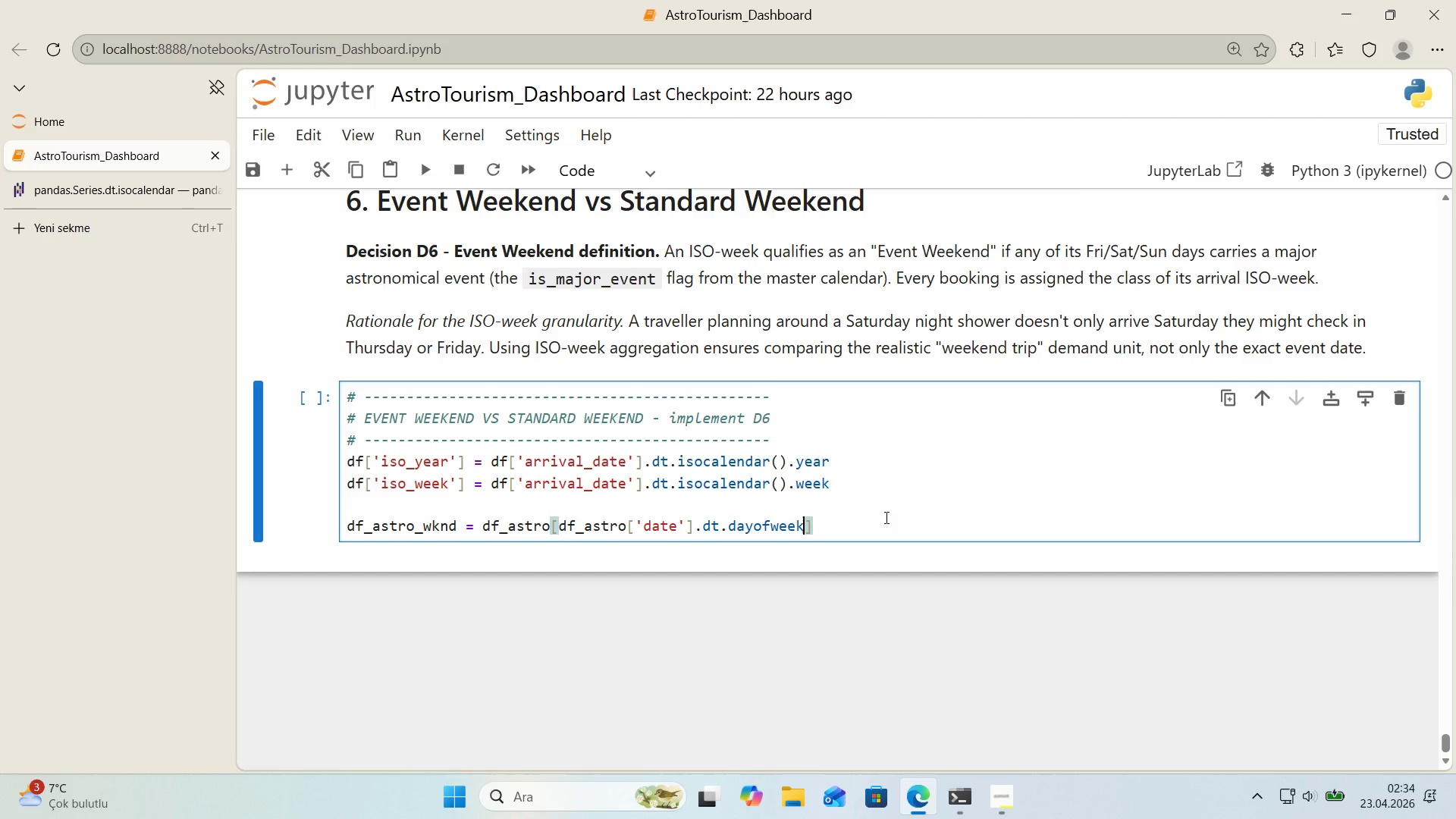 
type(\)
key(Backspace)
type(.'s'n*()
 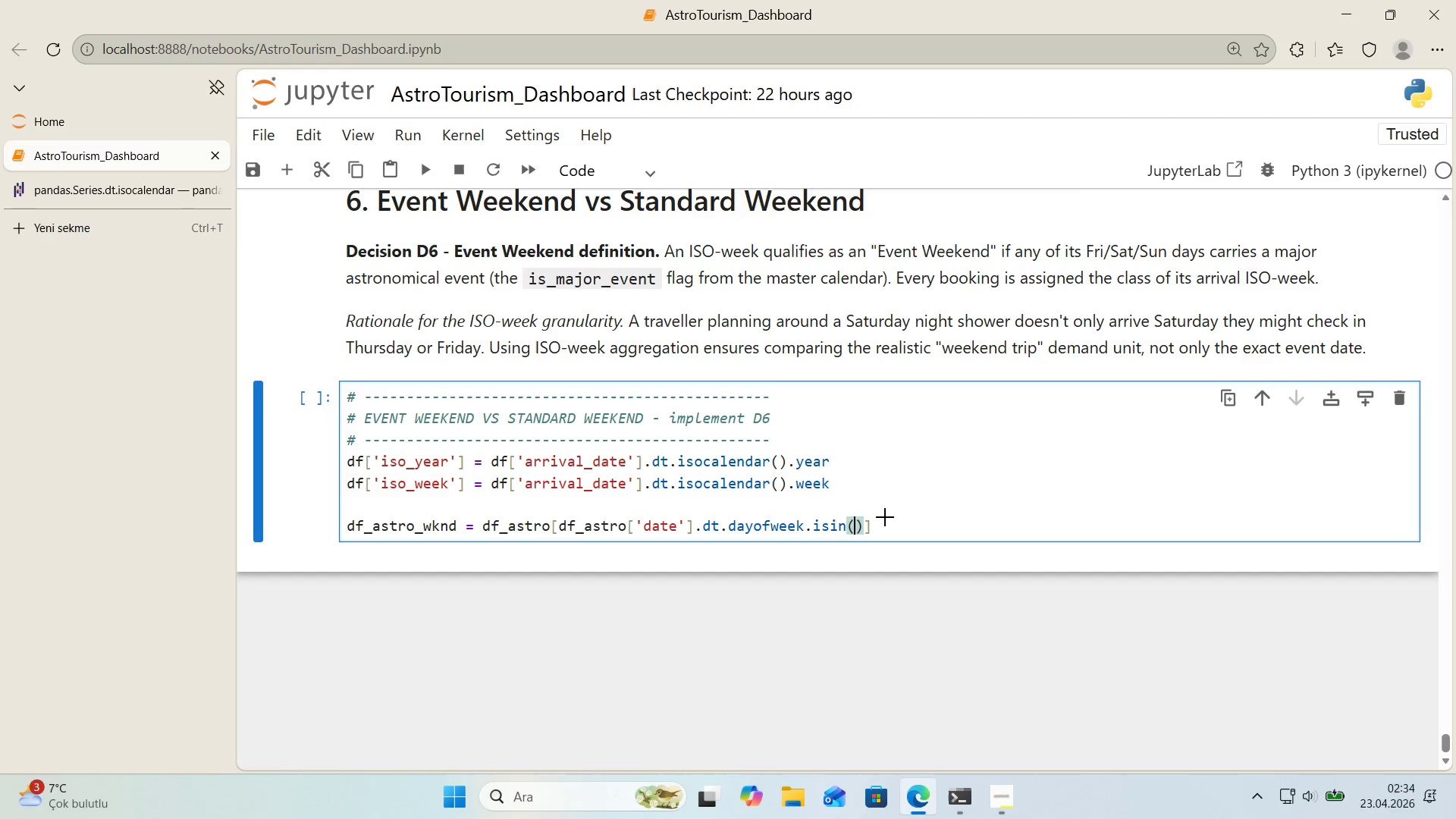 
 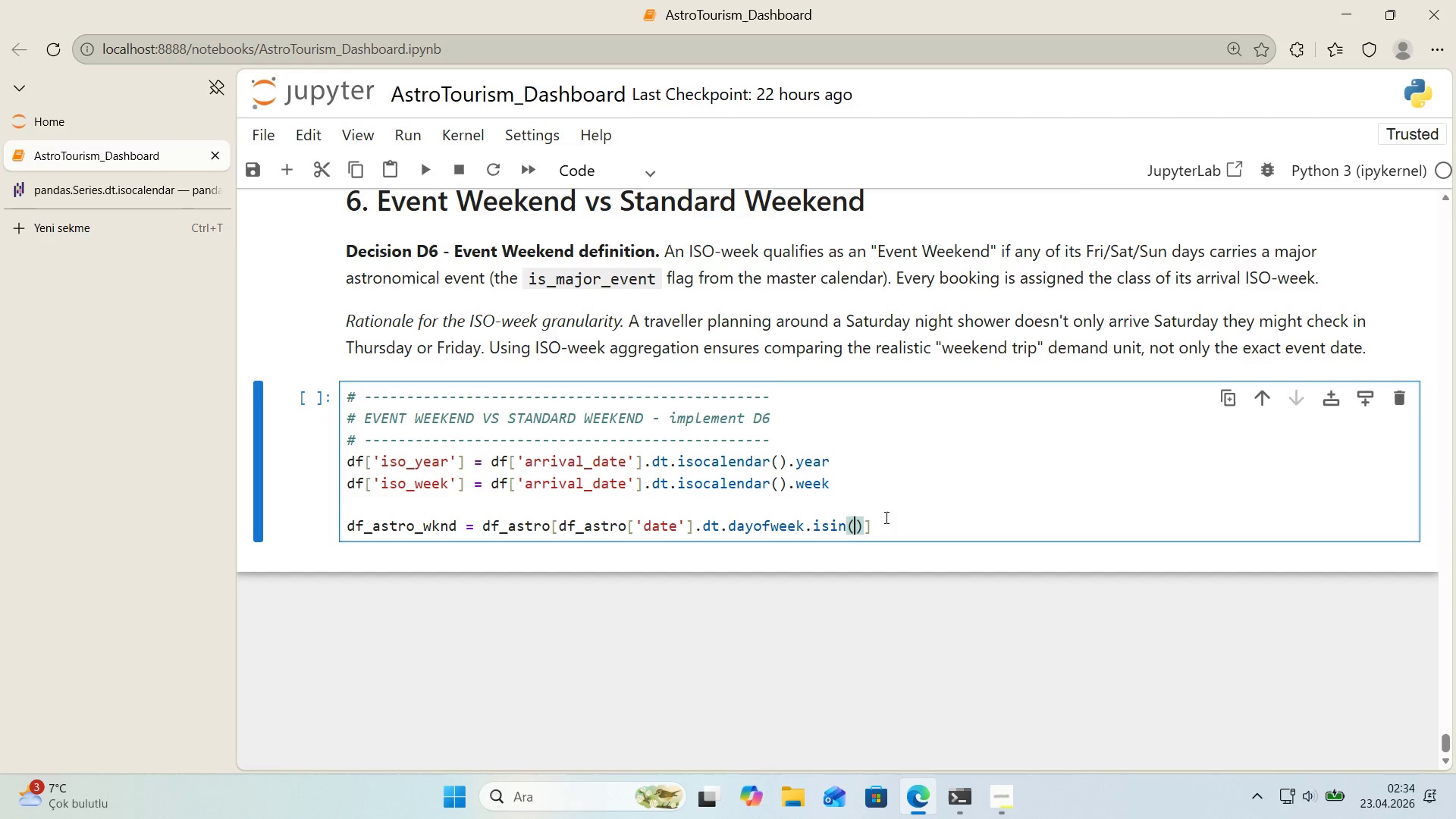 
key(ArrowLeft)
 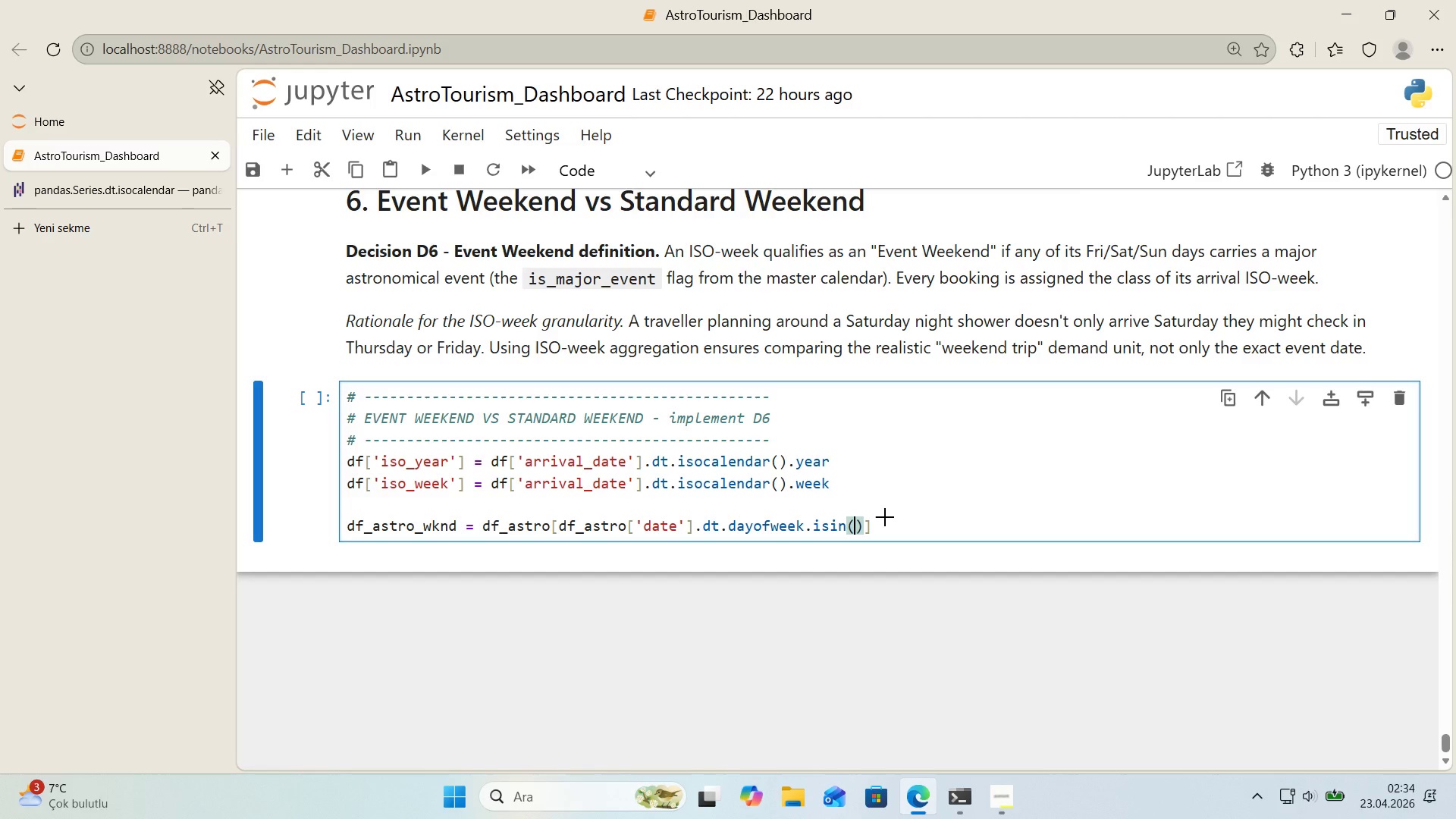 
key(Alt+Control+8)
 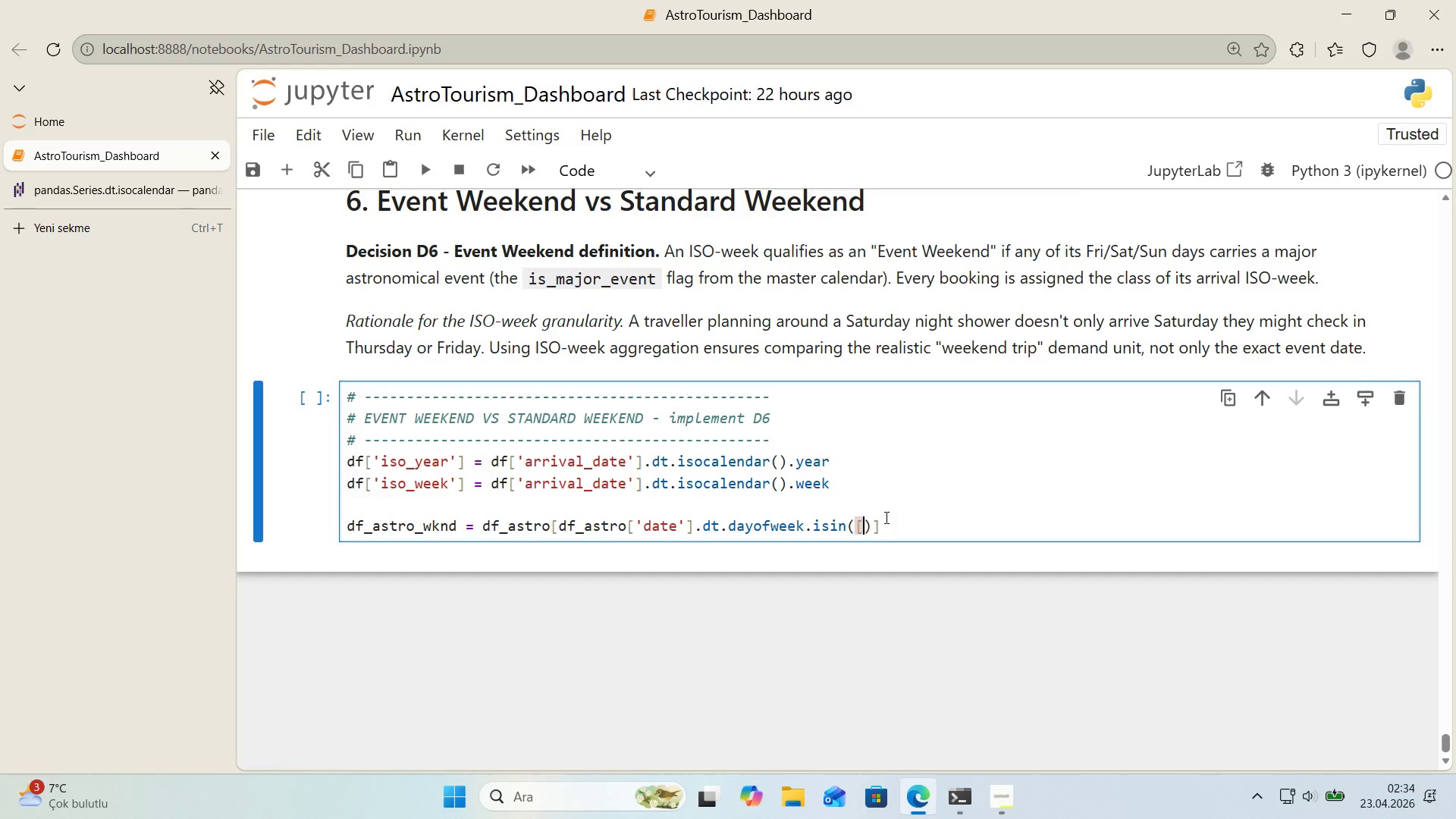 
key(Alt+Control+9)
 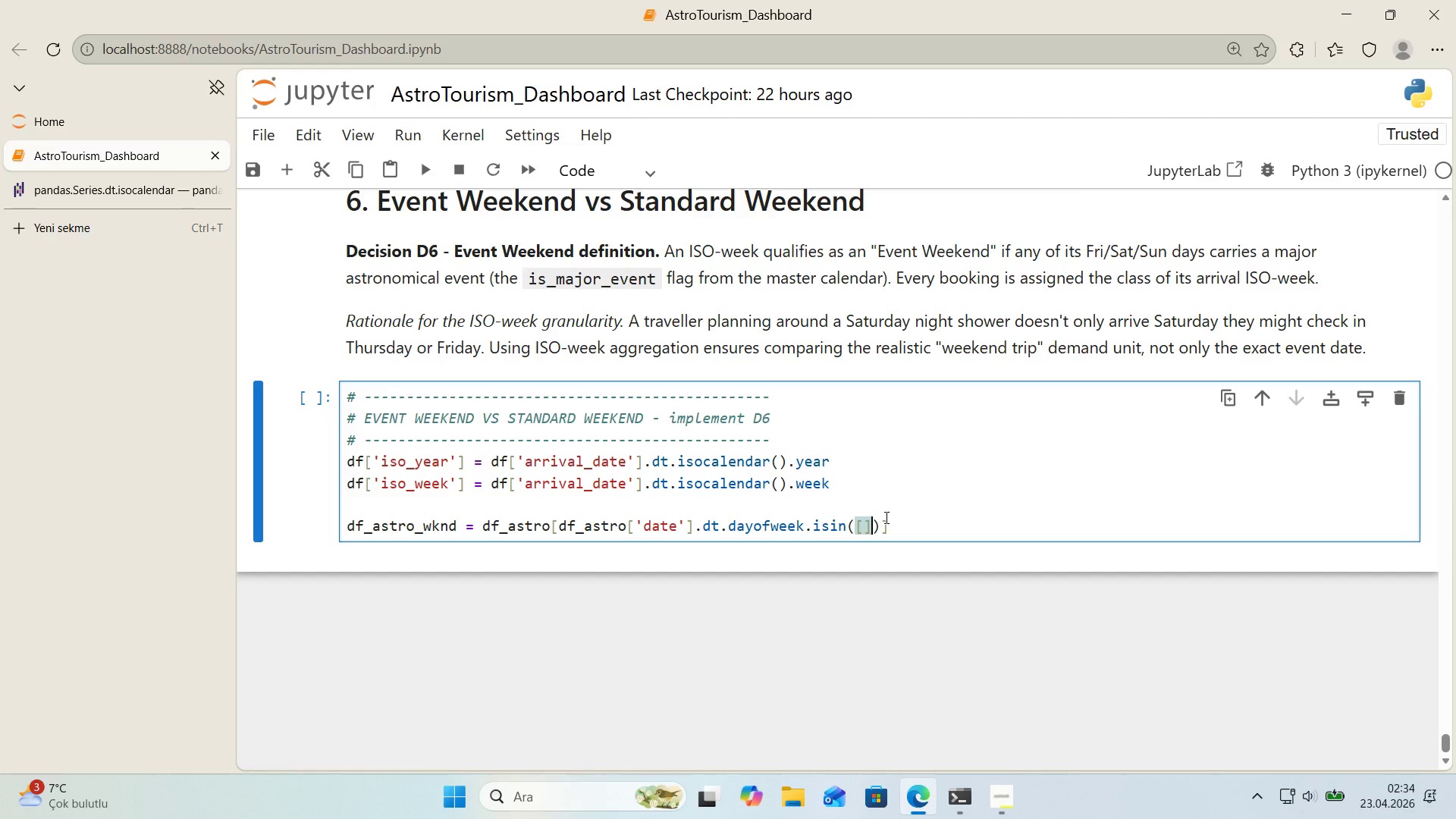 
key(ArrowLeft)
 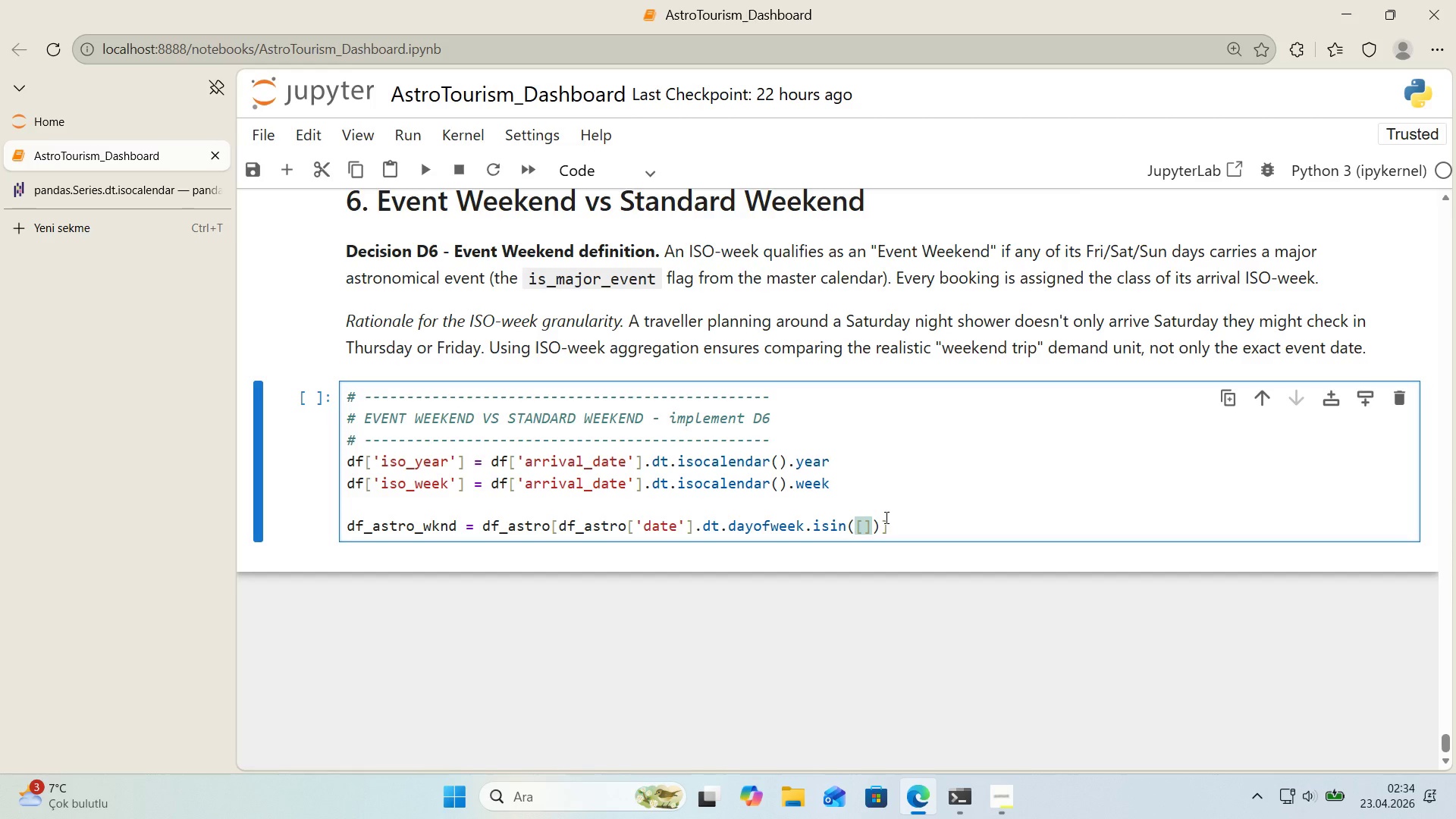 
key(4)
 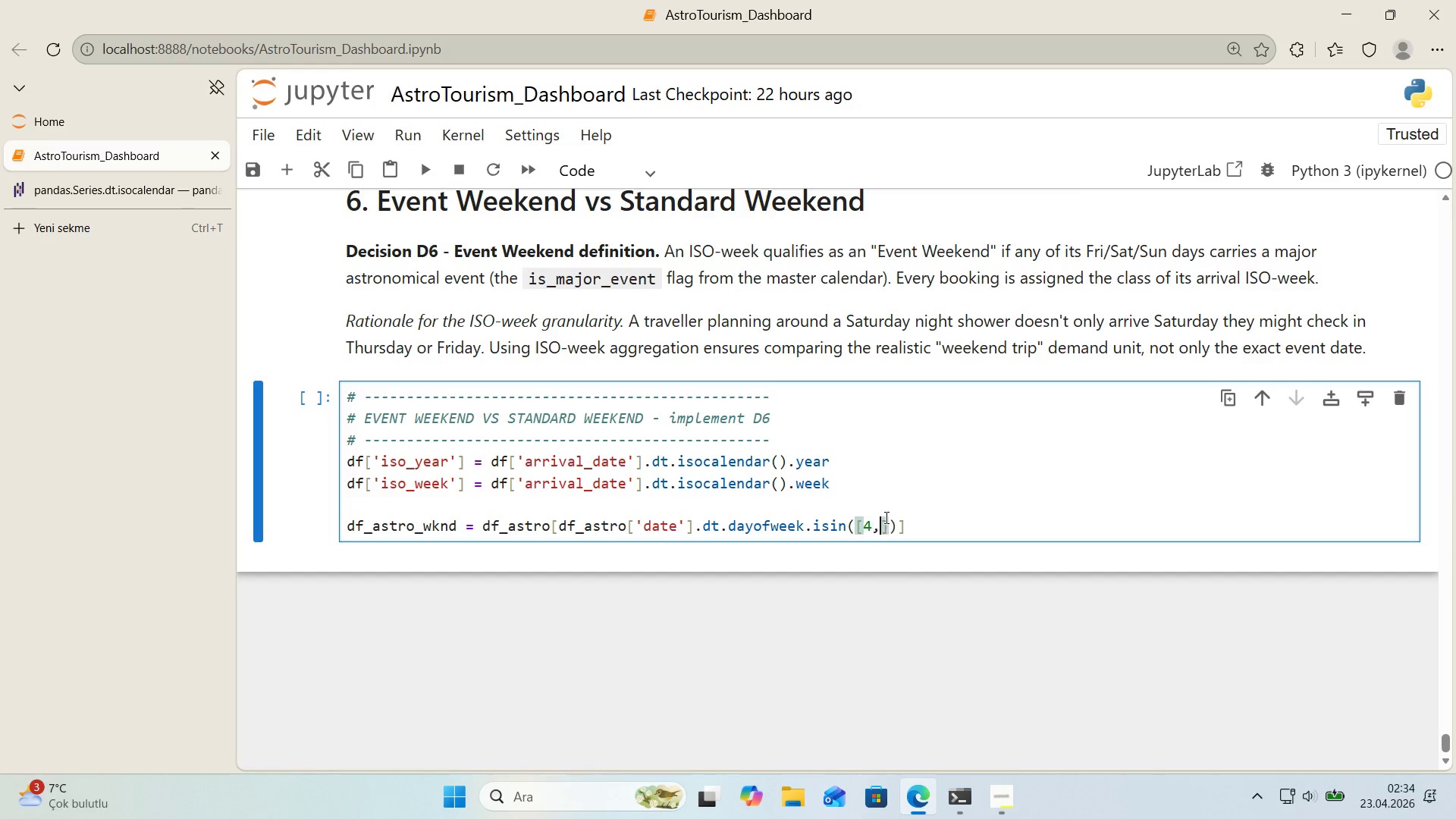 
key(Comma)
 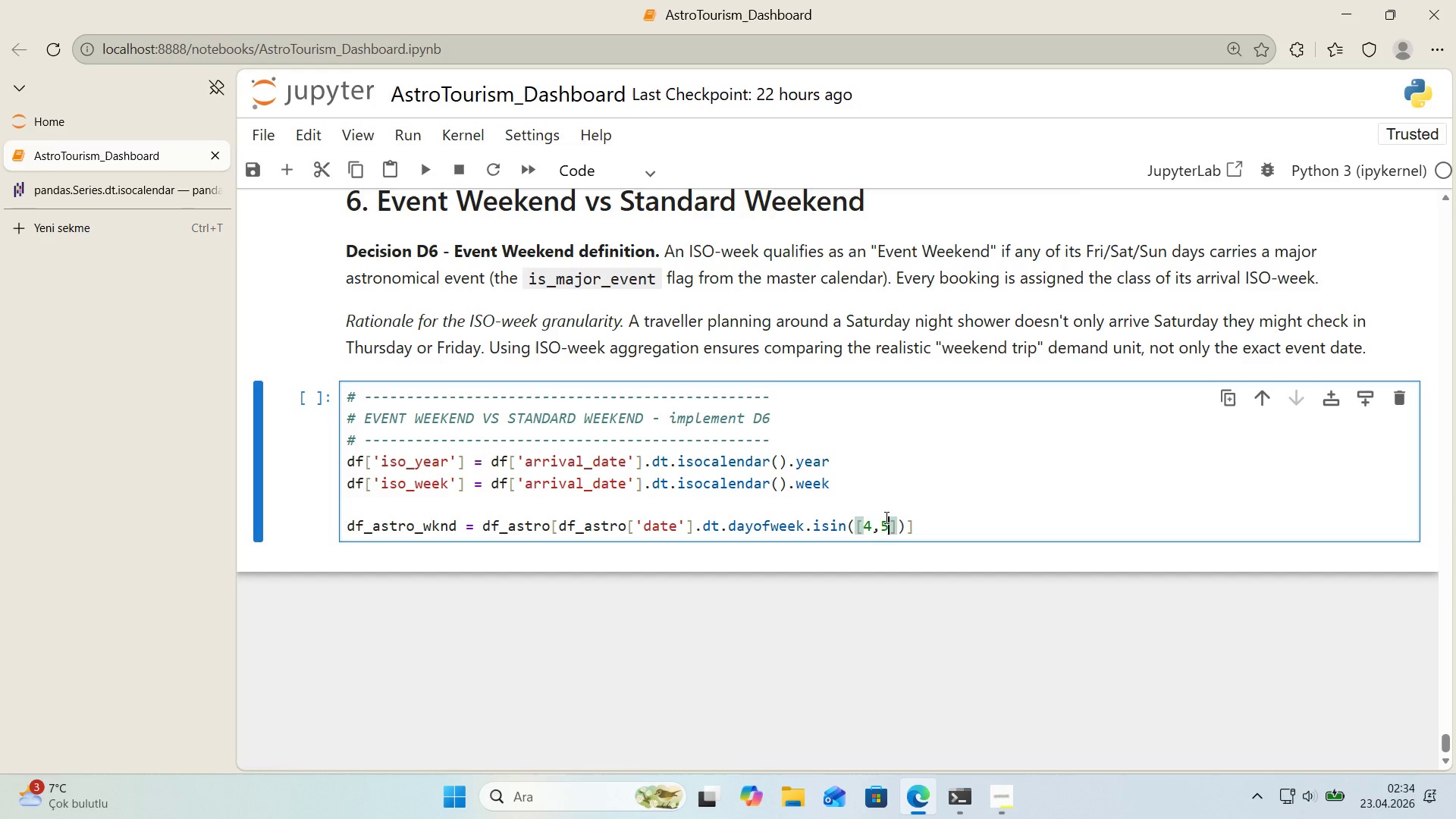 
key(5)
 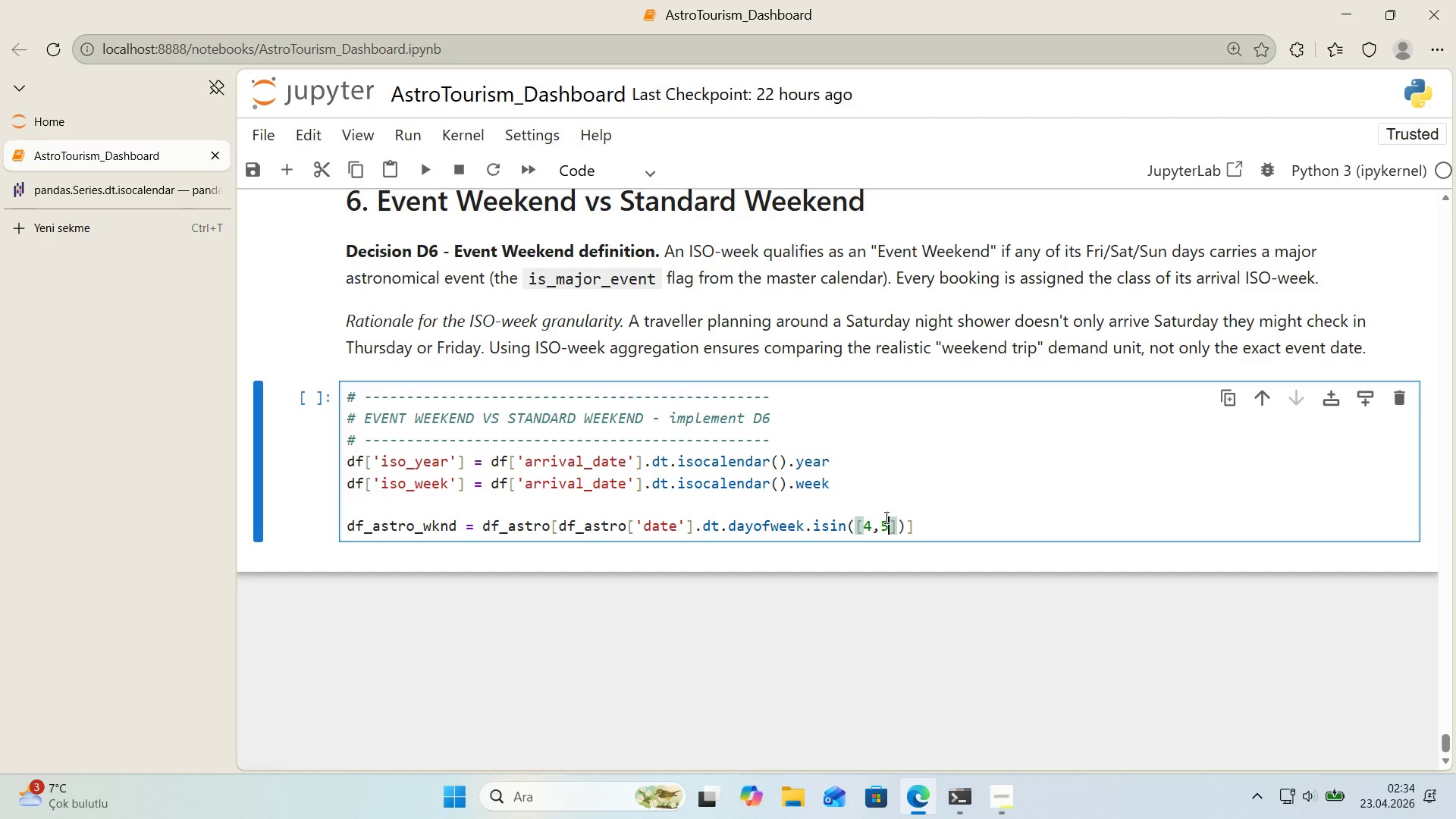 
key(Comma)
 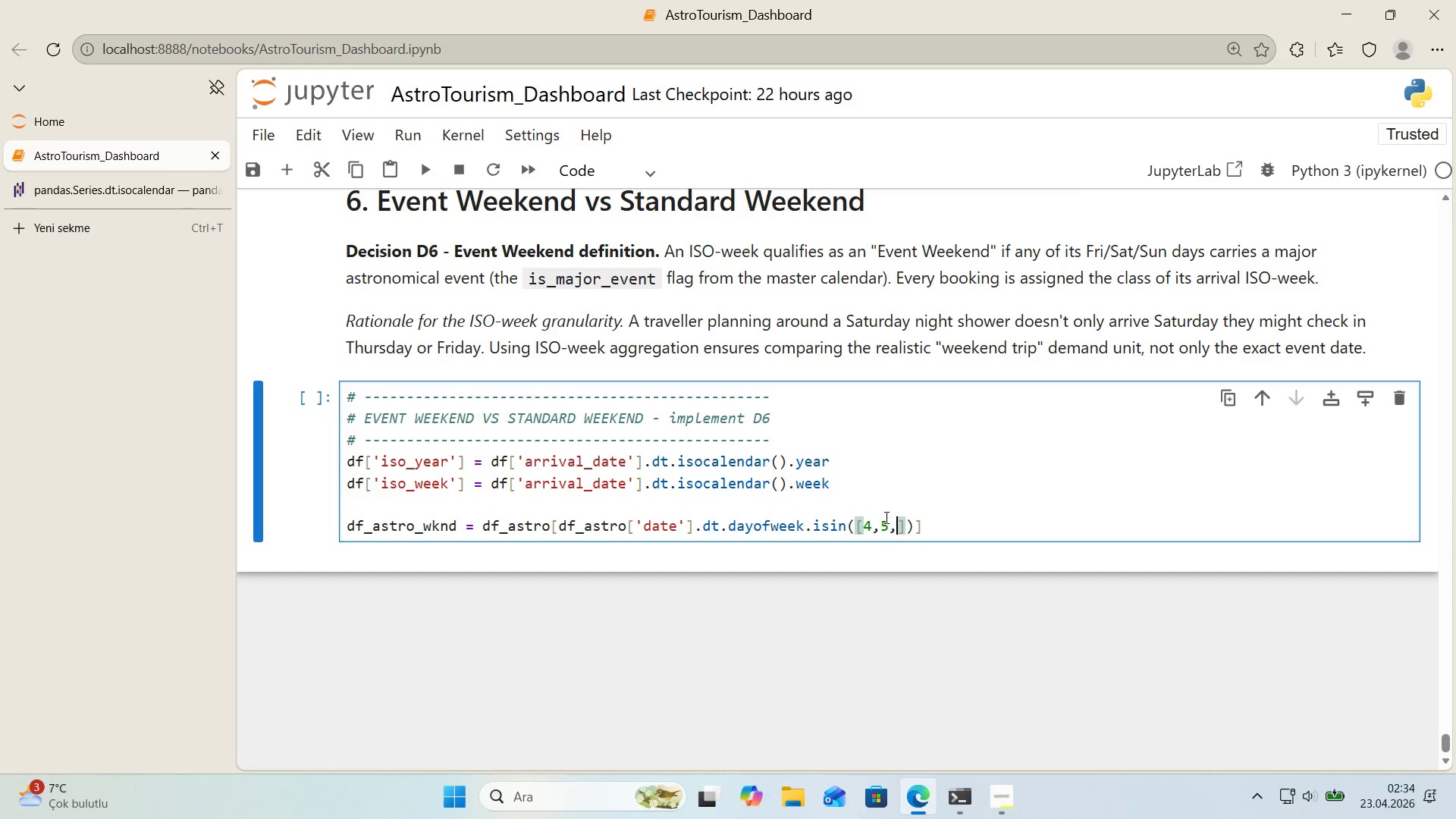 
key(6)
 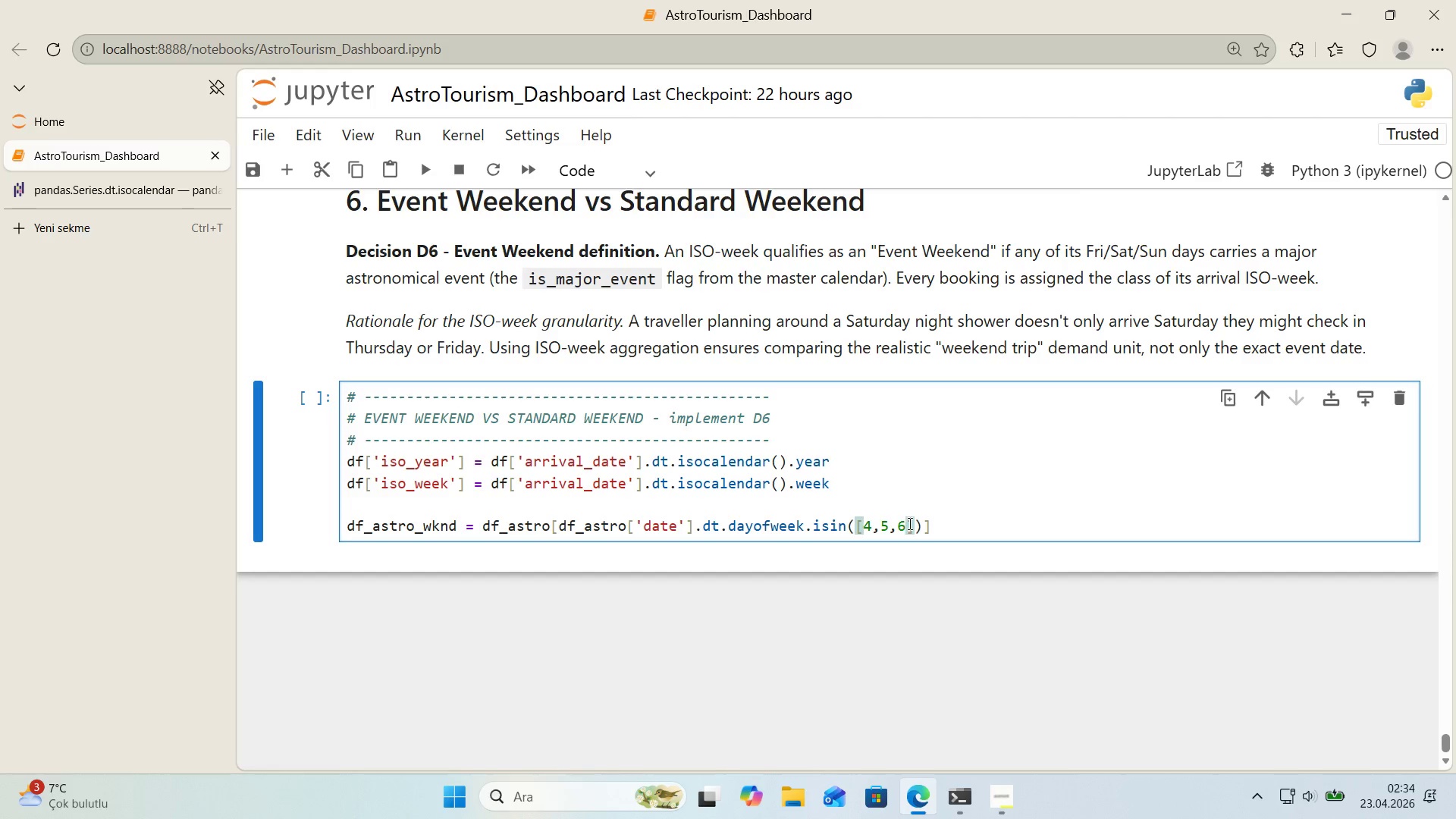 
left_click([913, 527])
 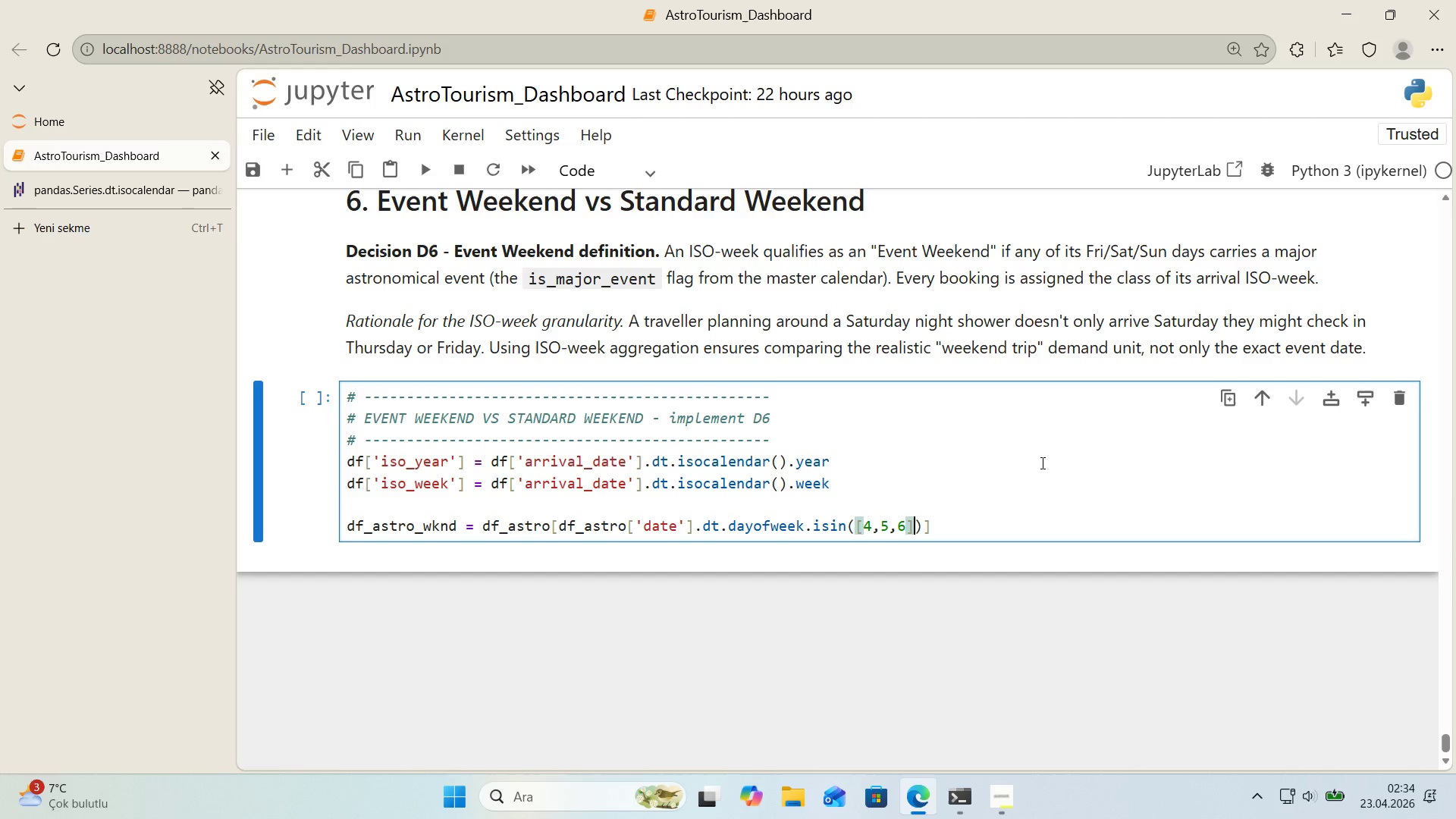 
key(ArrowRight)
 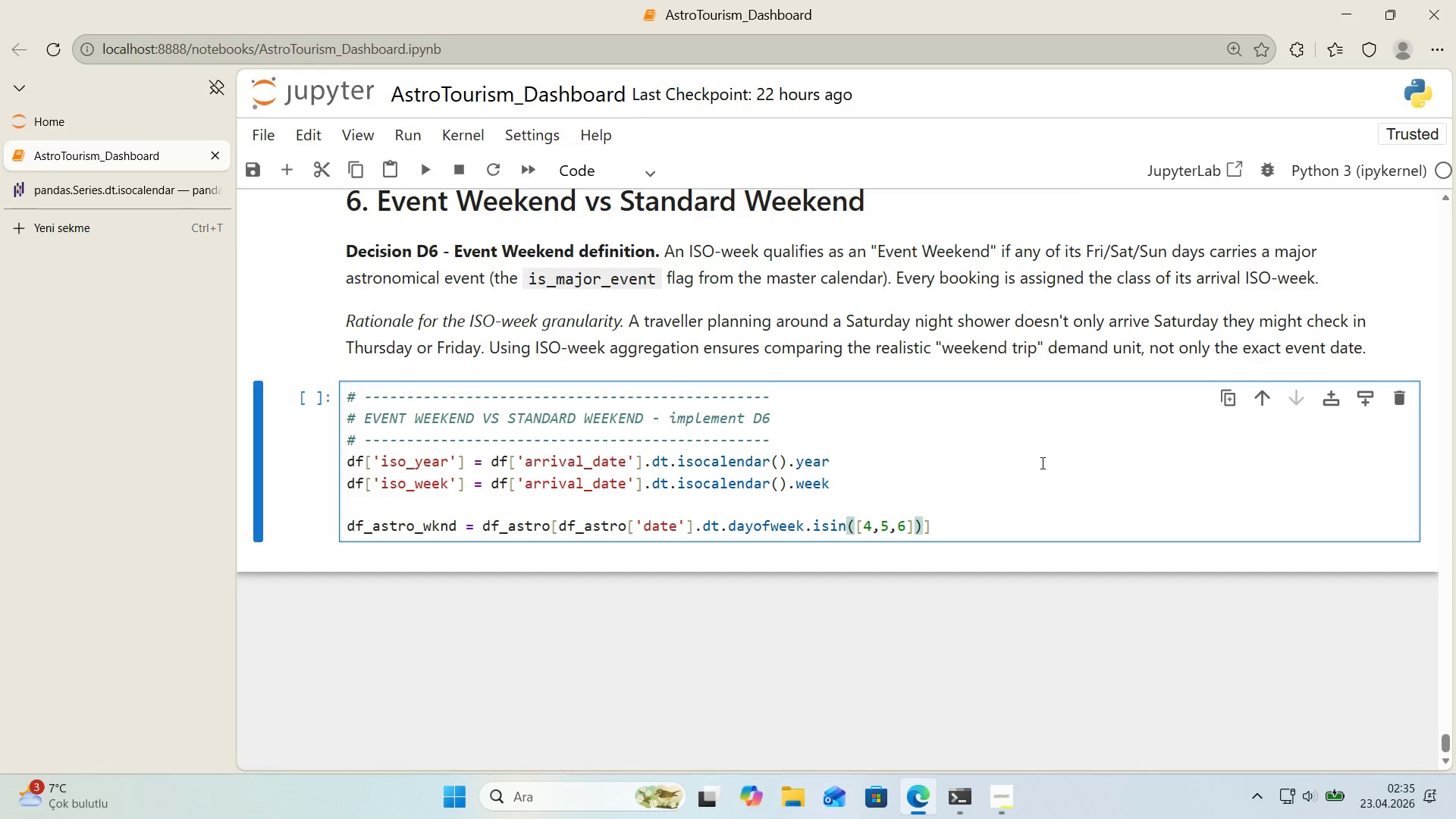 
key(ArrowRight)
 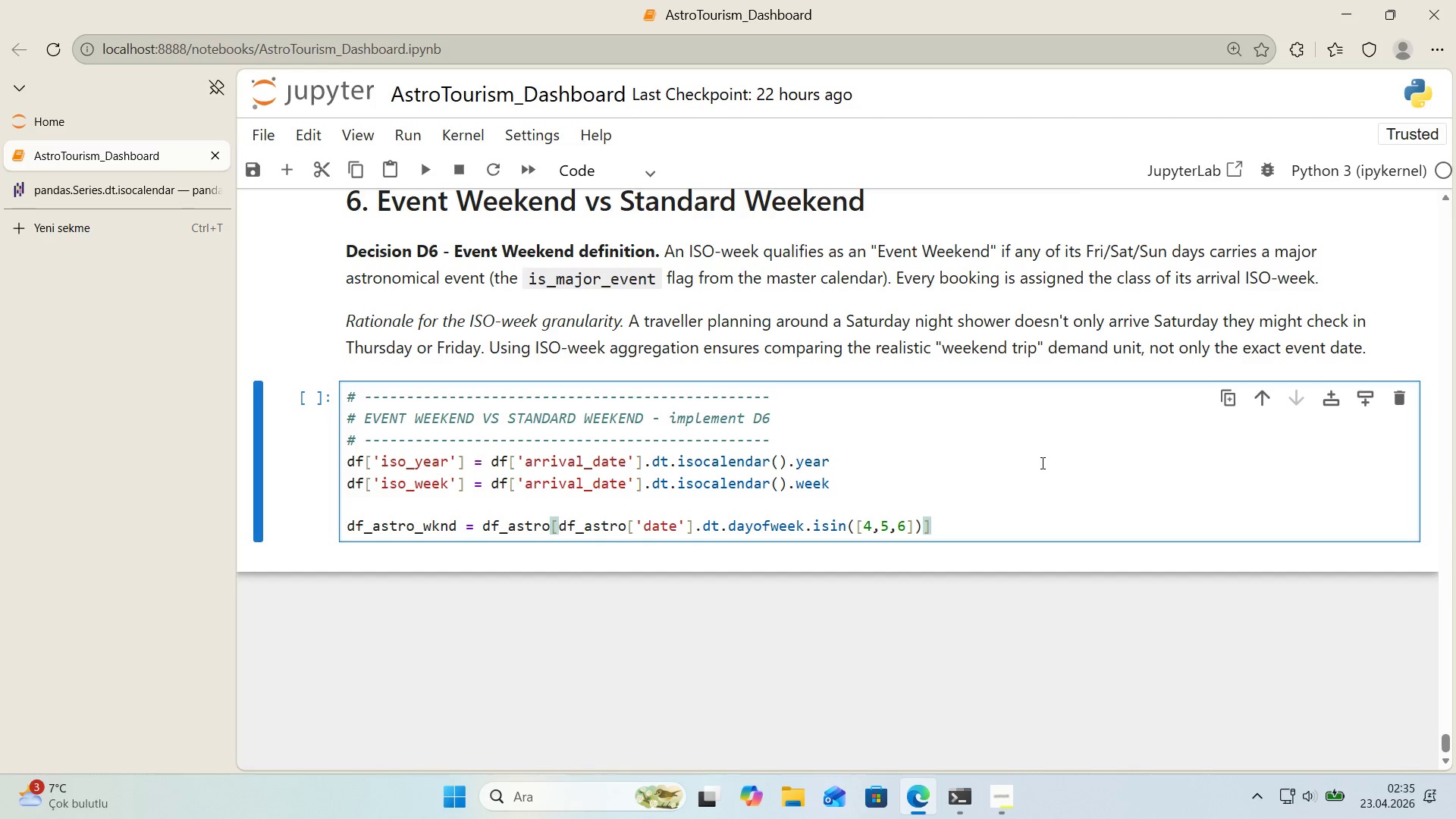 
type(.copy*()
 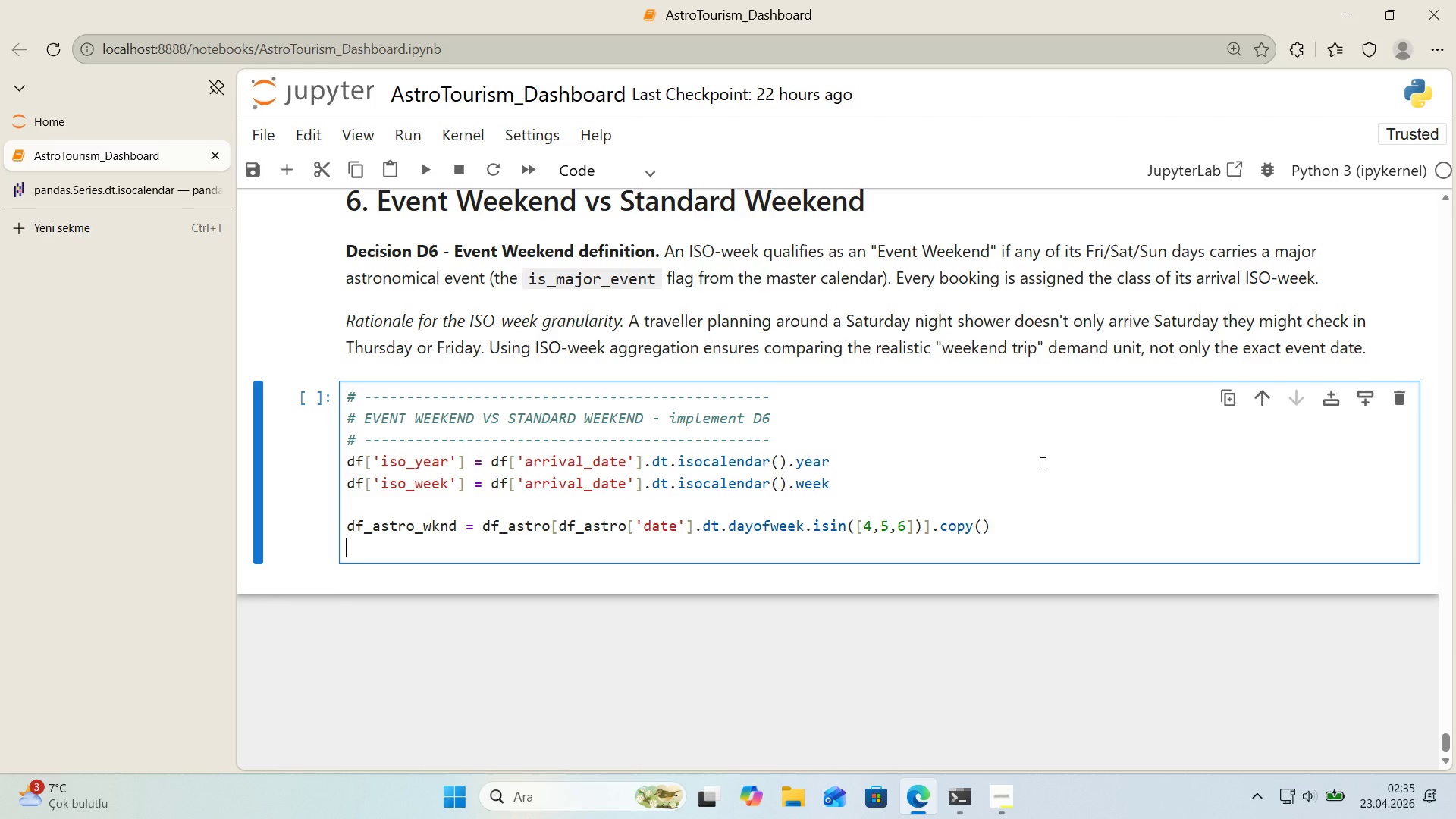 
 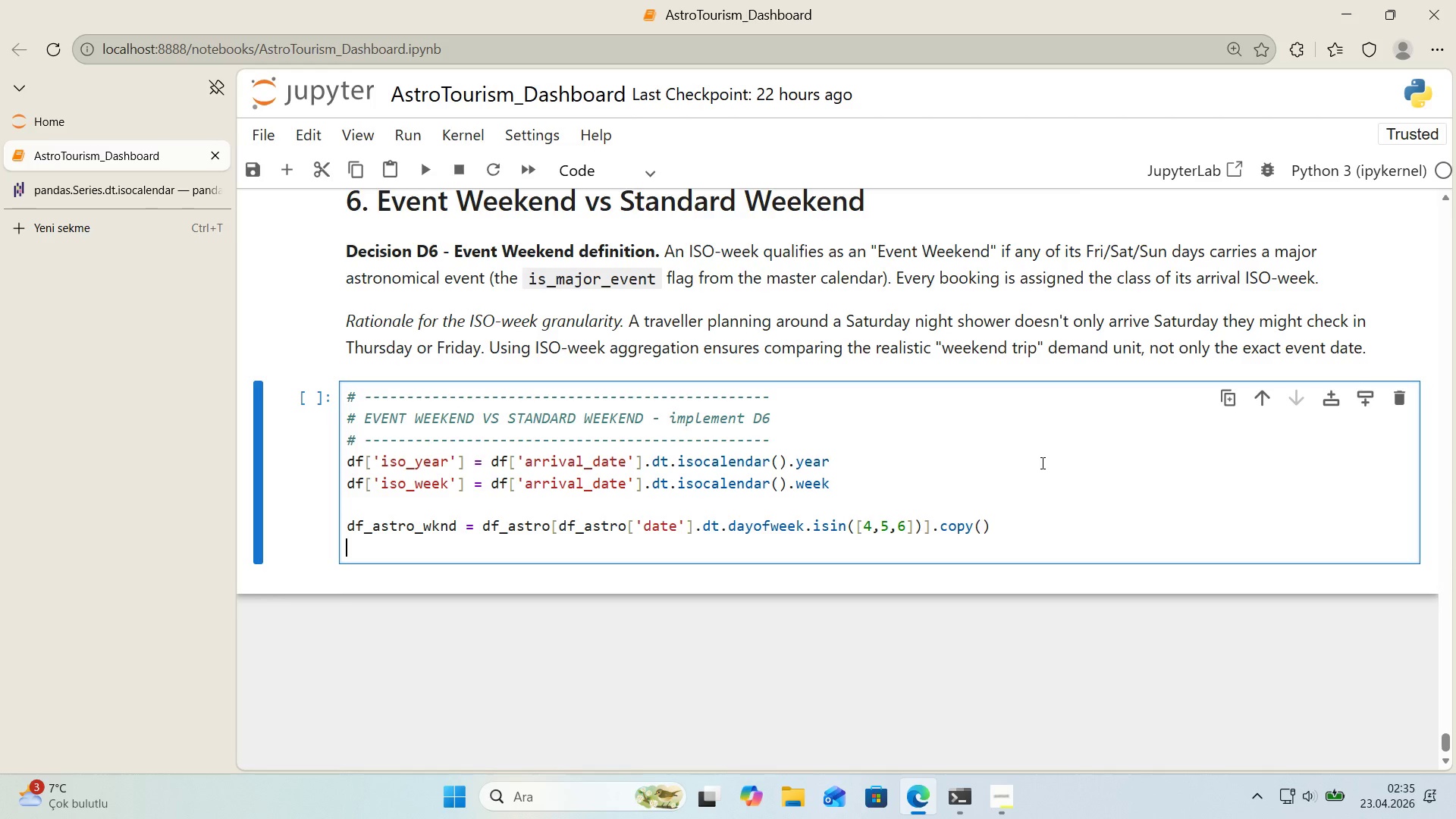 
key(Enter)
 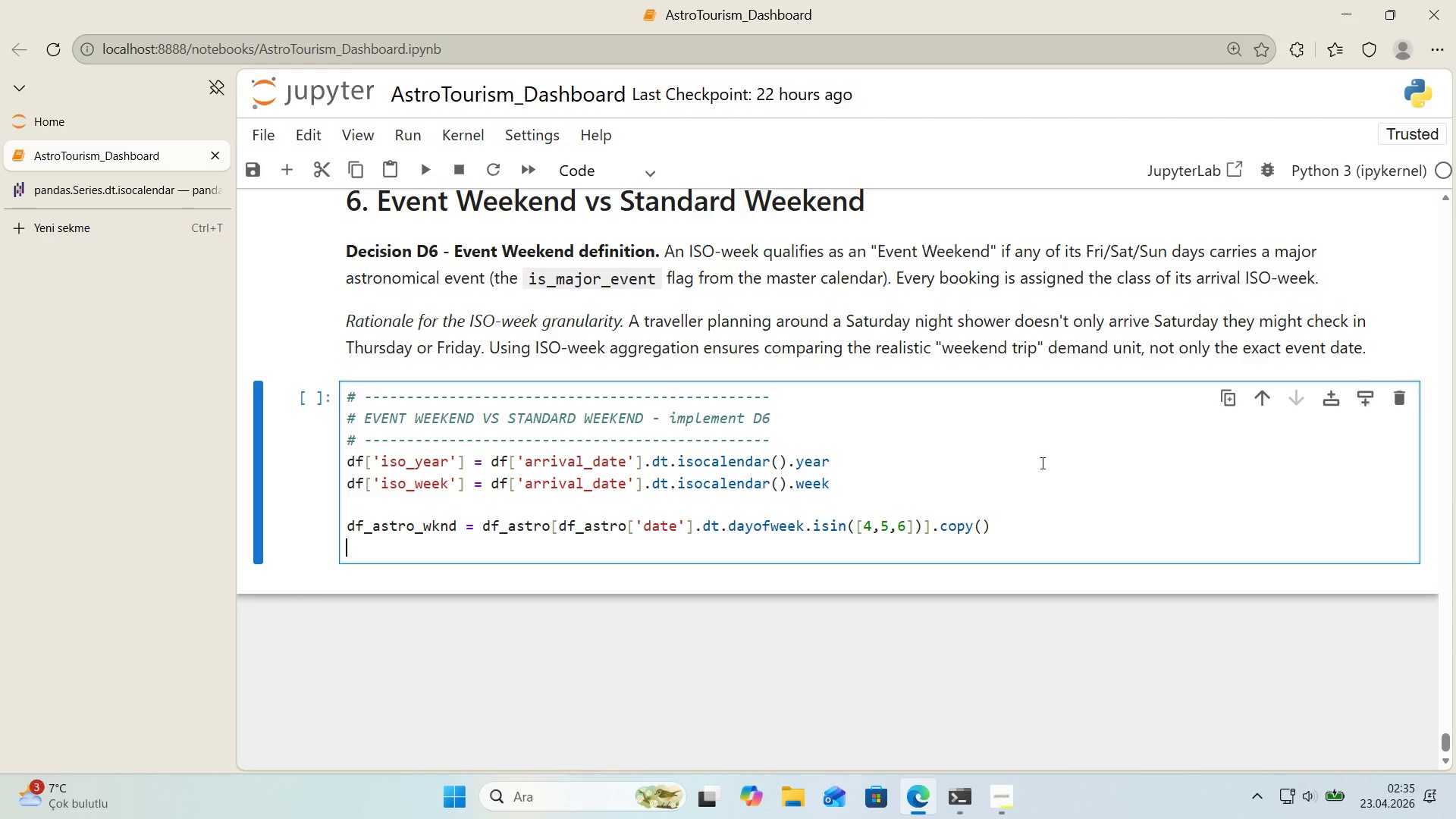 
wait(9.95)
 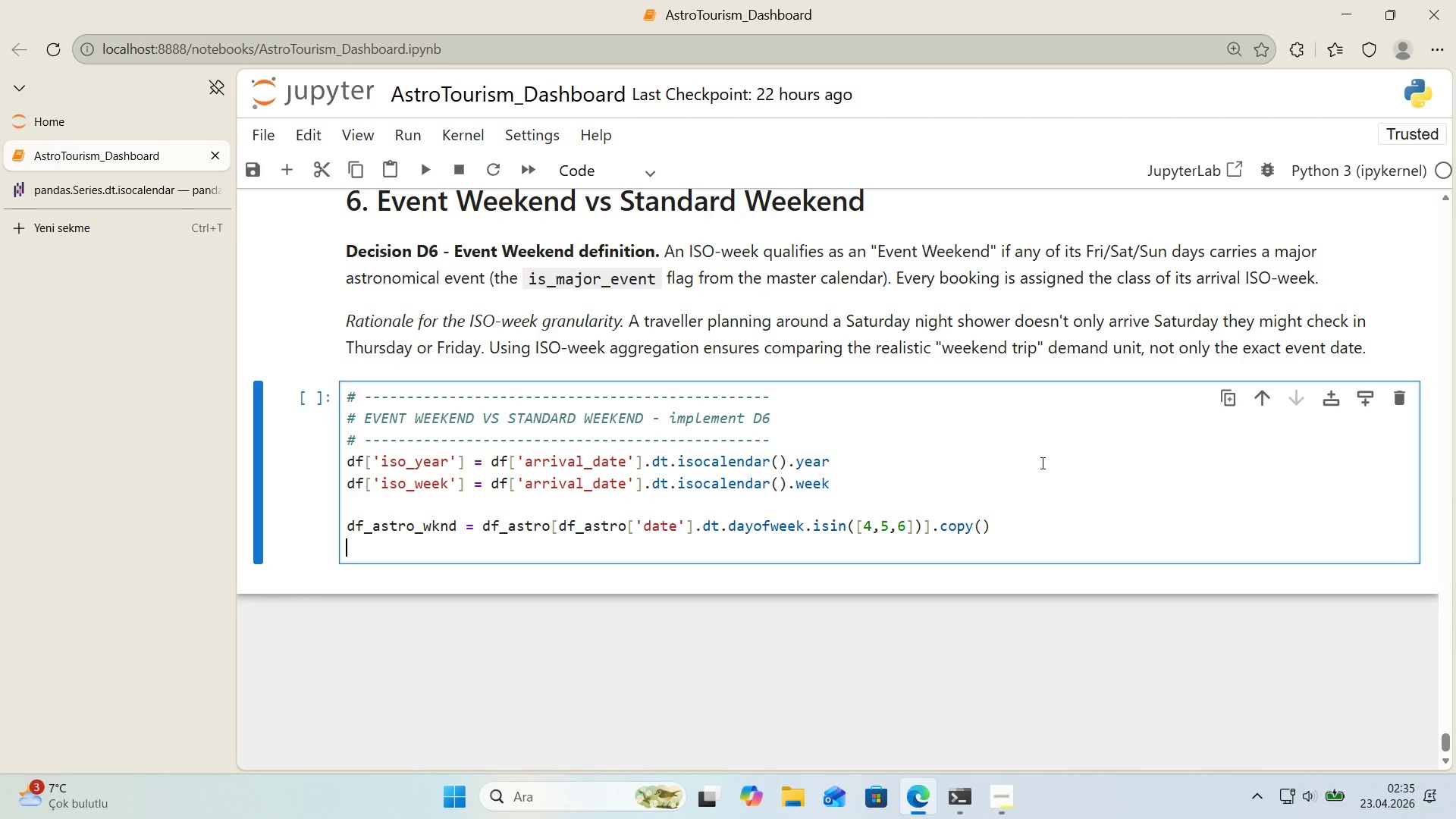 
type(df_astro_wknd ) )
key(Backspace)
key(Backspace)
key(Backspace)
 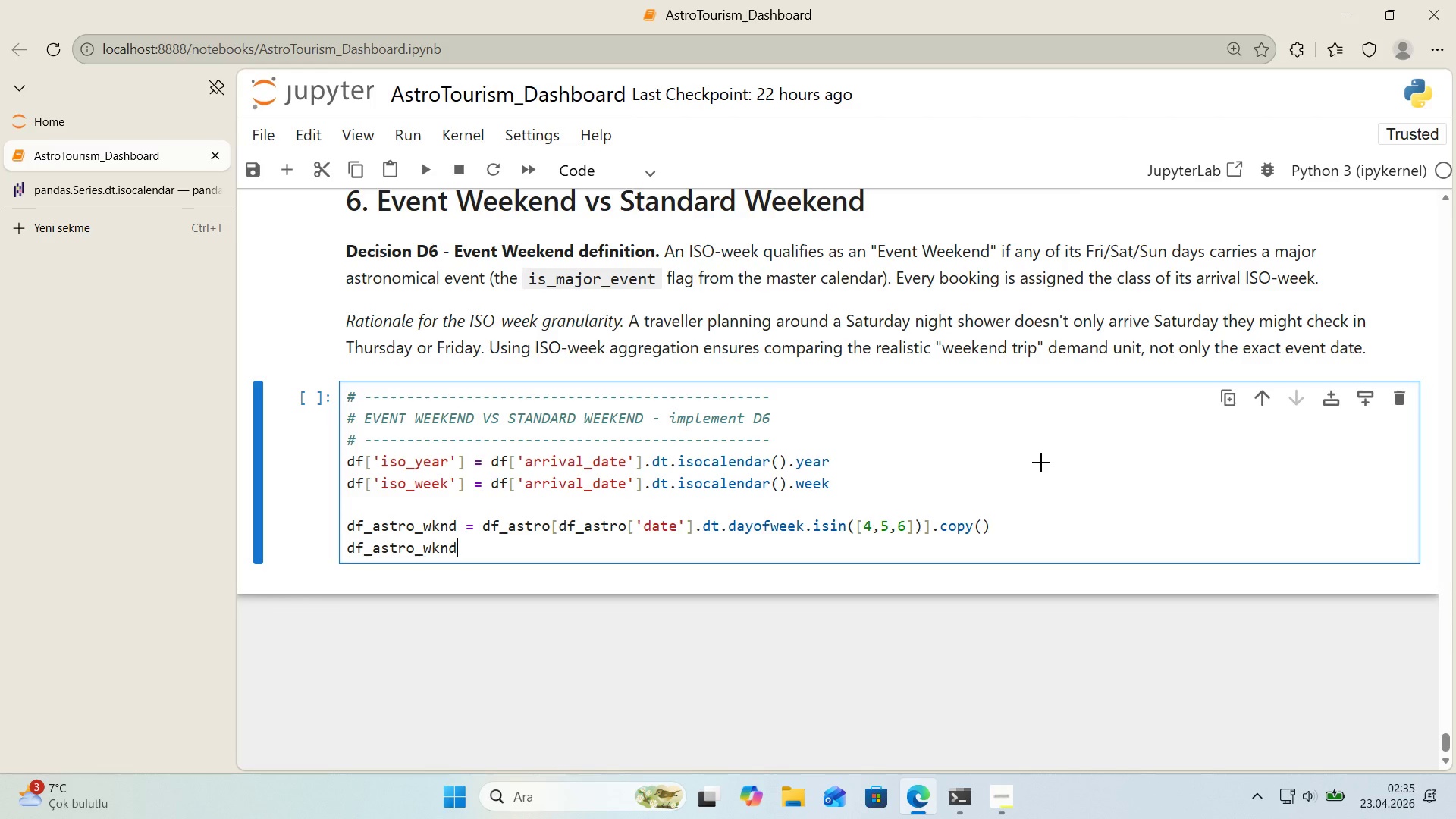 
key(Alt+Control+8)
 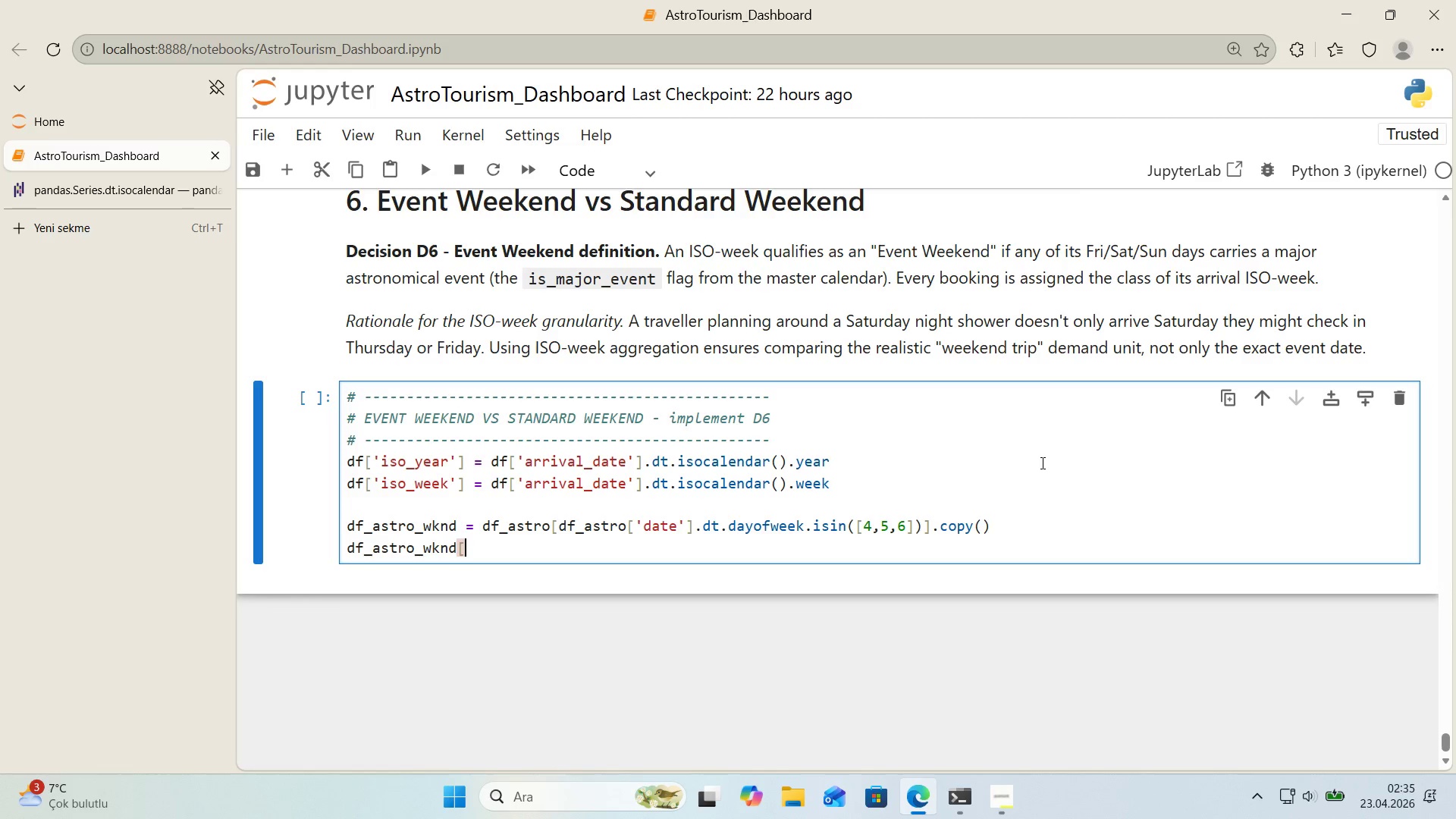 
key(Alt+Control+9)
 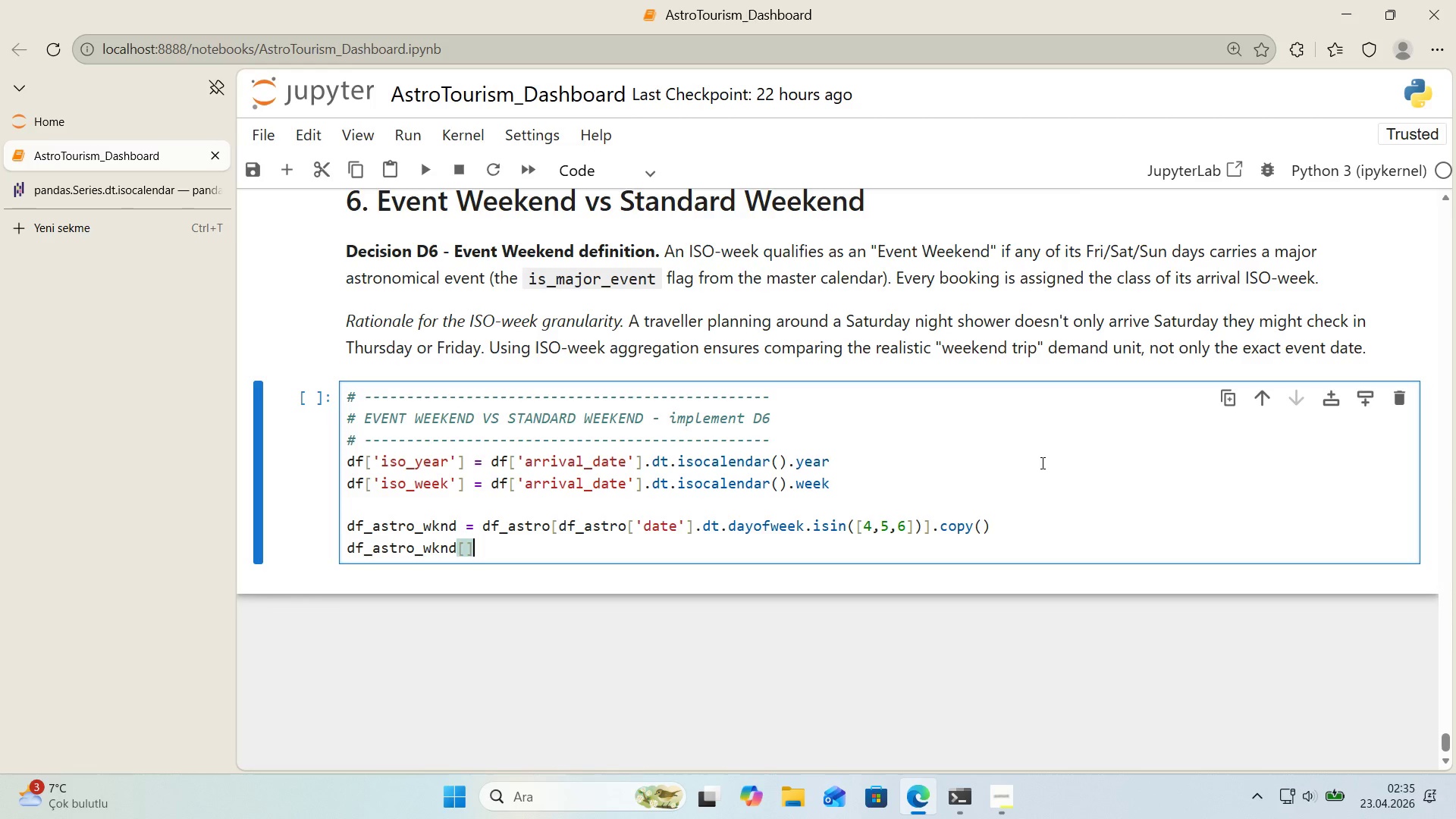 
key(ArrowLeft)
 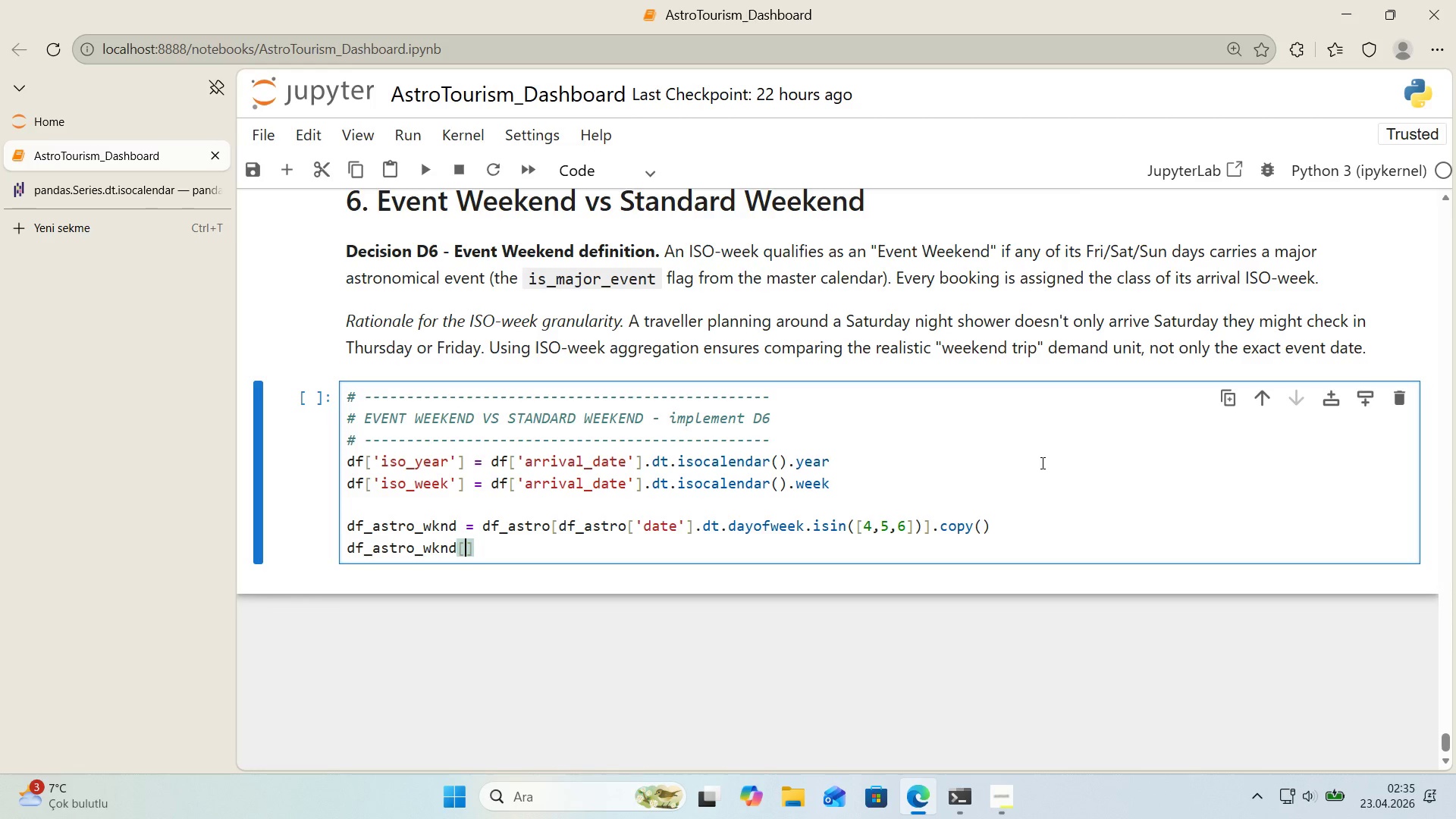 
type(@@)
 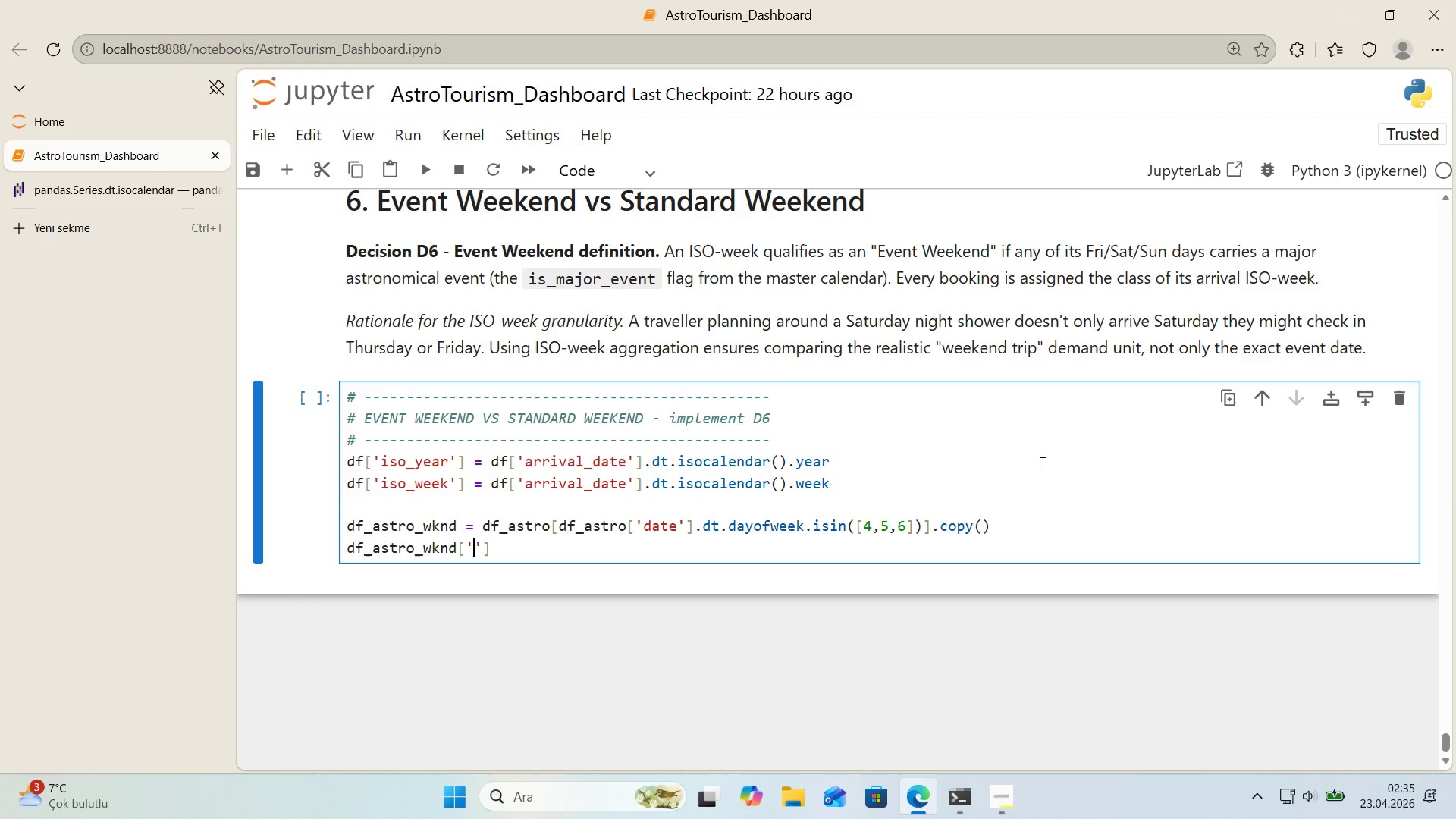 
key(ArrowLeft)
 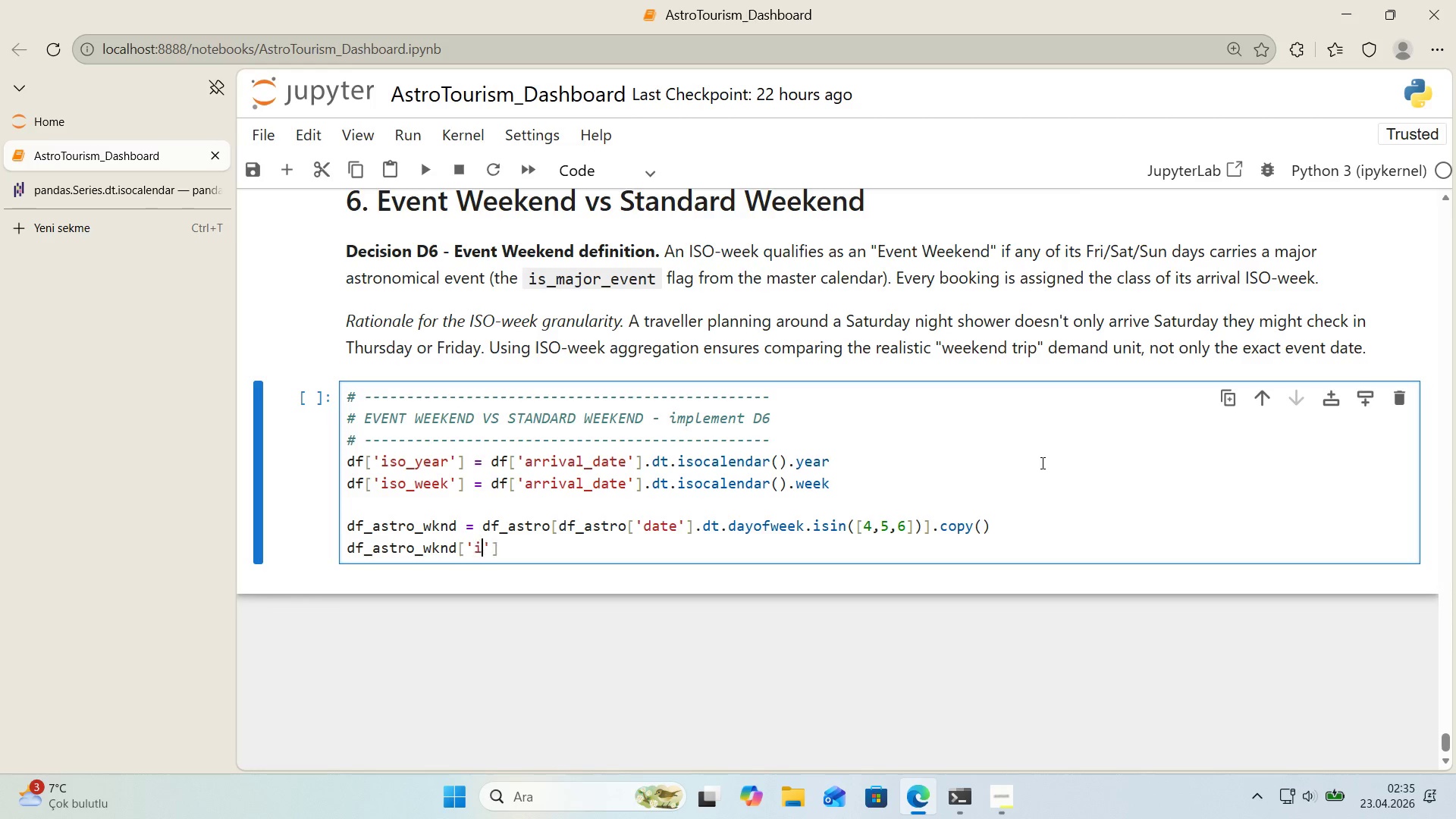 
type('so_year)
 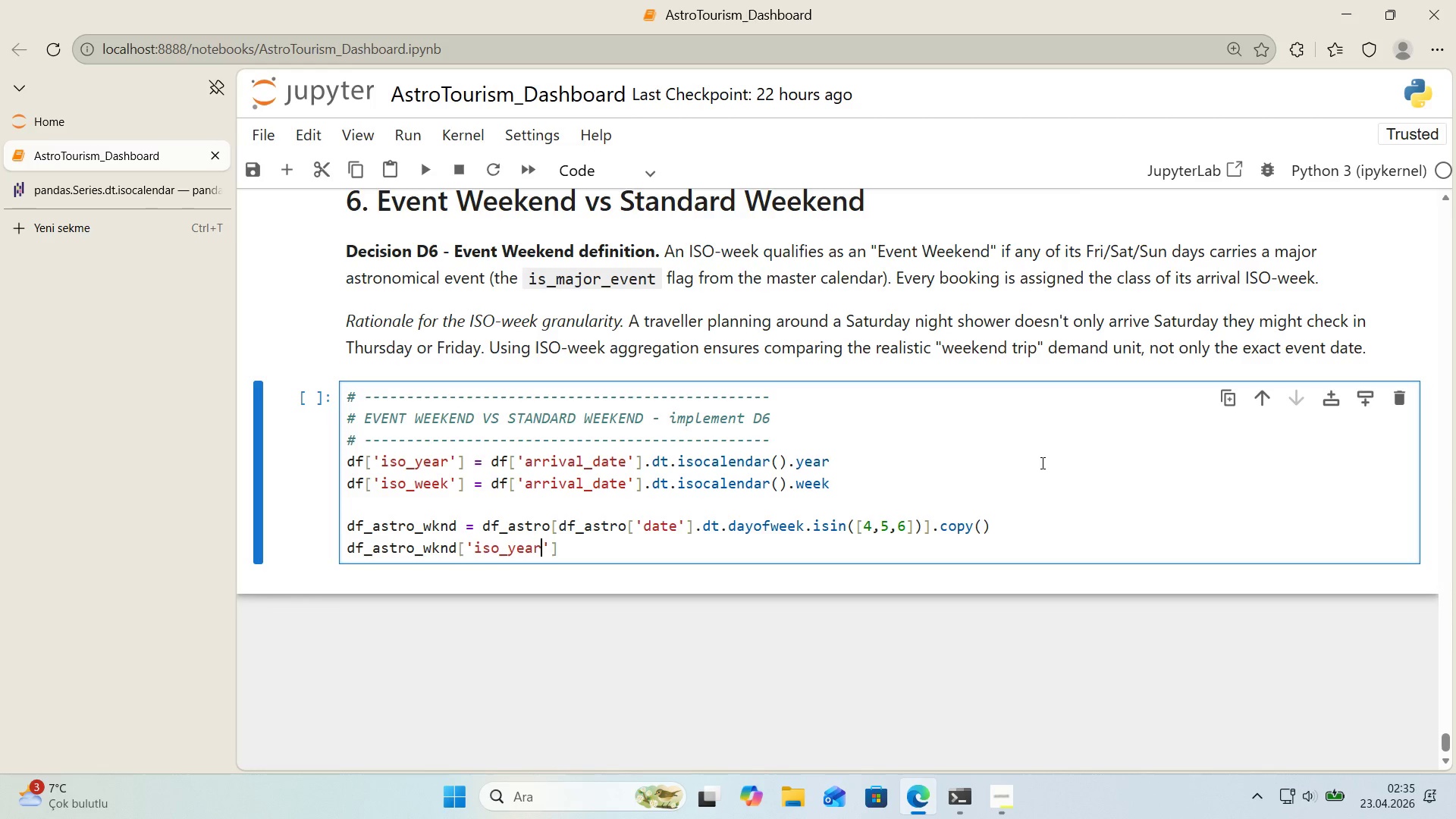 
key(ArrowRight)
 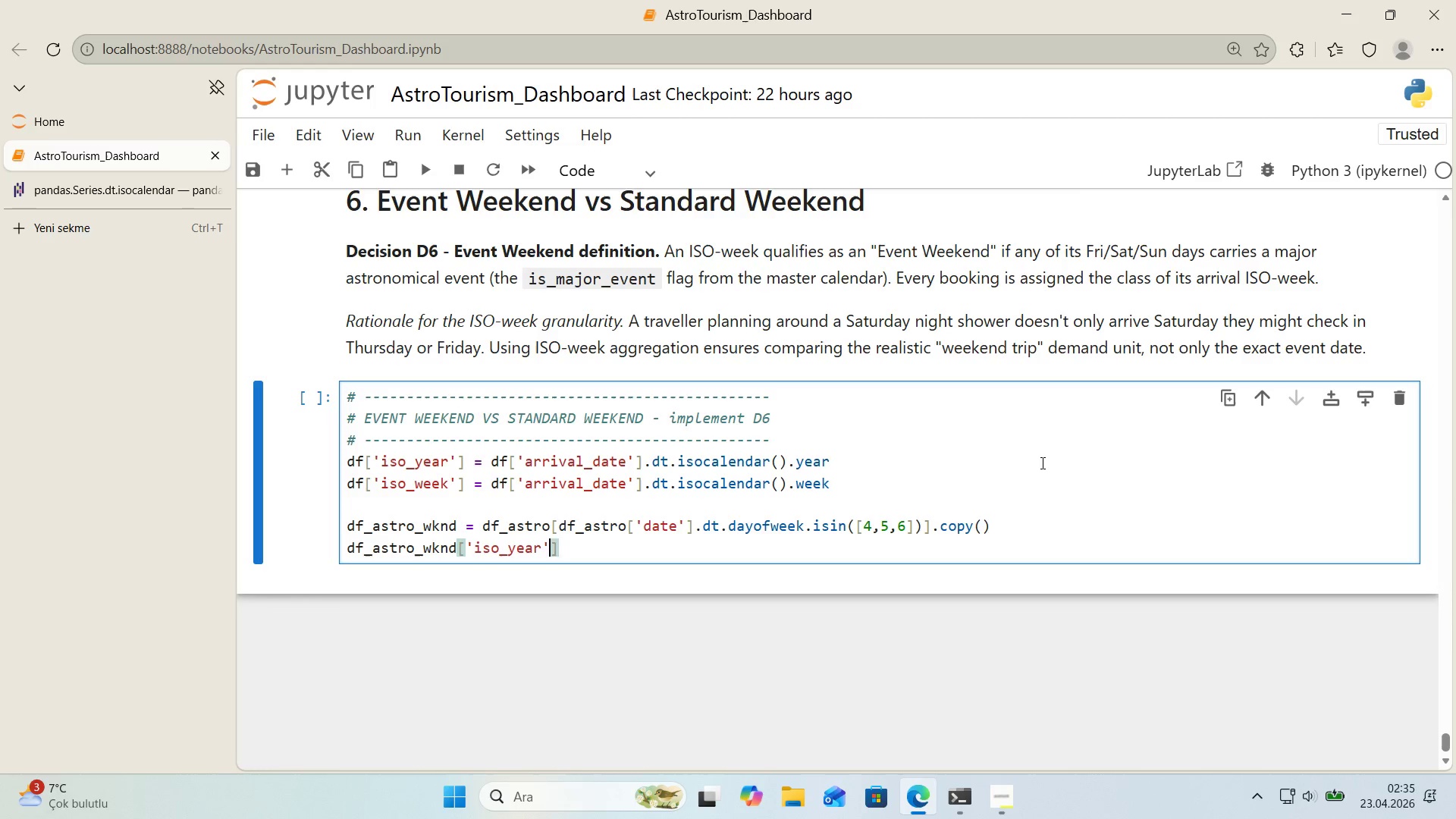 
key(ArrowRight)
 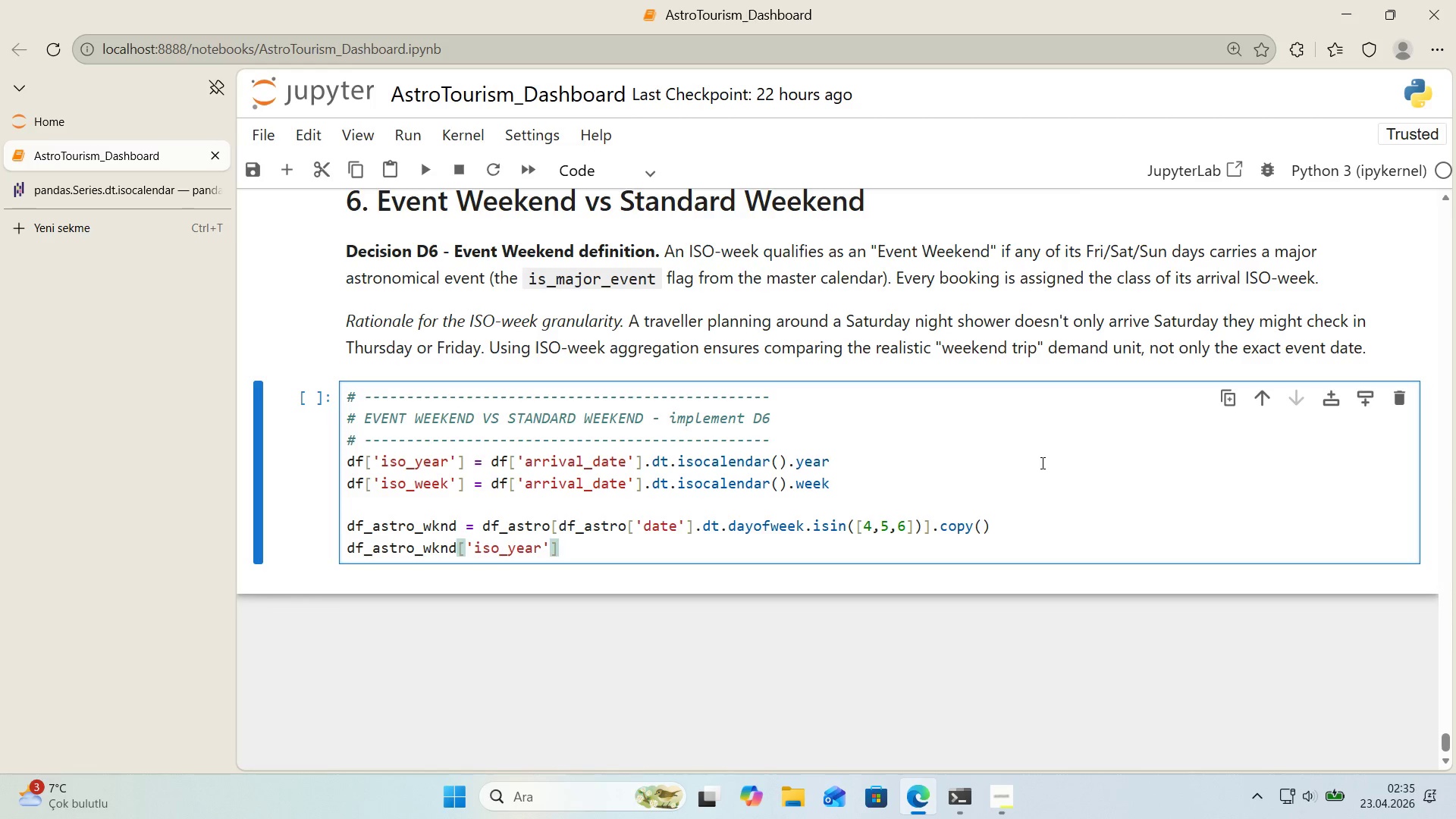 
type( ) df_astro_knd)
 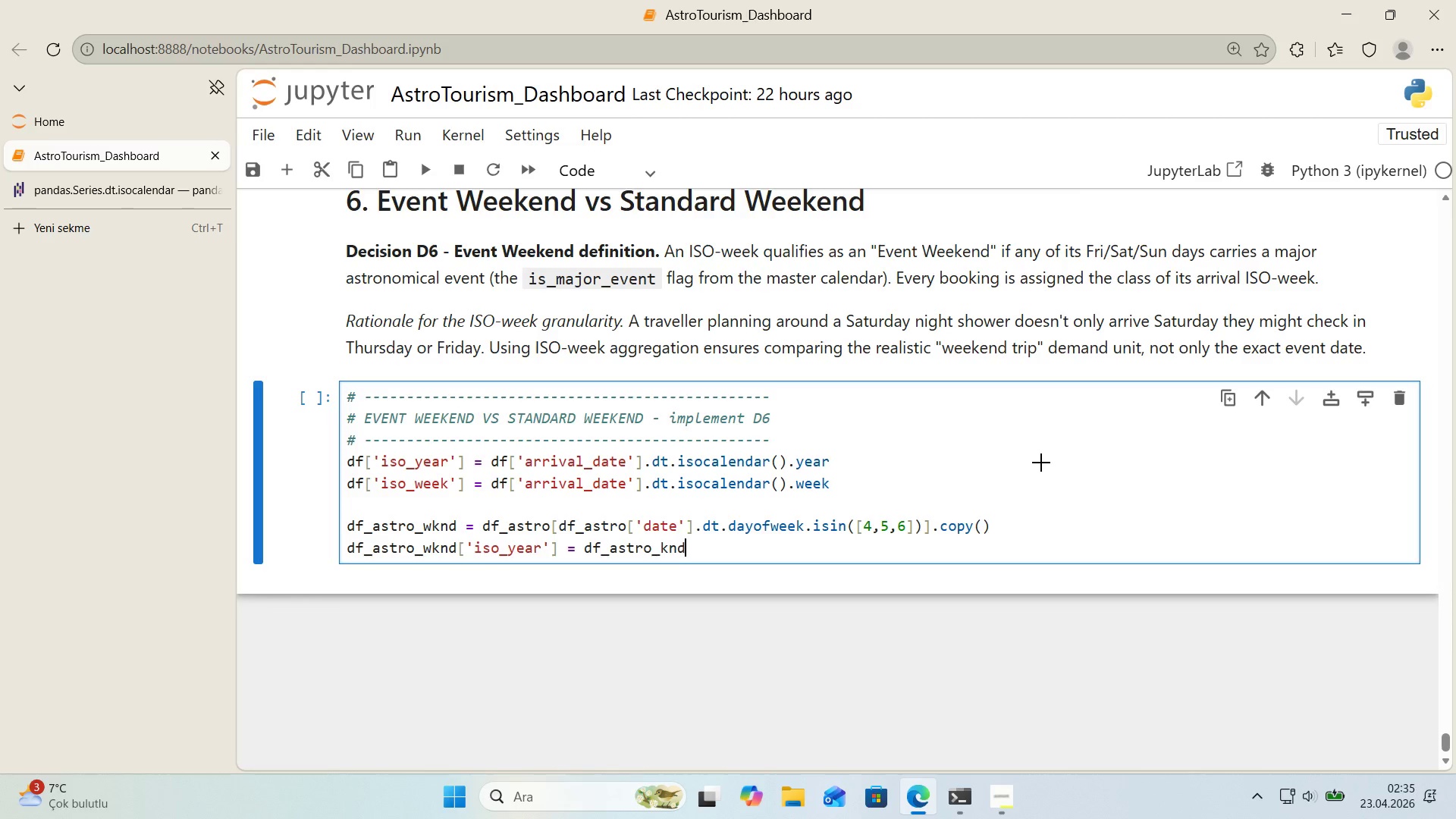 
key(Alt+Control+8)
 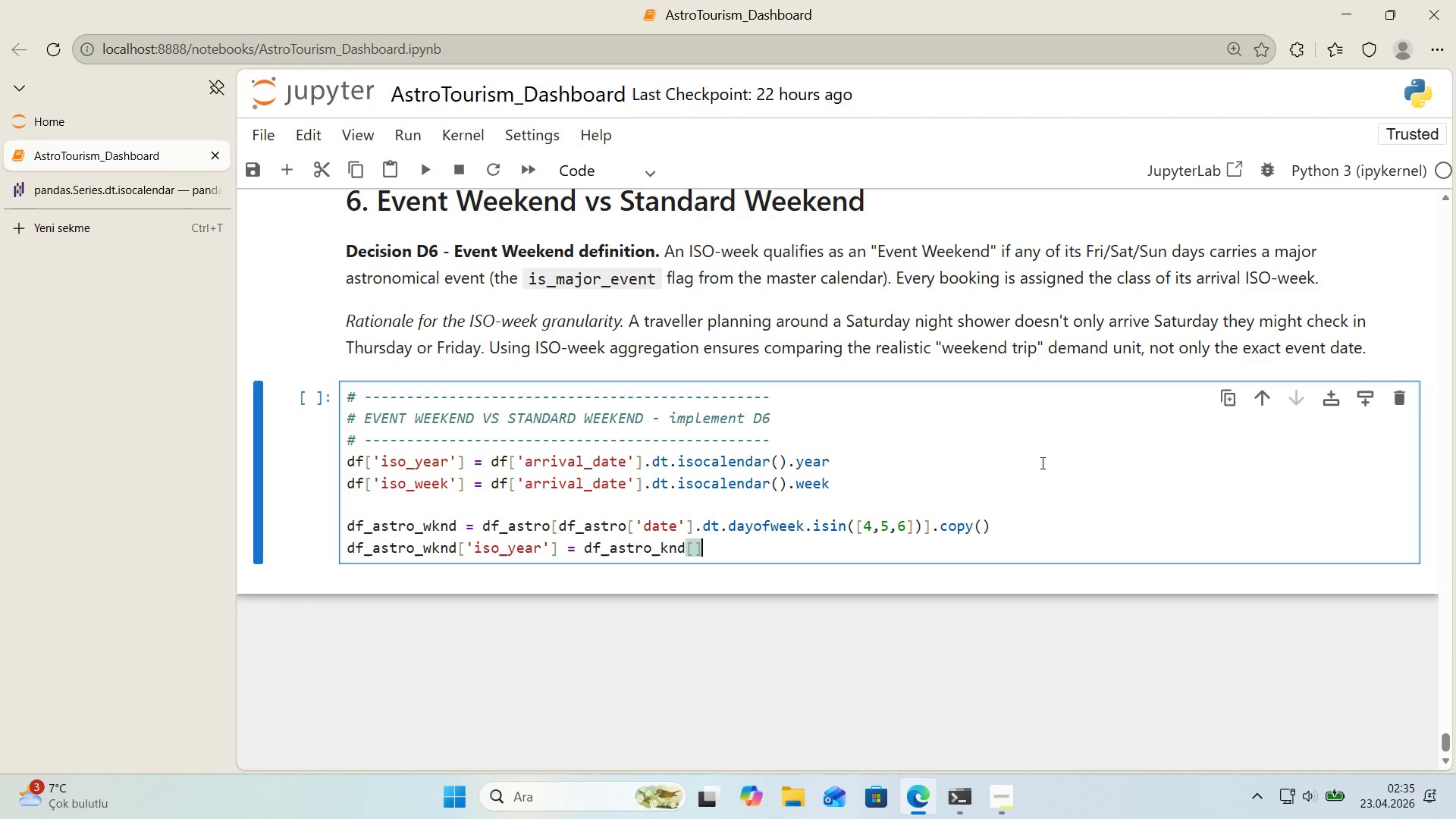 
key(Alt+Control+9)
 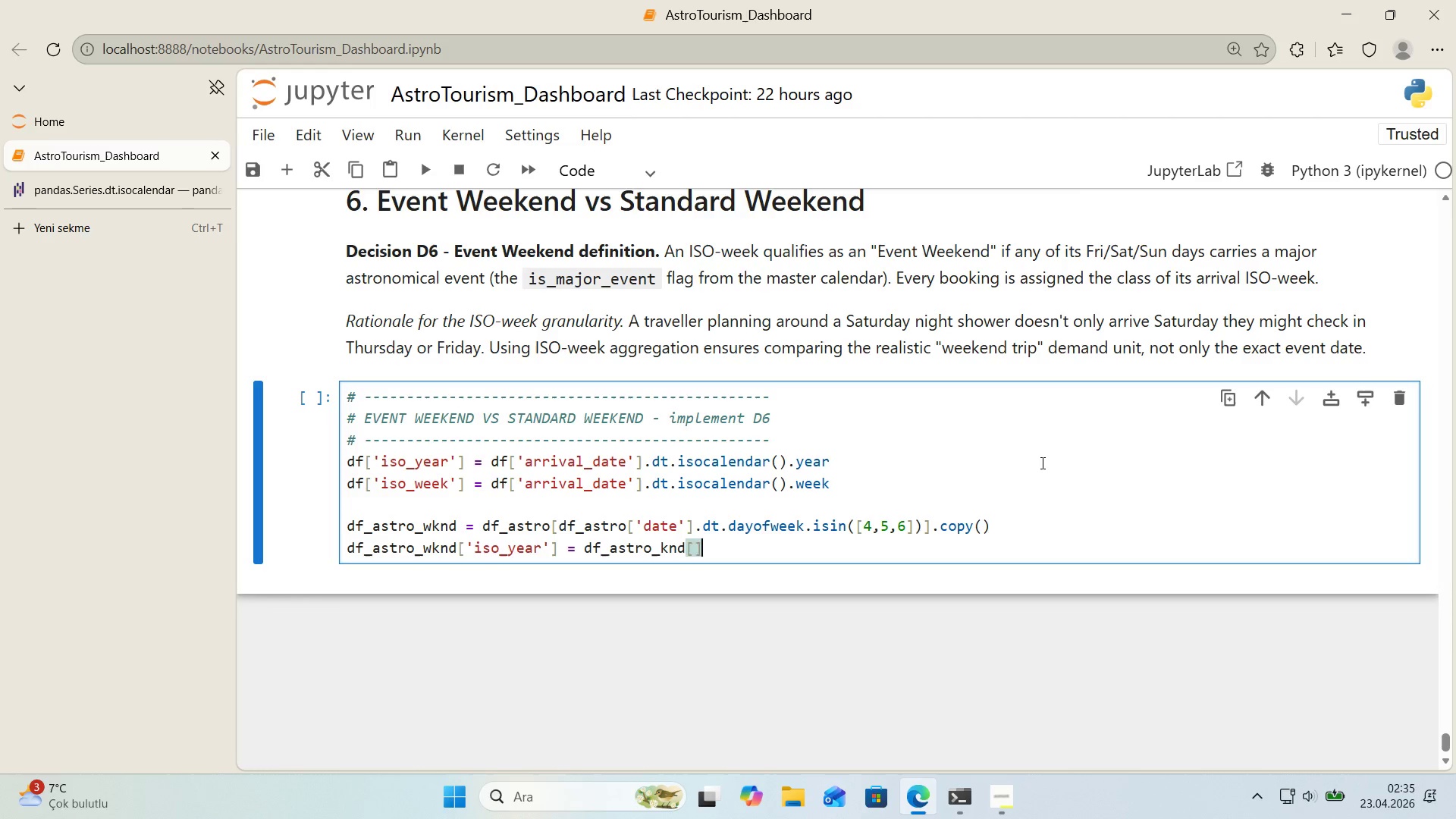 
key(ArrowLeft)
 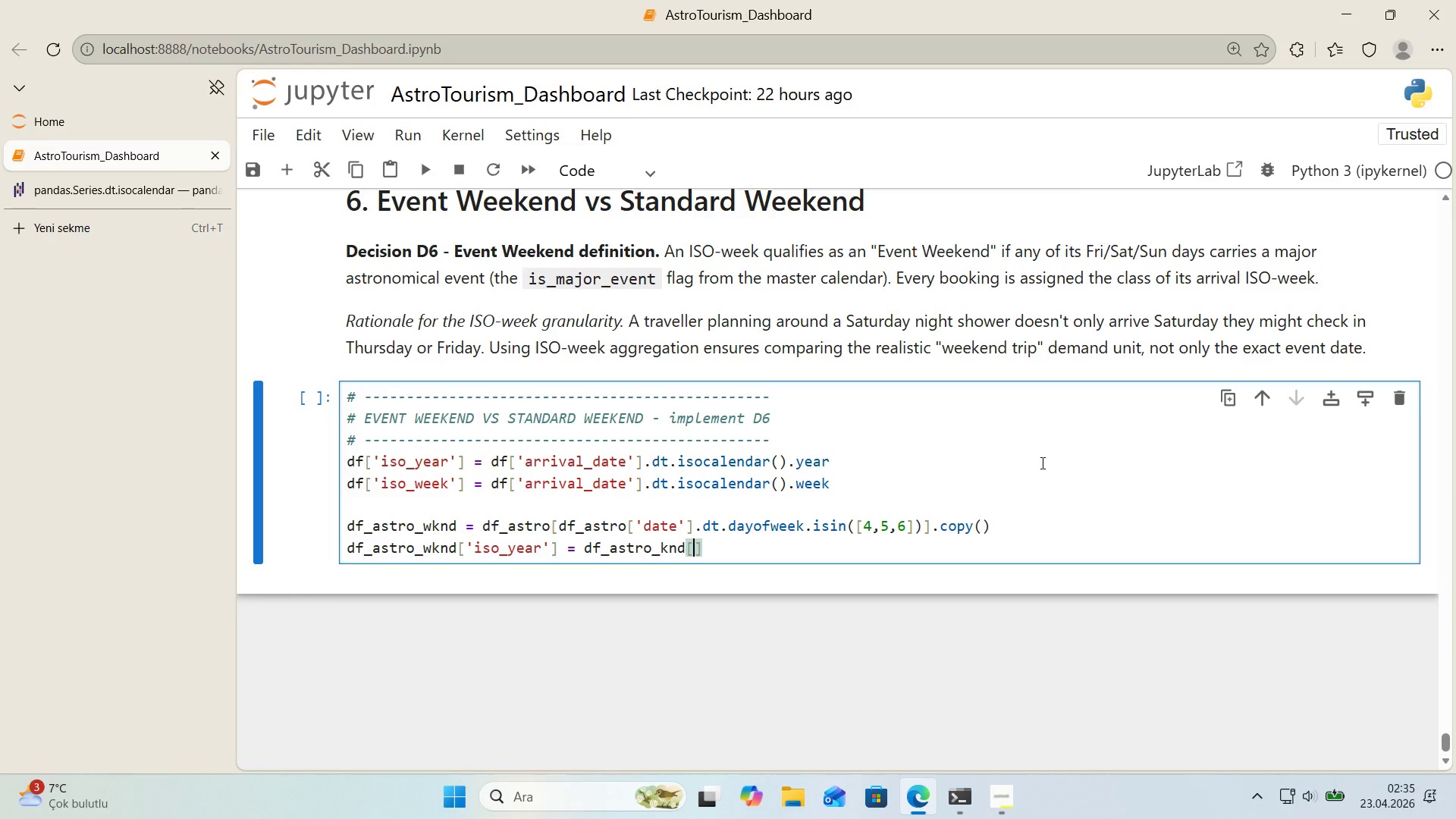 
type(@@)
 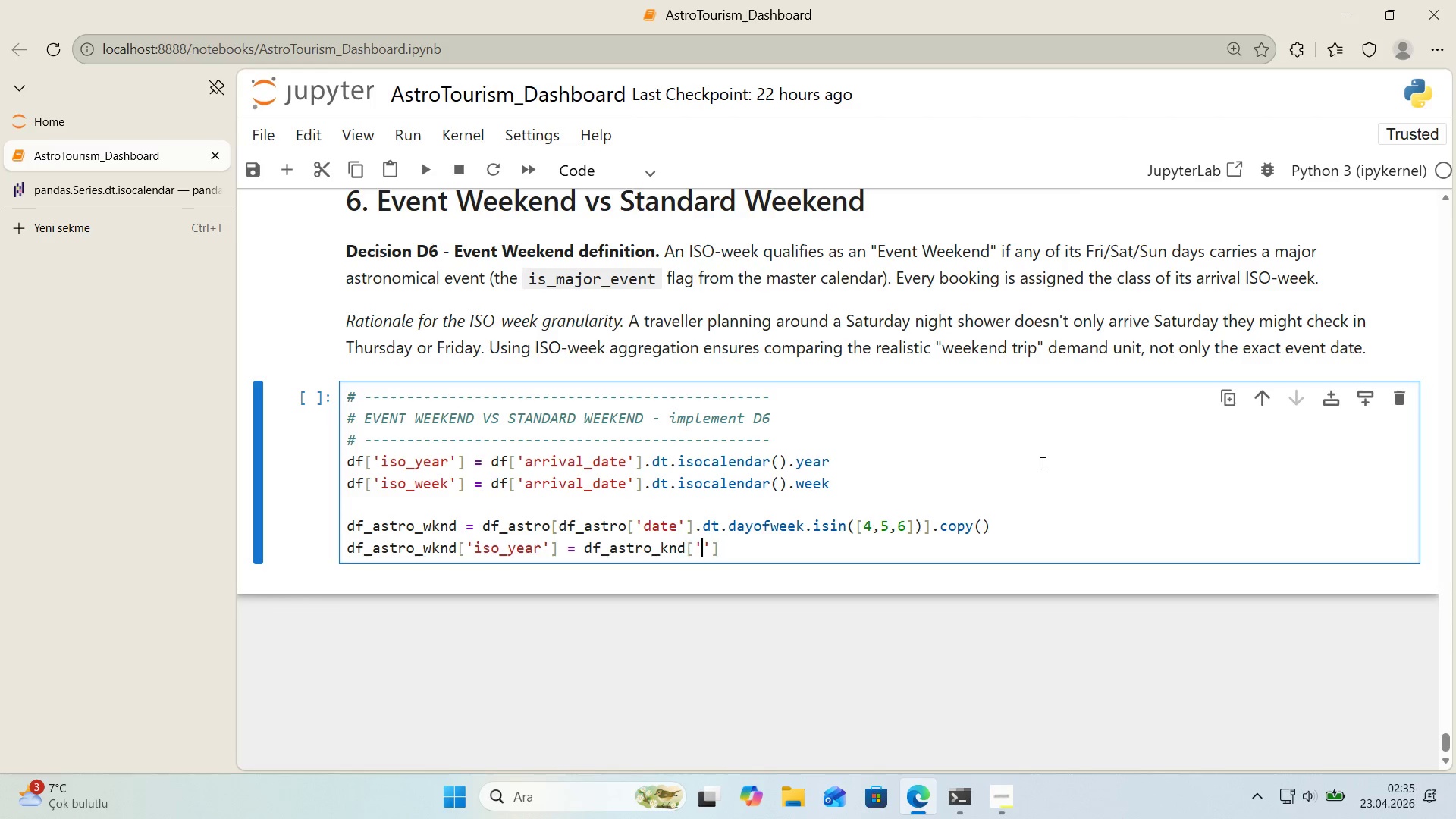 
key(ArrowLeft)
 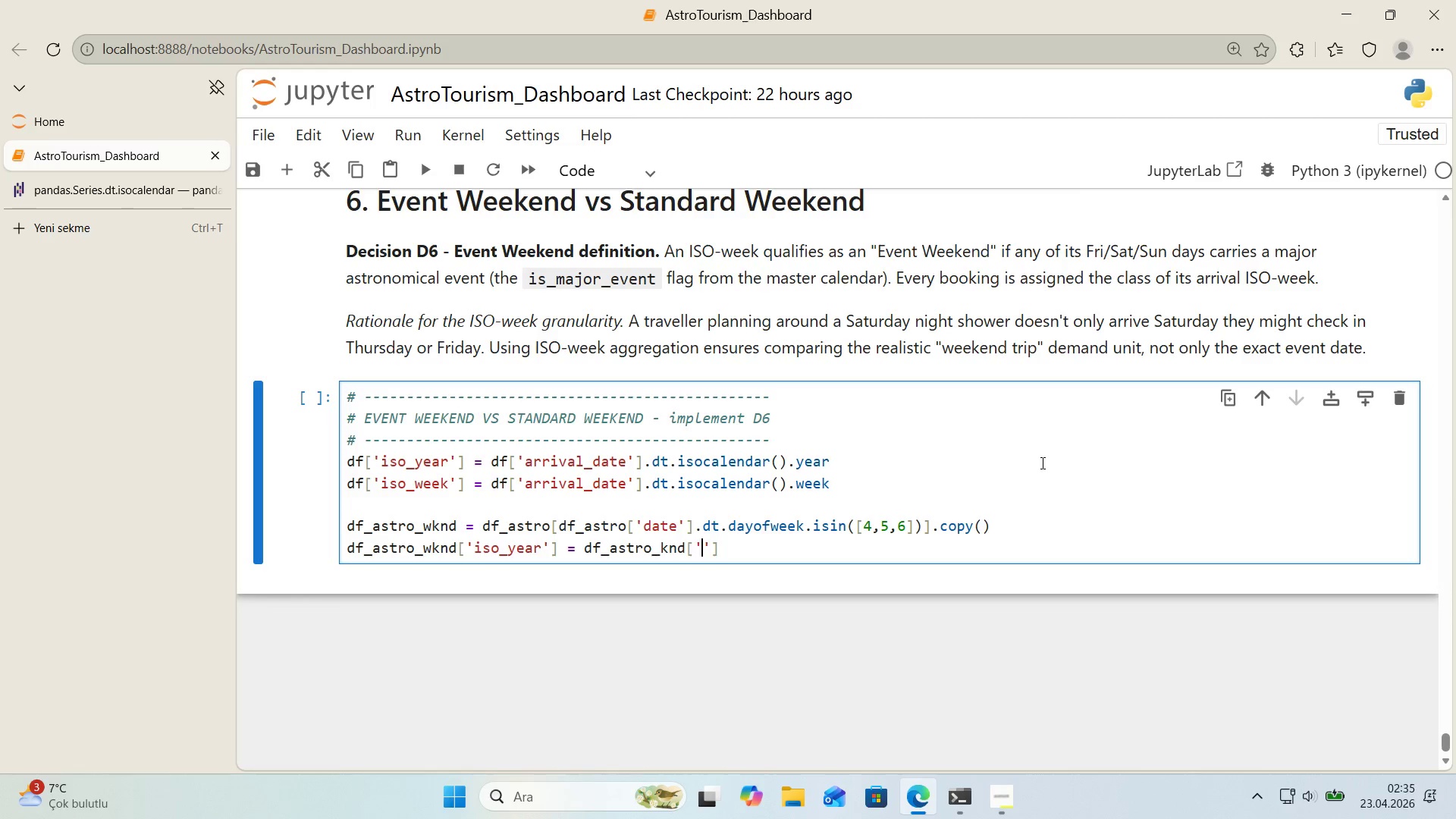 
type(date)
 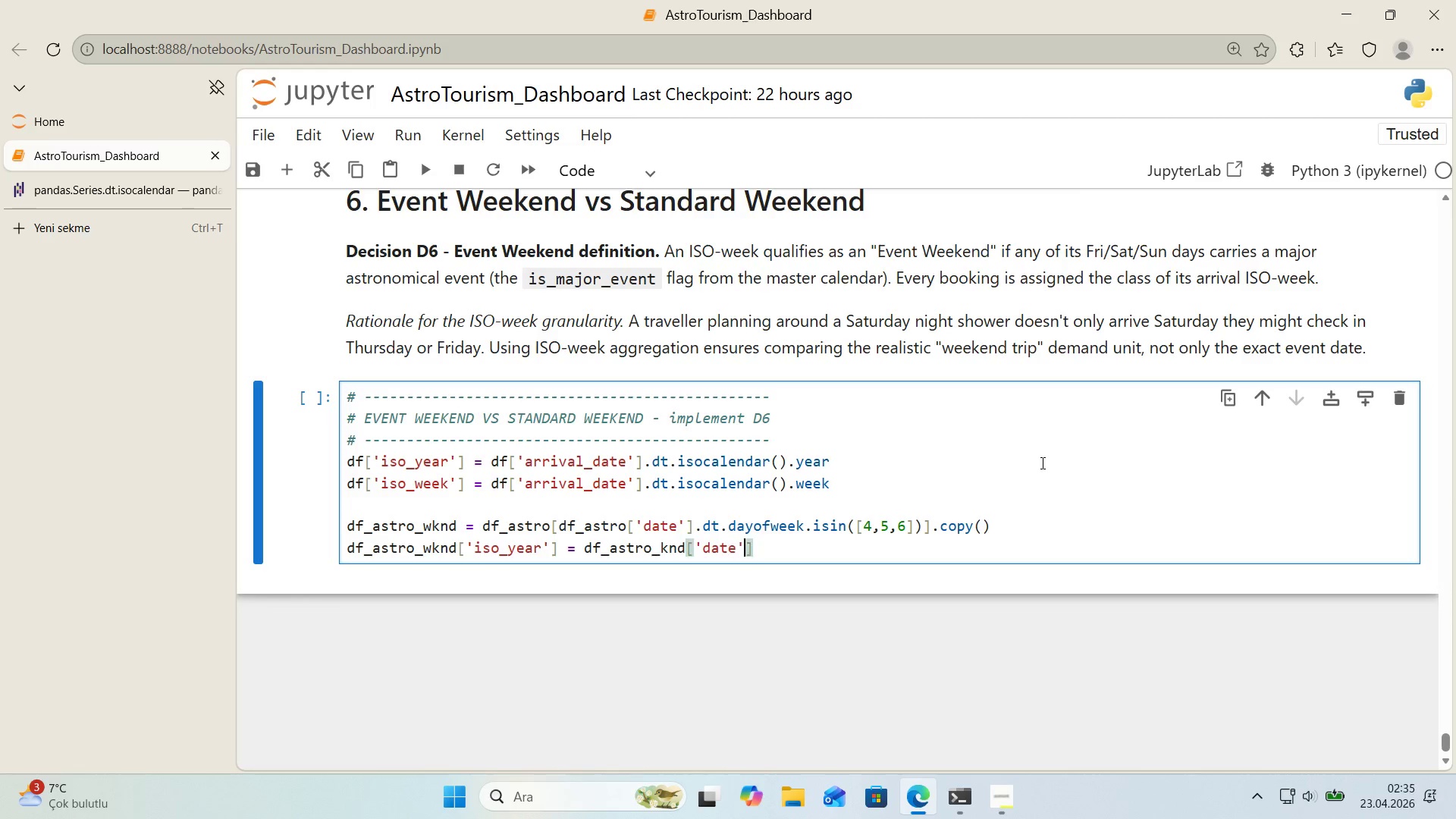 
key(ArrowRight)
 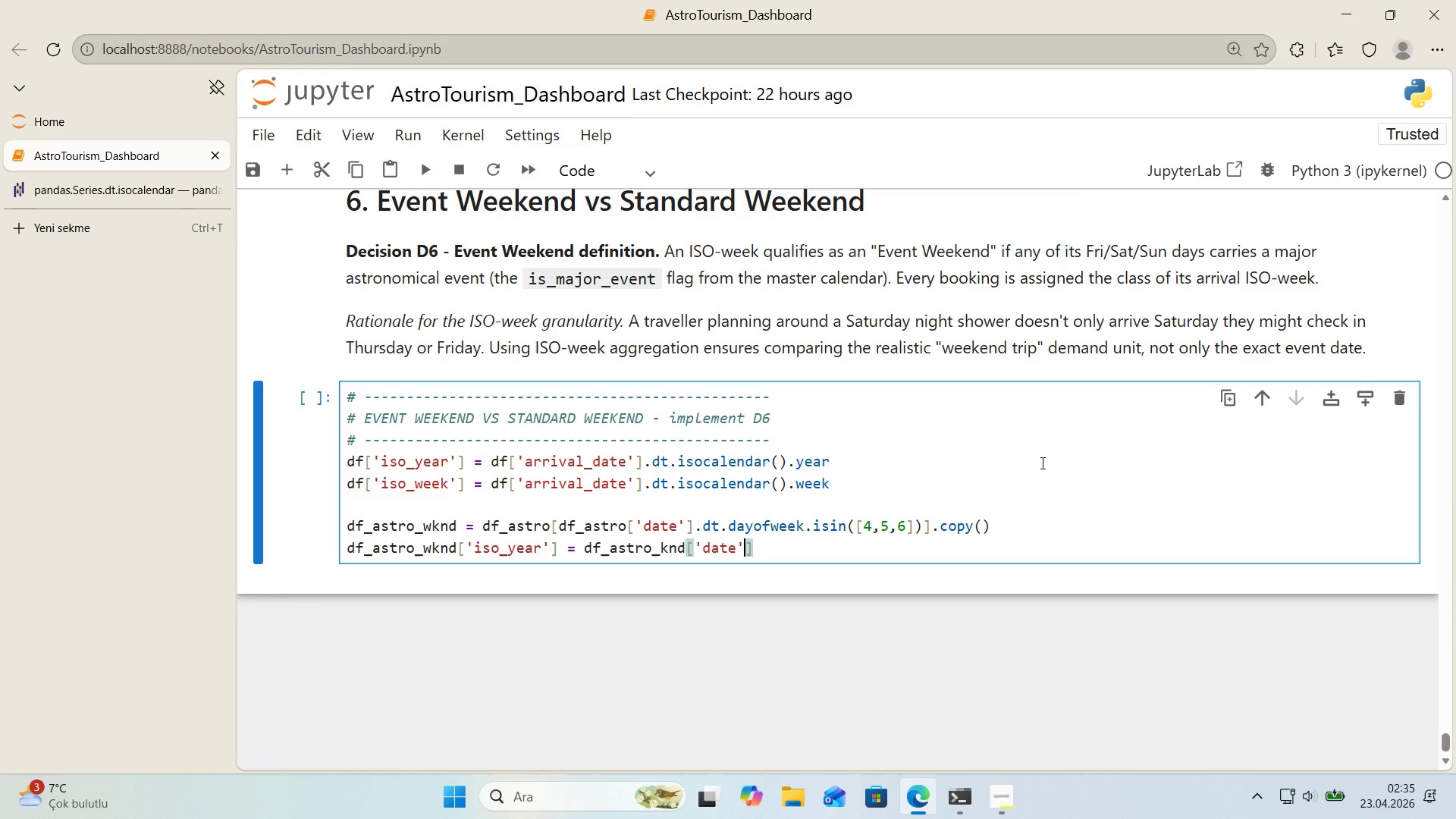 
key(ArrowRight)
 